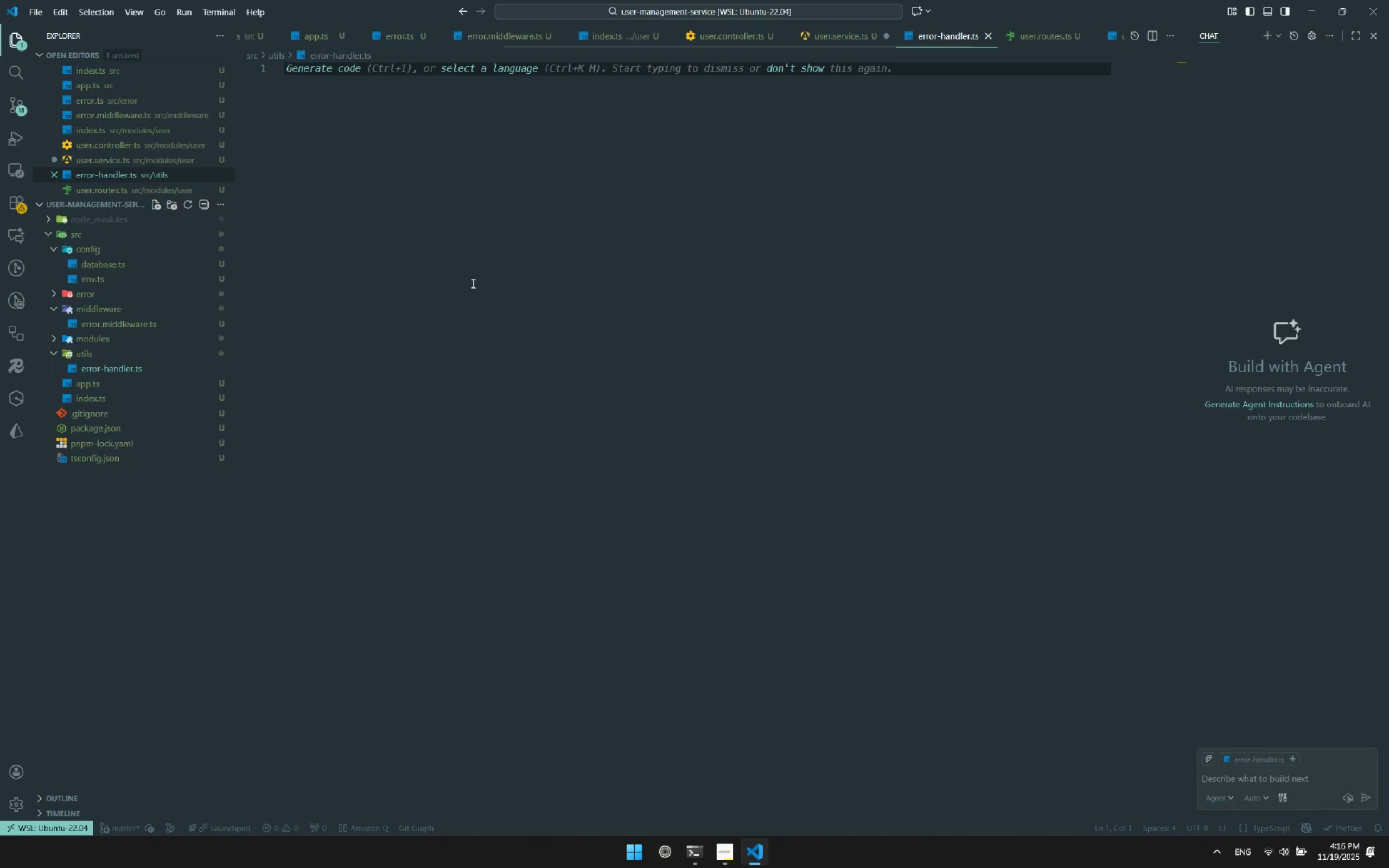 
left_click([473, 283])
 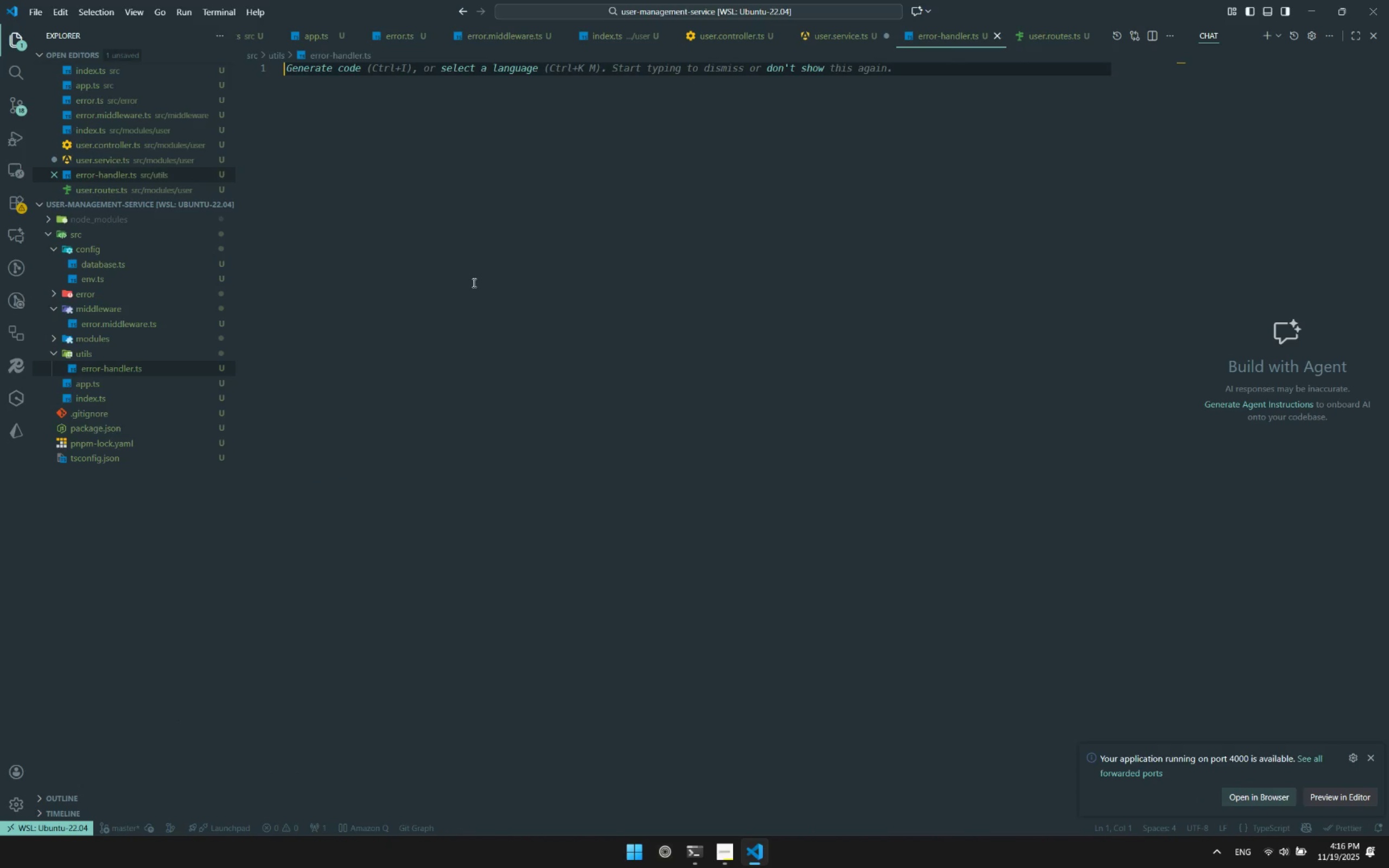 
left_click([696, 263])
 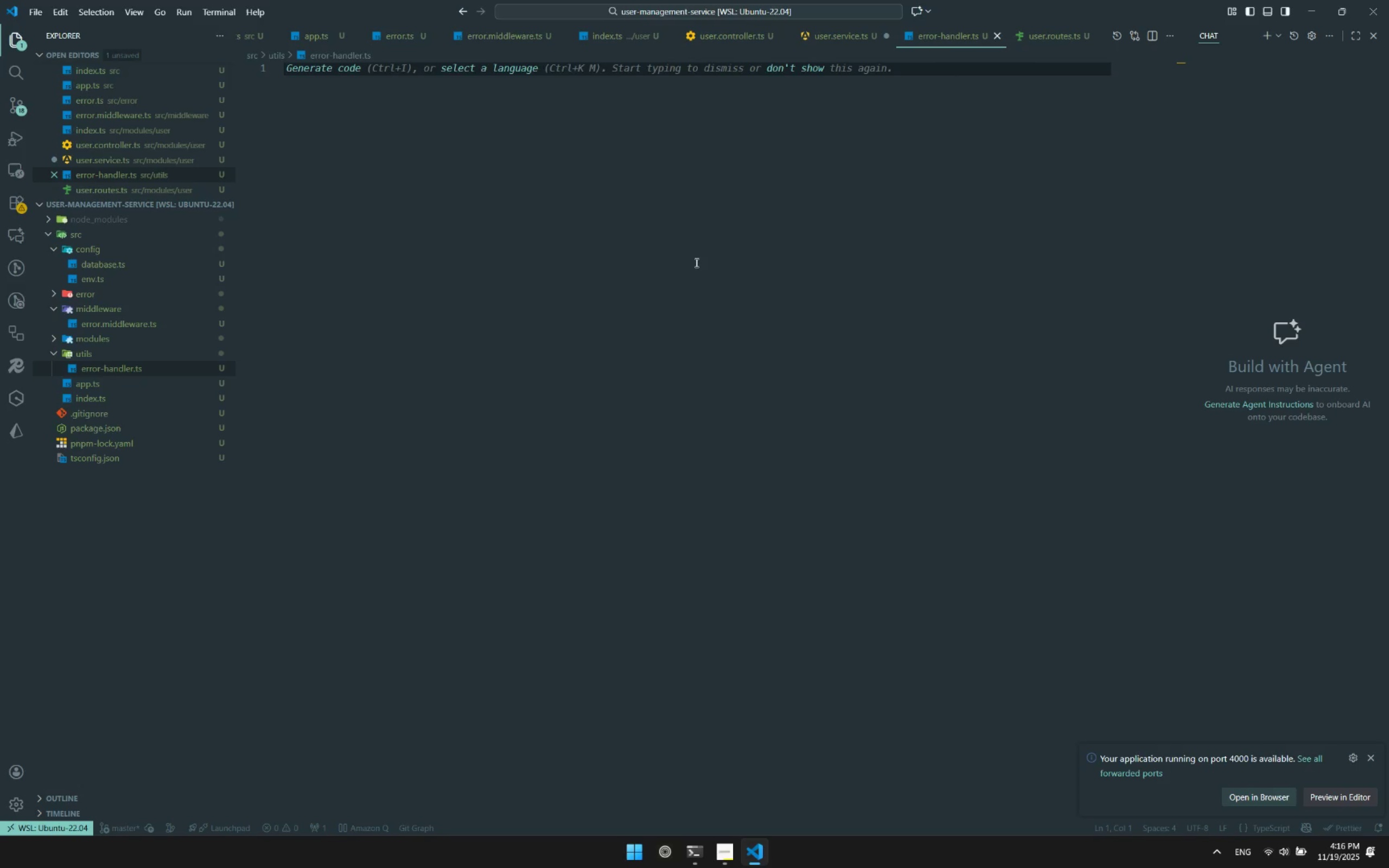 
key(Enter)
 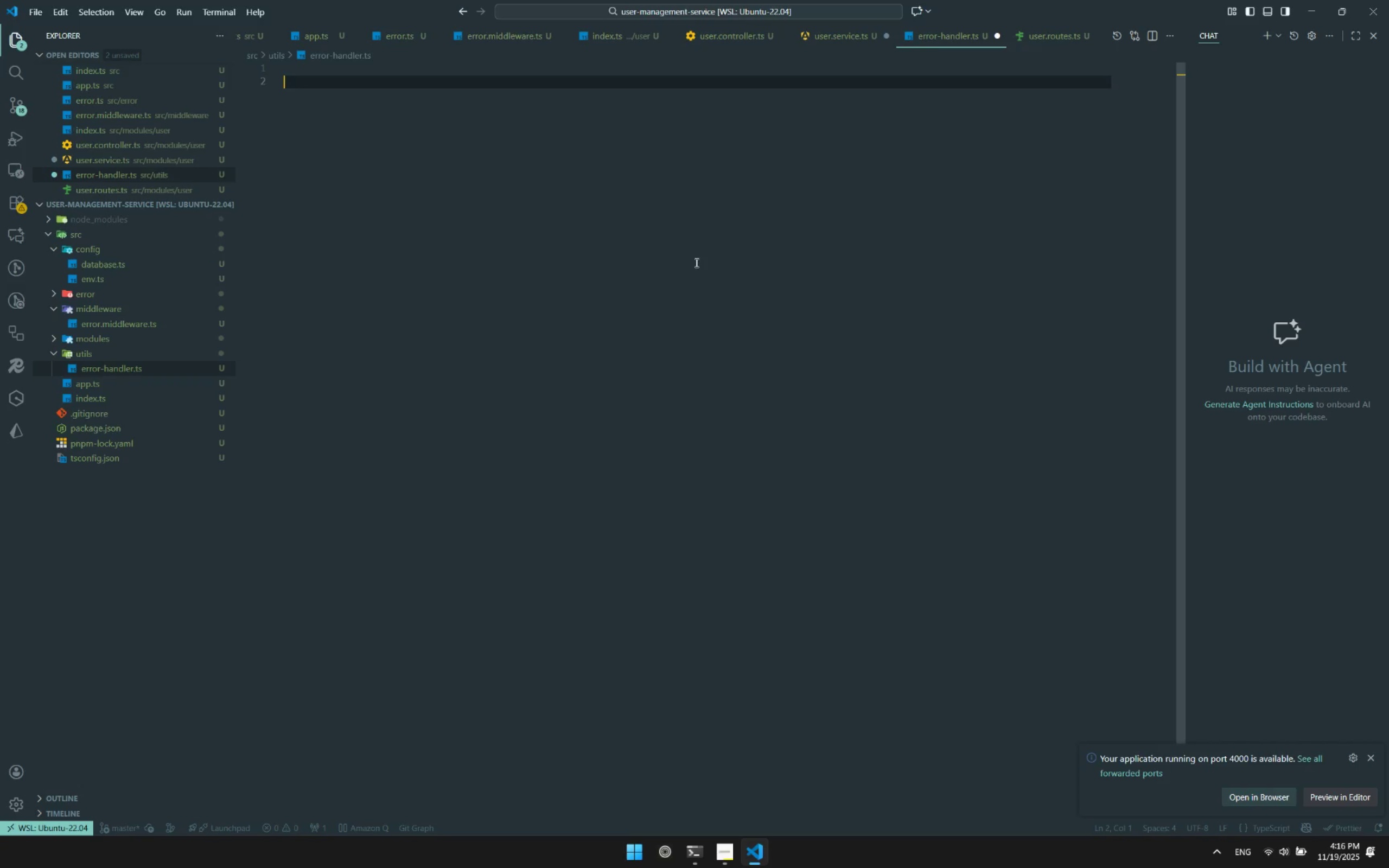 
type(export const error )
key(Backspace)
type(Handler=(error:unkno)
 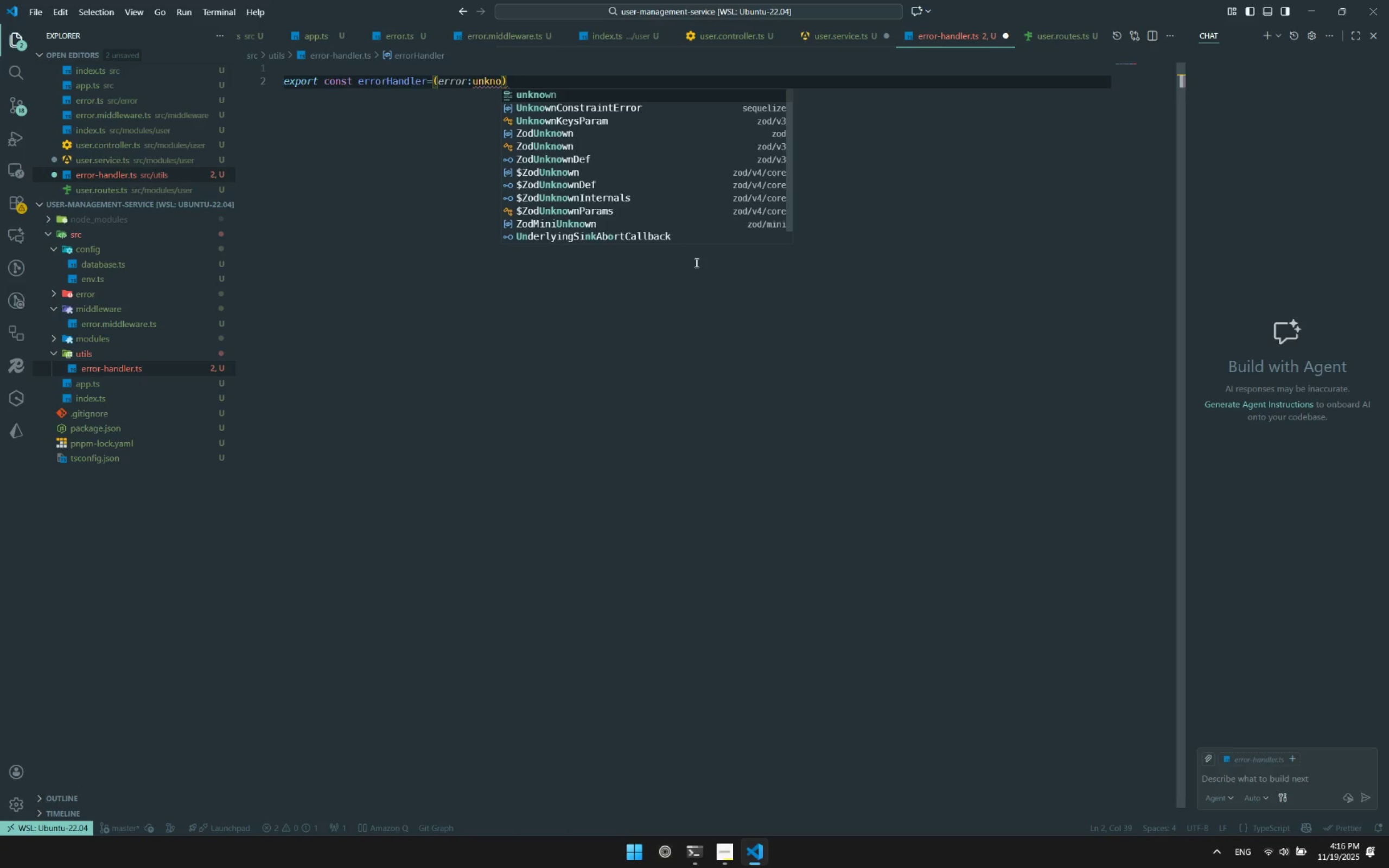 
key(Enter)
 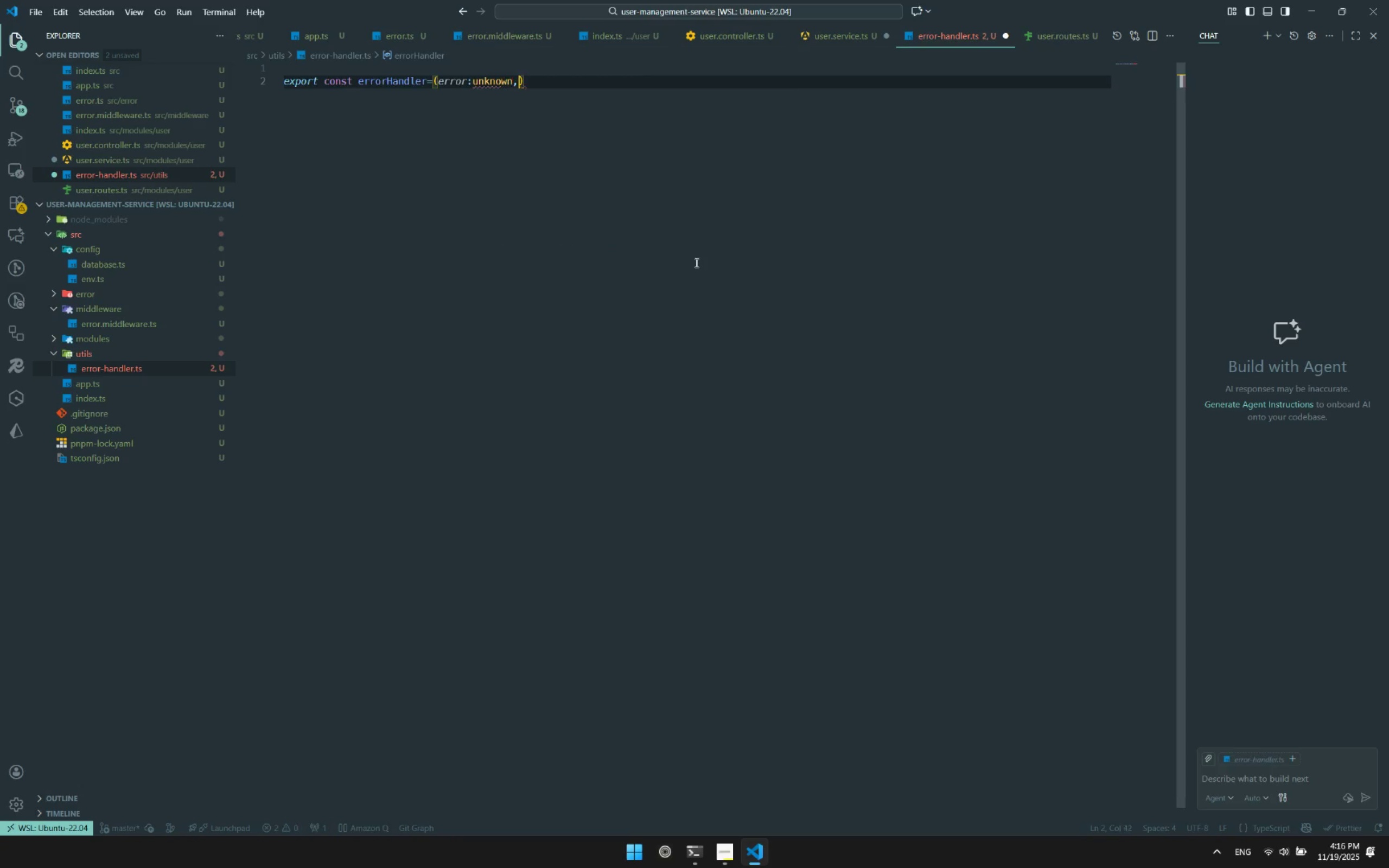 
type(,default_ne)
key(Backspace)
key(Backspace)
type(message:"Unexpected er)
key(Backspace)
key(Backspace)
type(Error)
 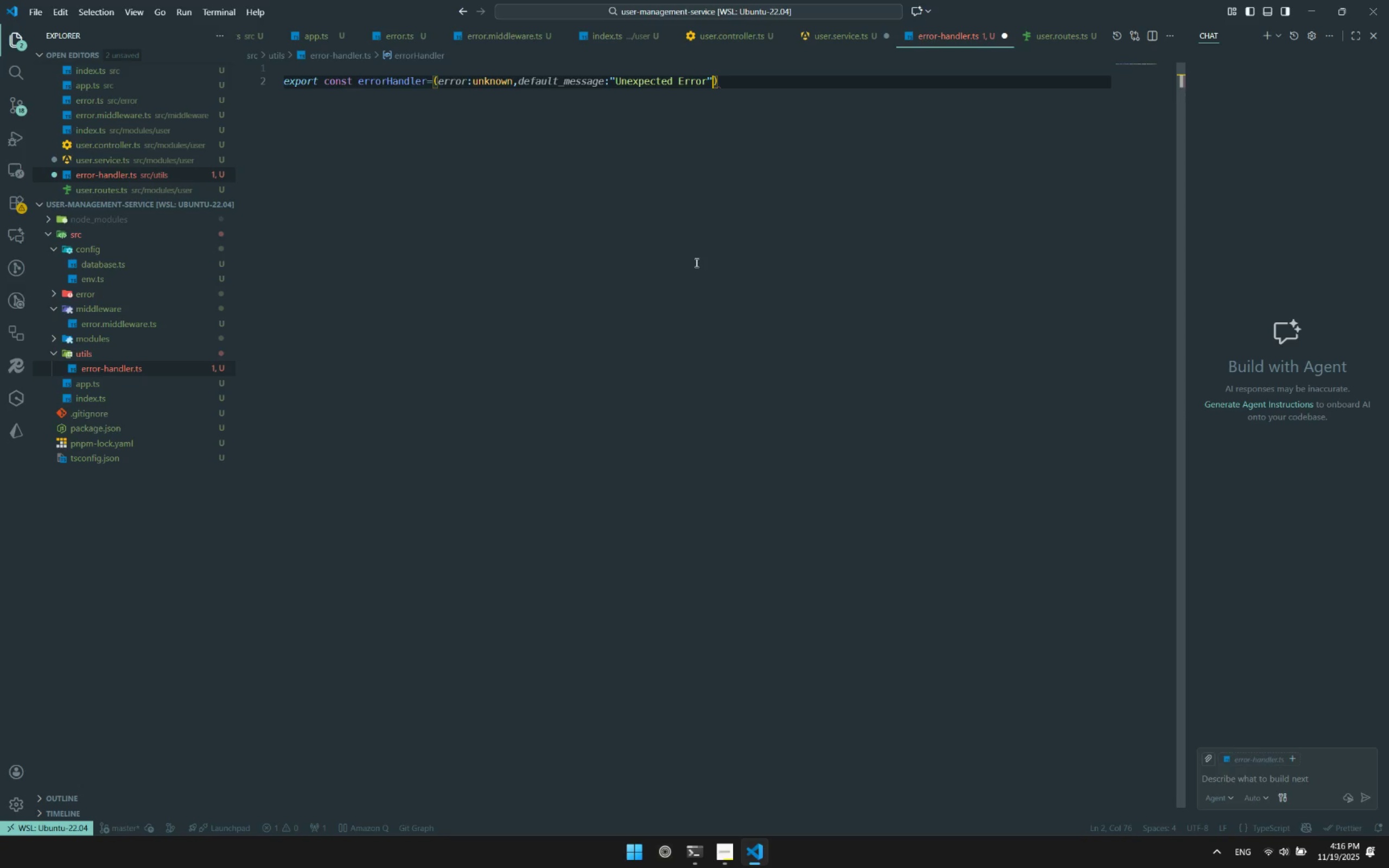 
 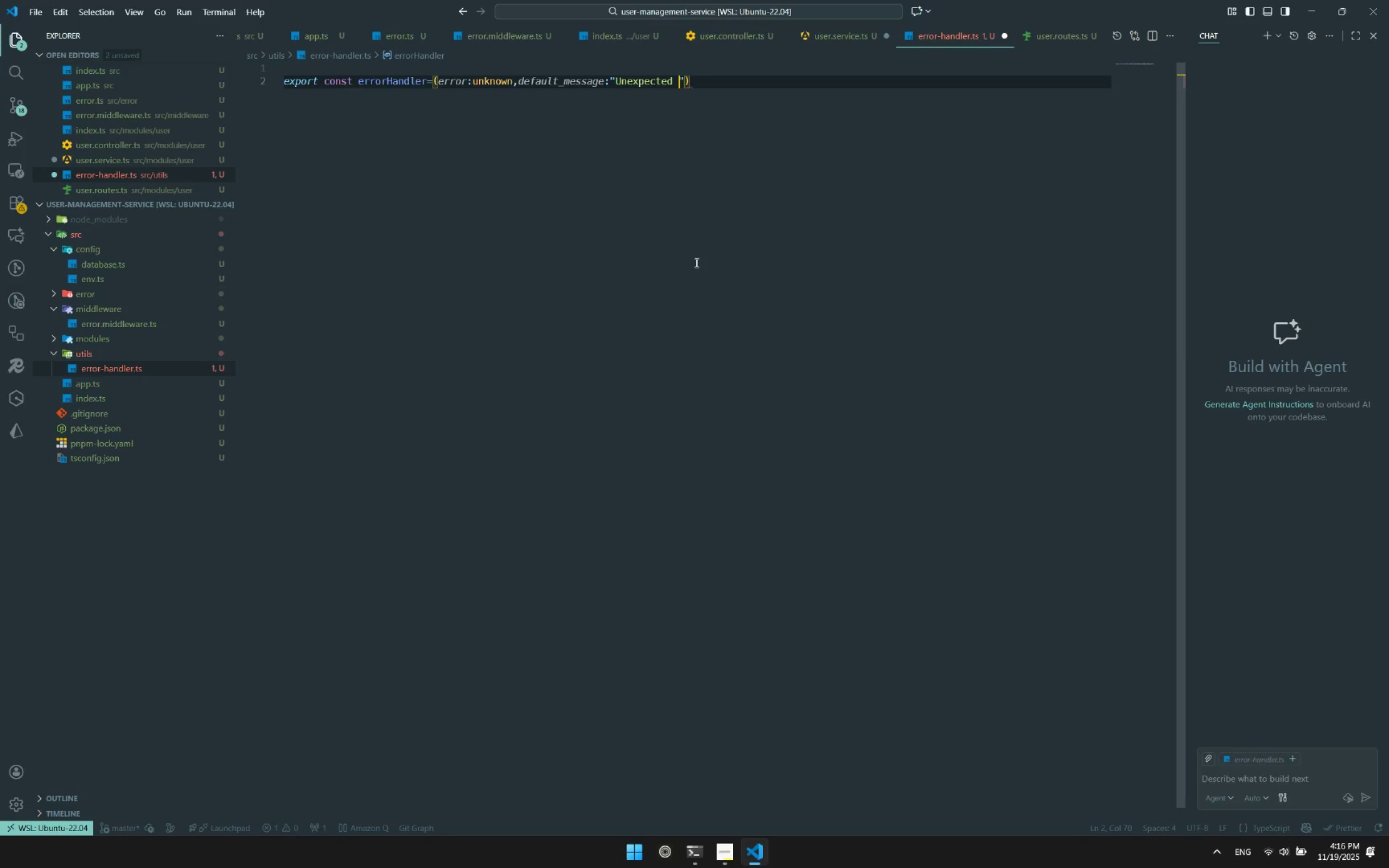 
key(ArrowRight)
 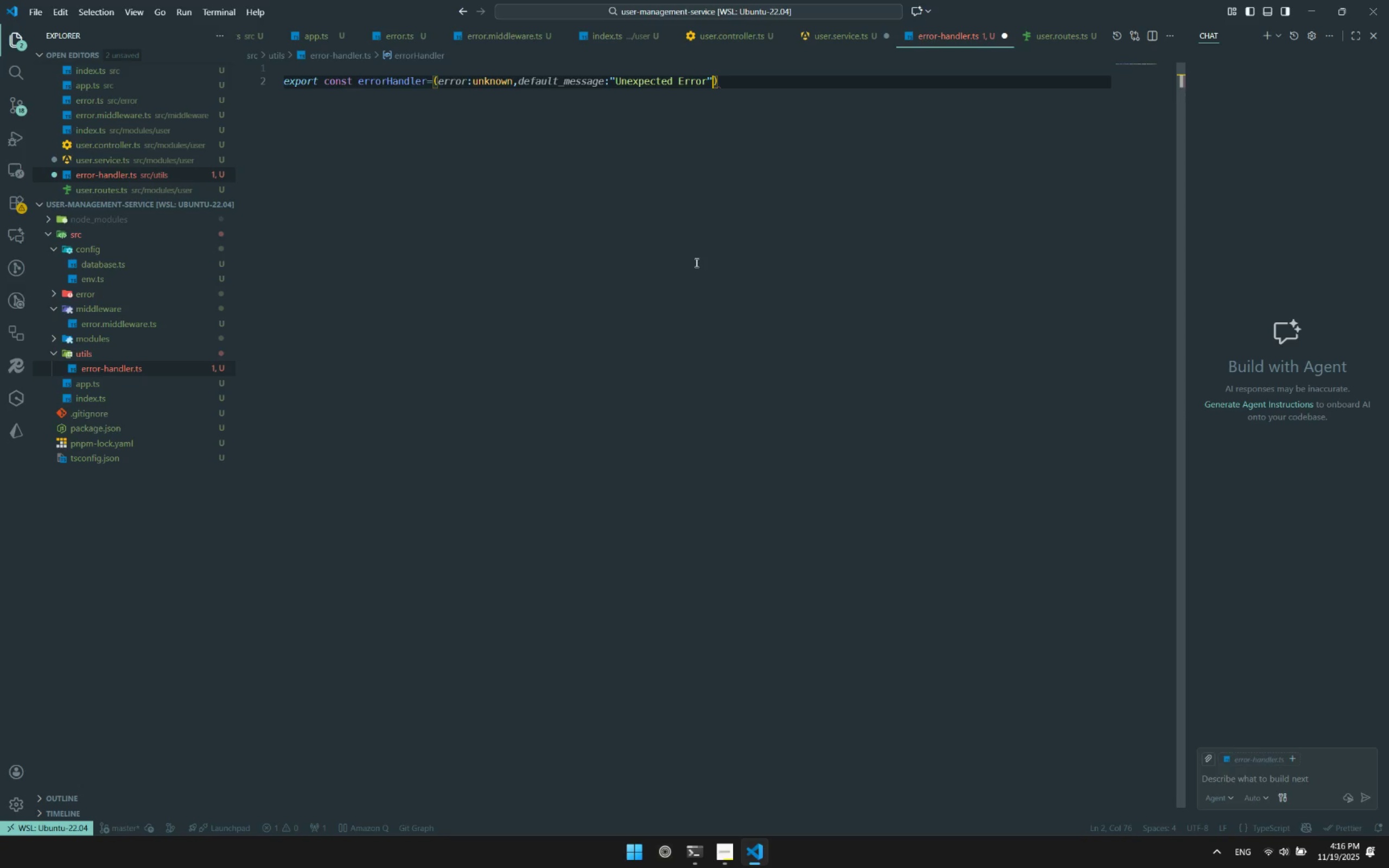 
key(ArrowRight)
 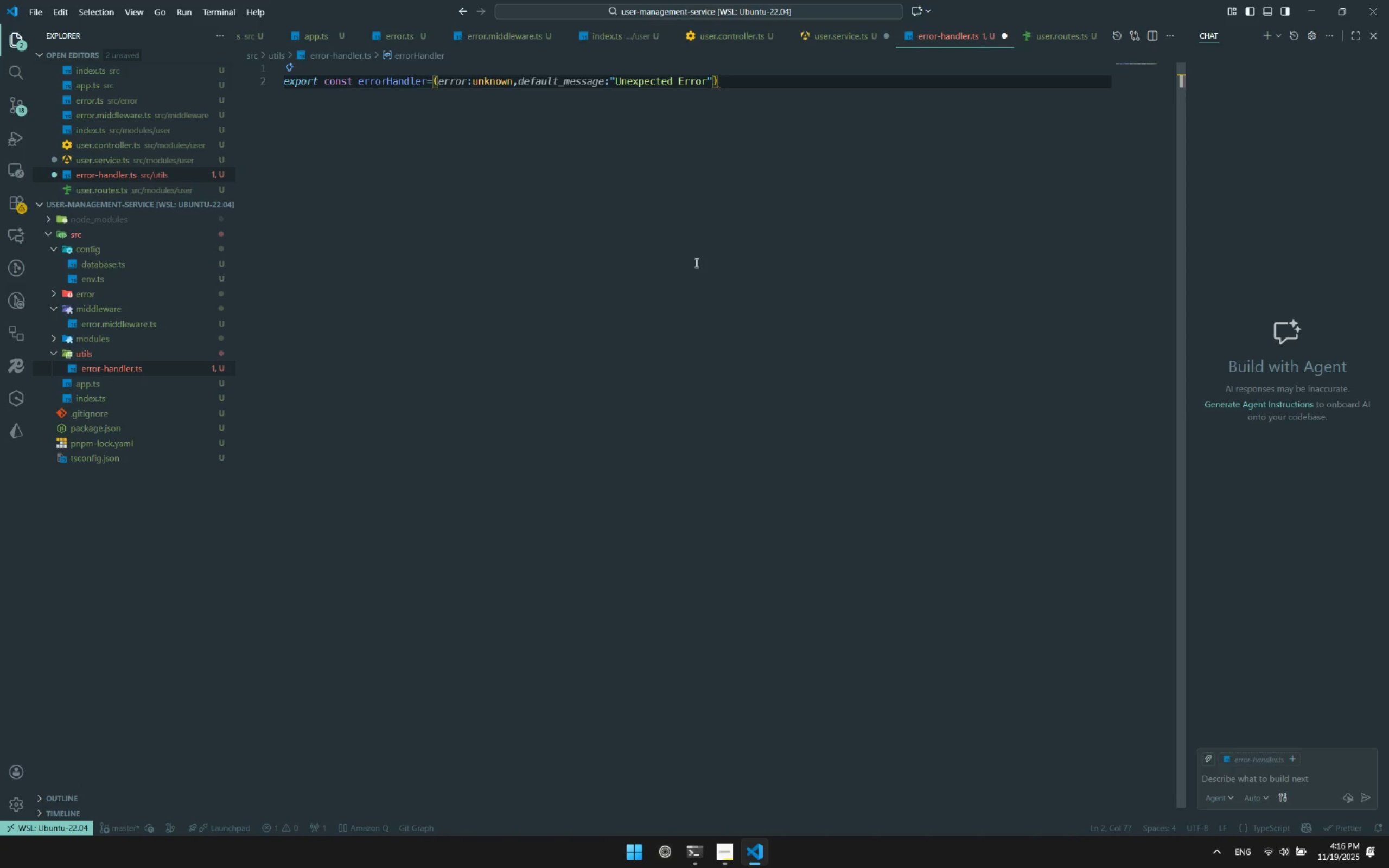 
key(Equal)
 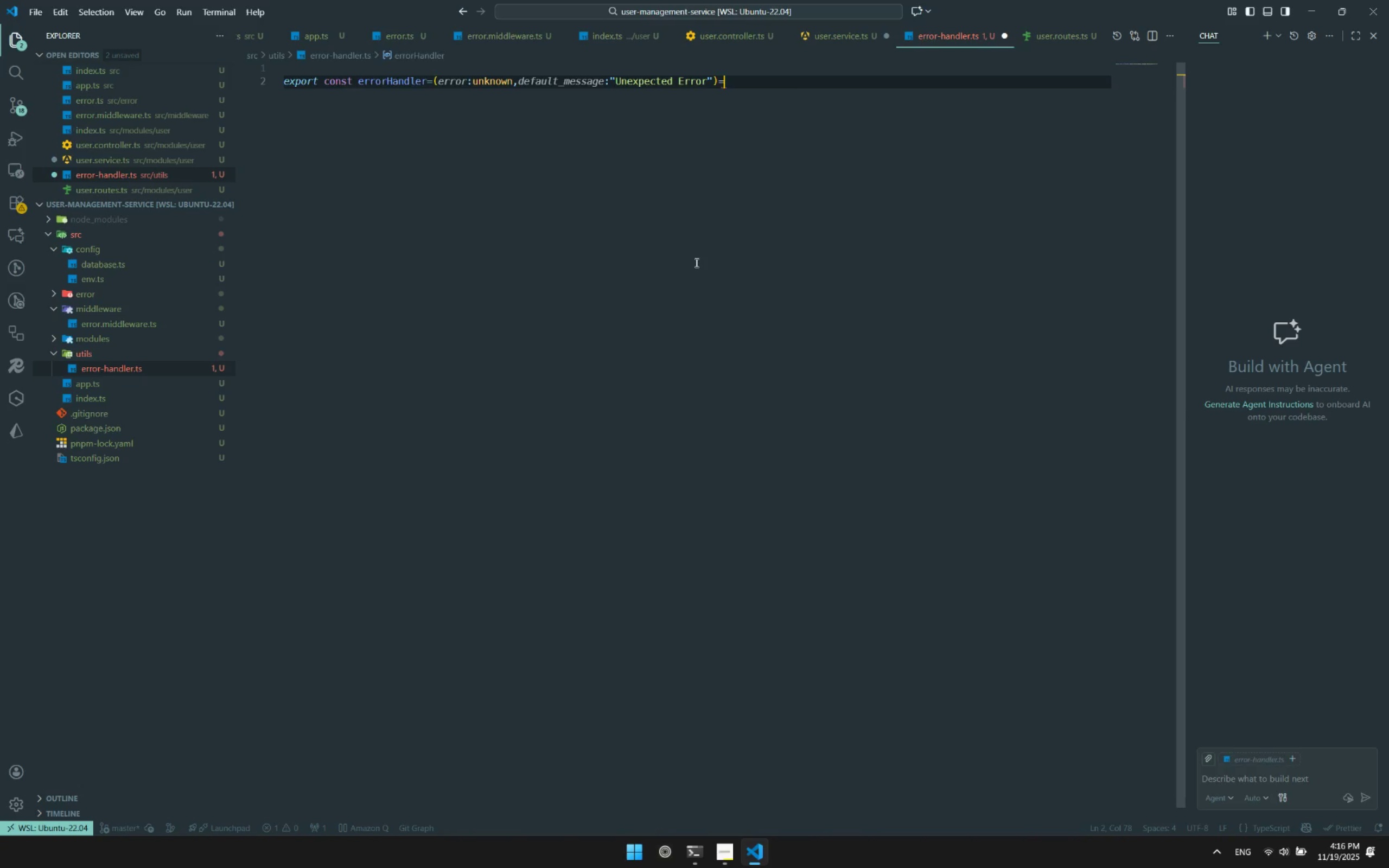 
key(Shift+Slash)
 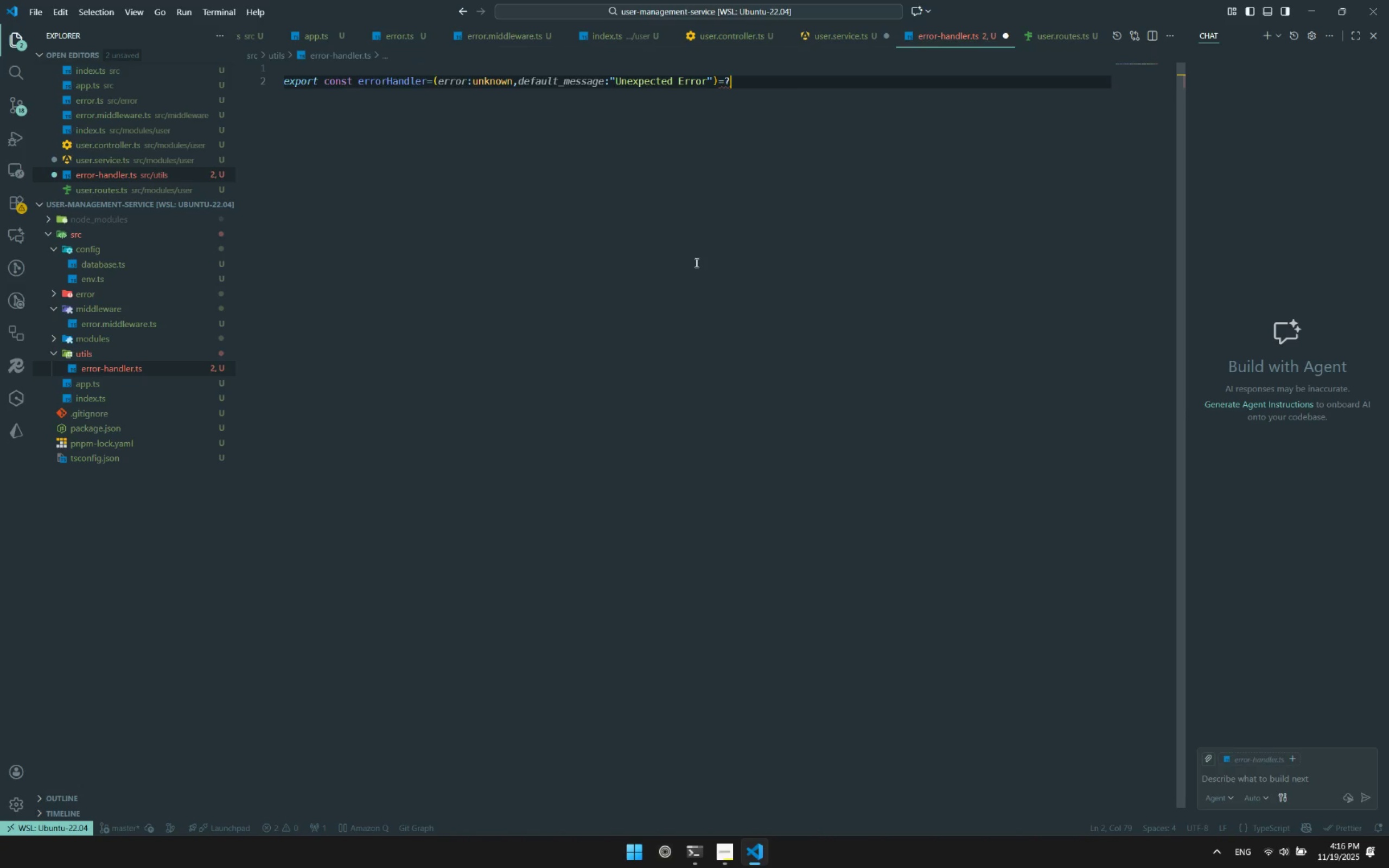 
key(Backspace)
 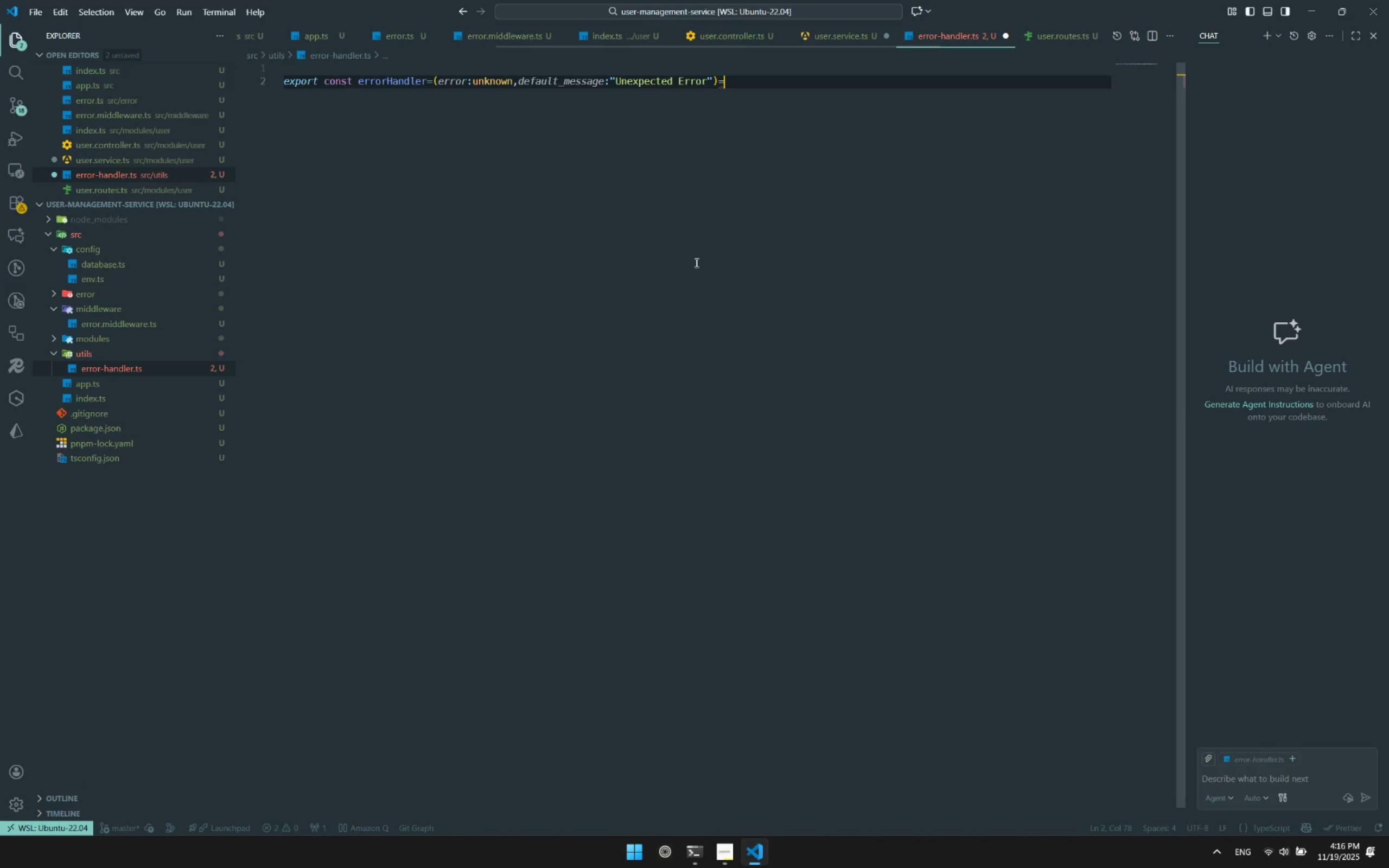 
key(Shift+ShiftRight)
 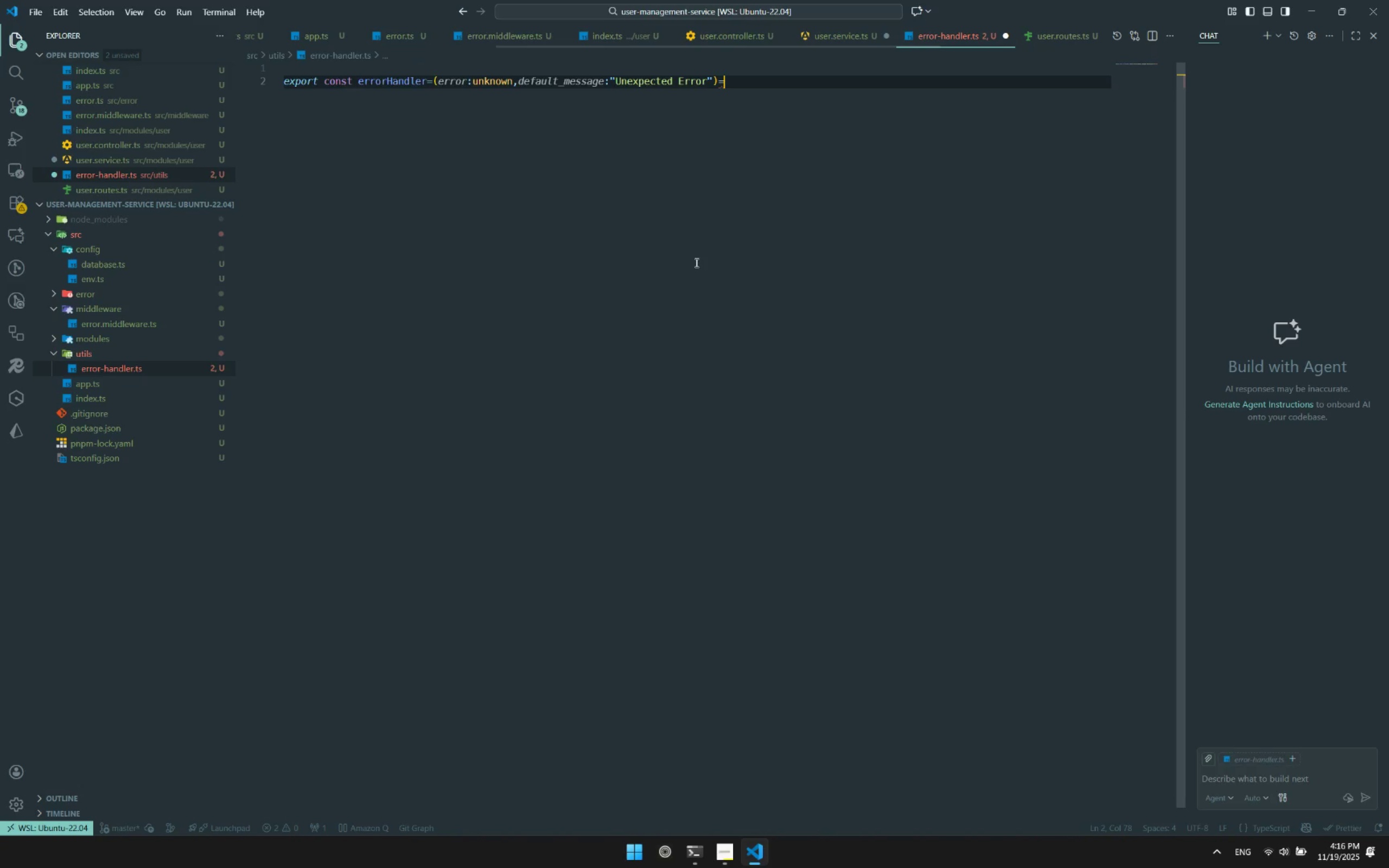 
key(Shift+Period)
 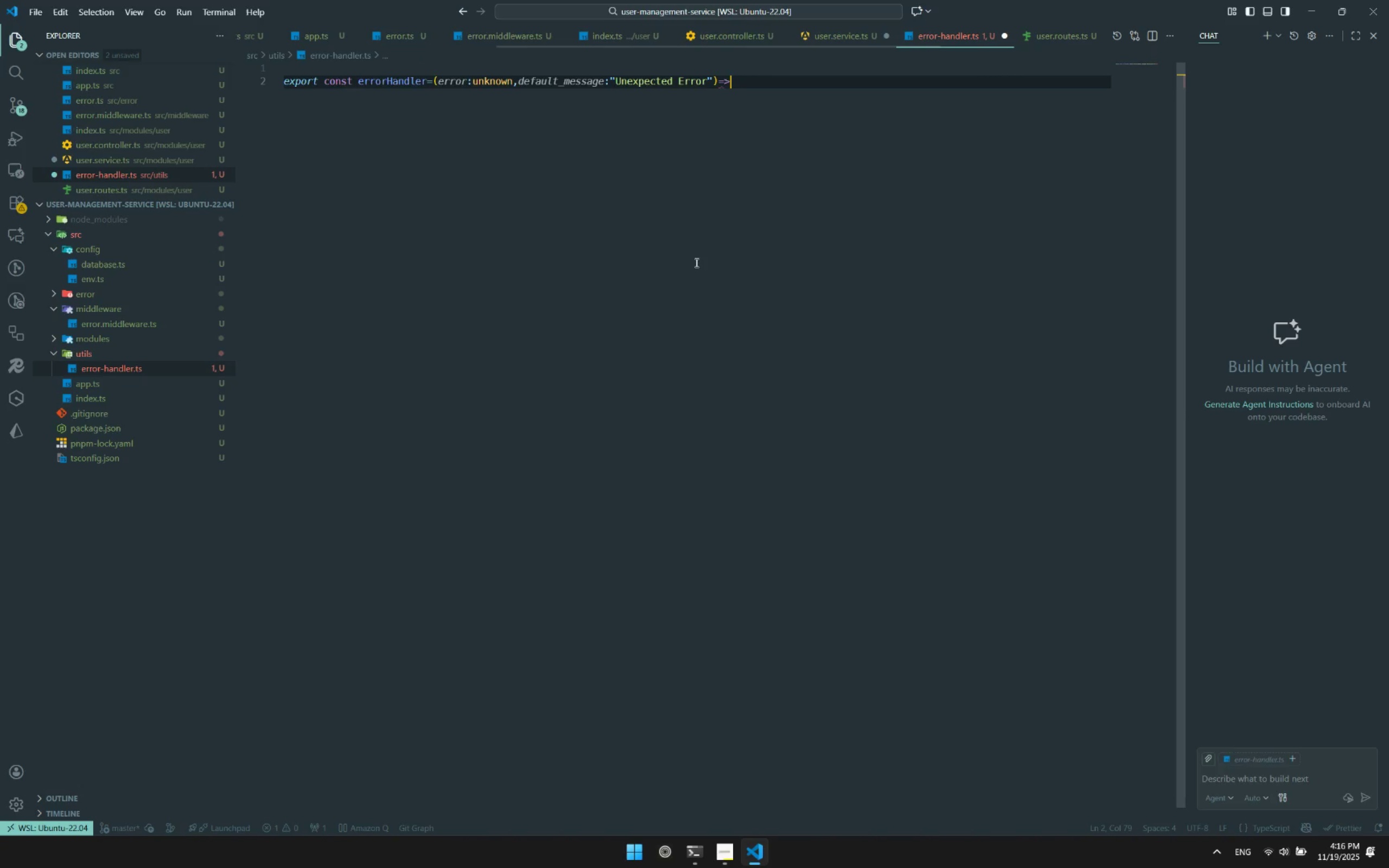 
key(Shift+BracketLeft)
 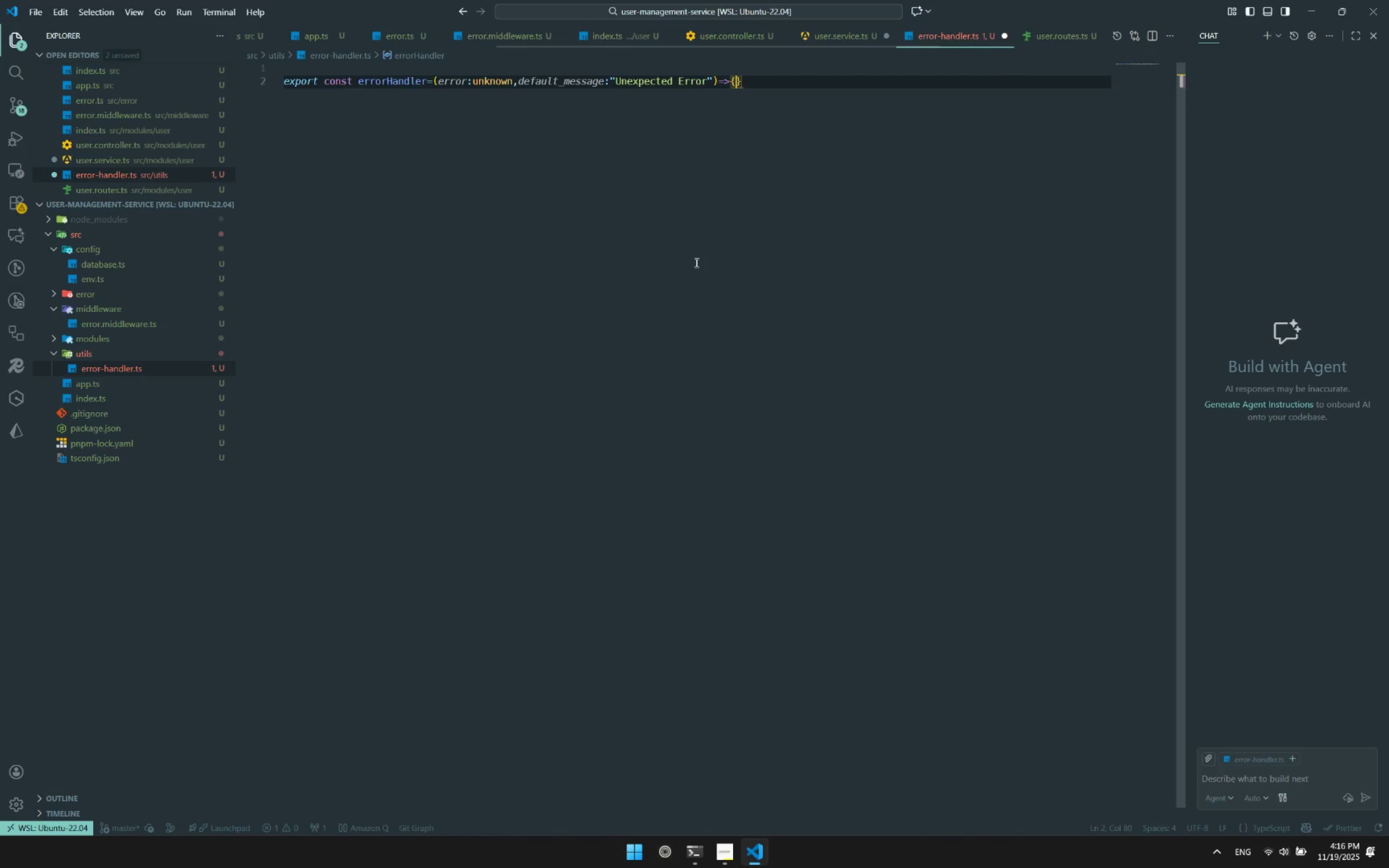 
key(Enter)
 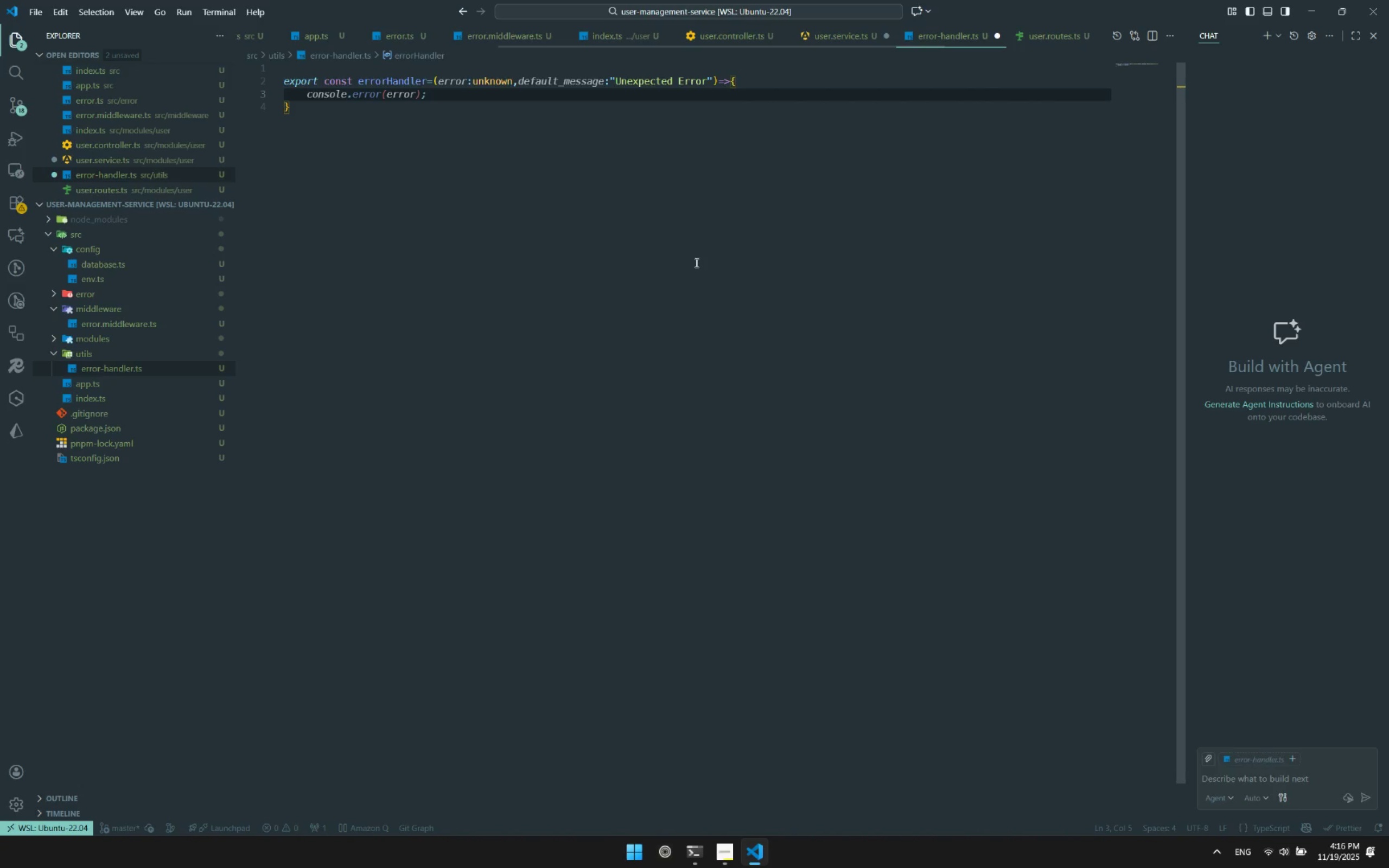 
type(if?()
key(Backspace)
key(Backspace)
type((error inst)
 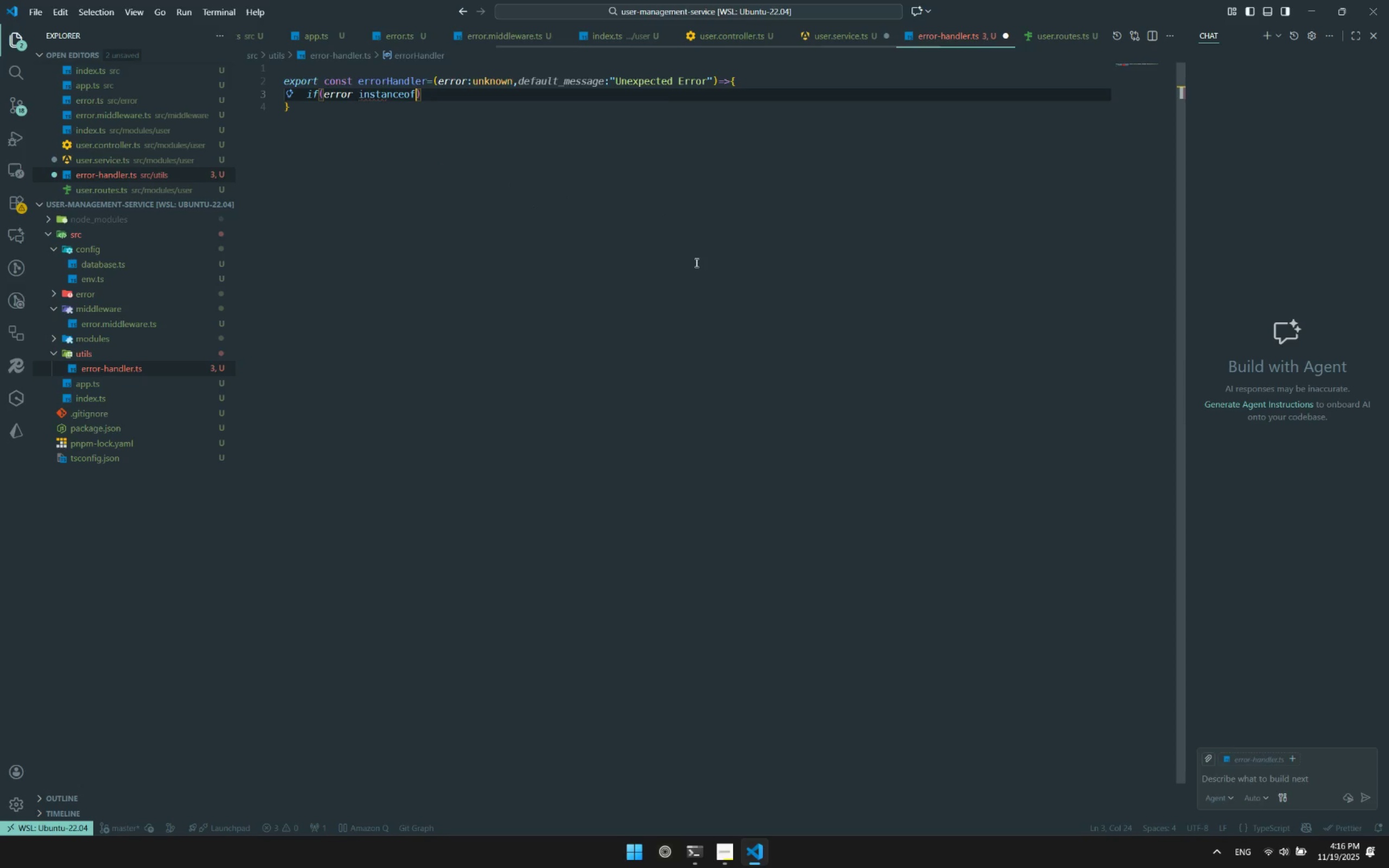 
 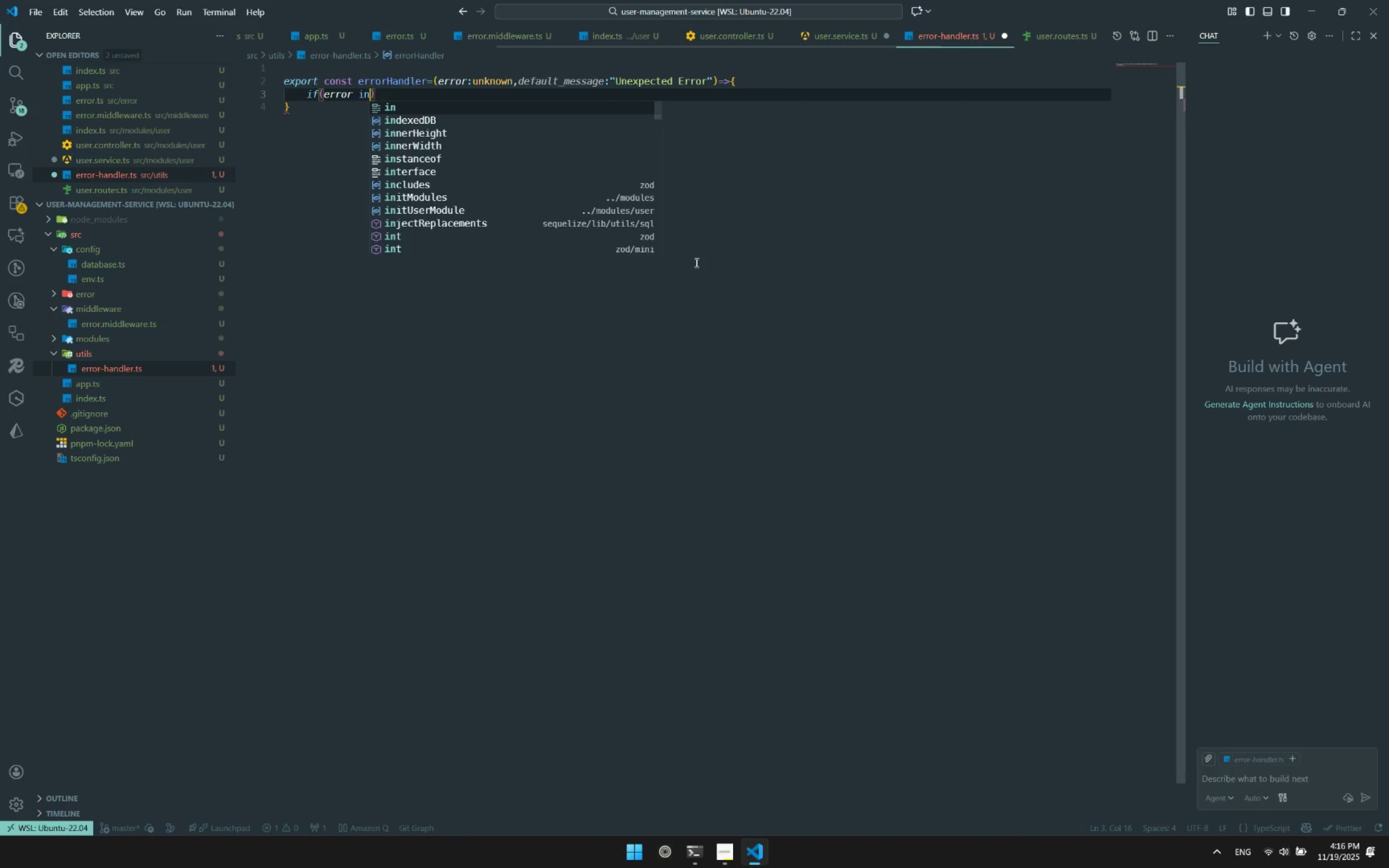 
key(Enter)
 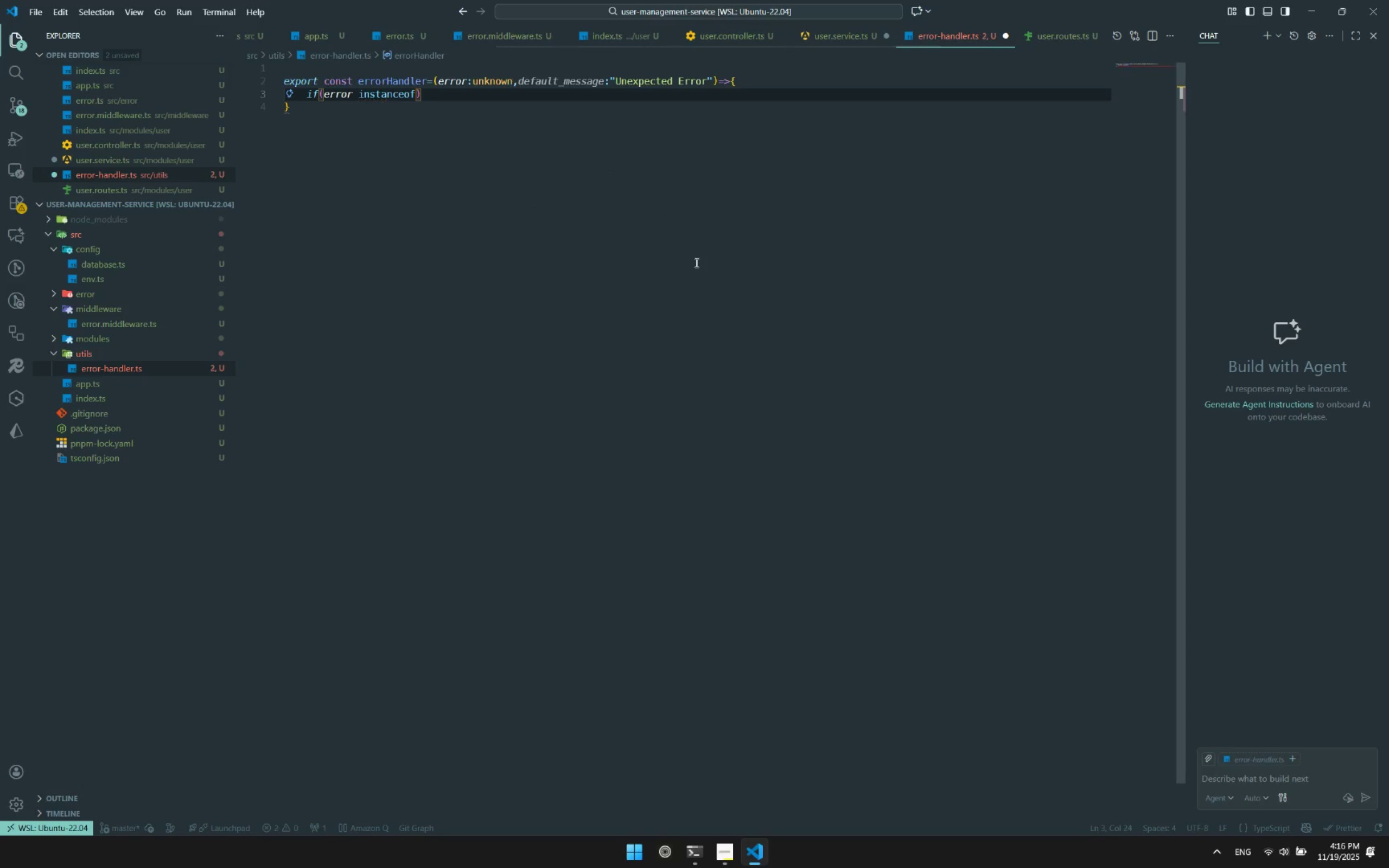 
type( Api)
 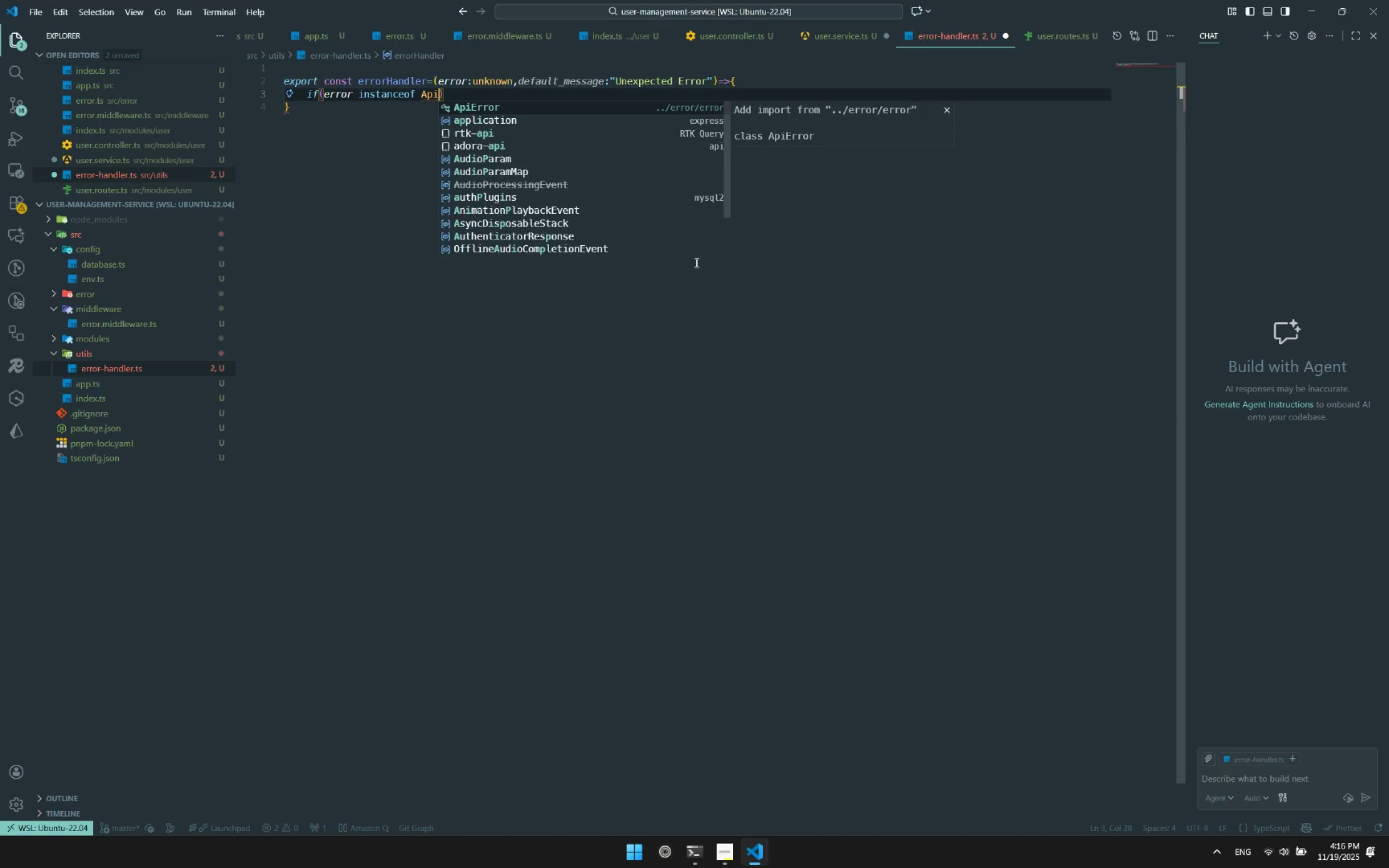 
key(Enter)
 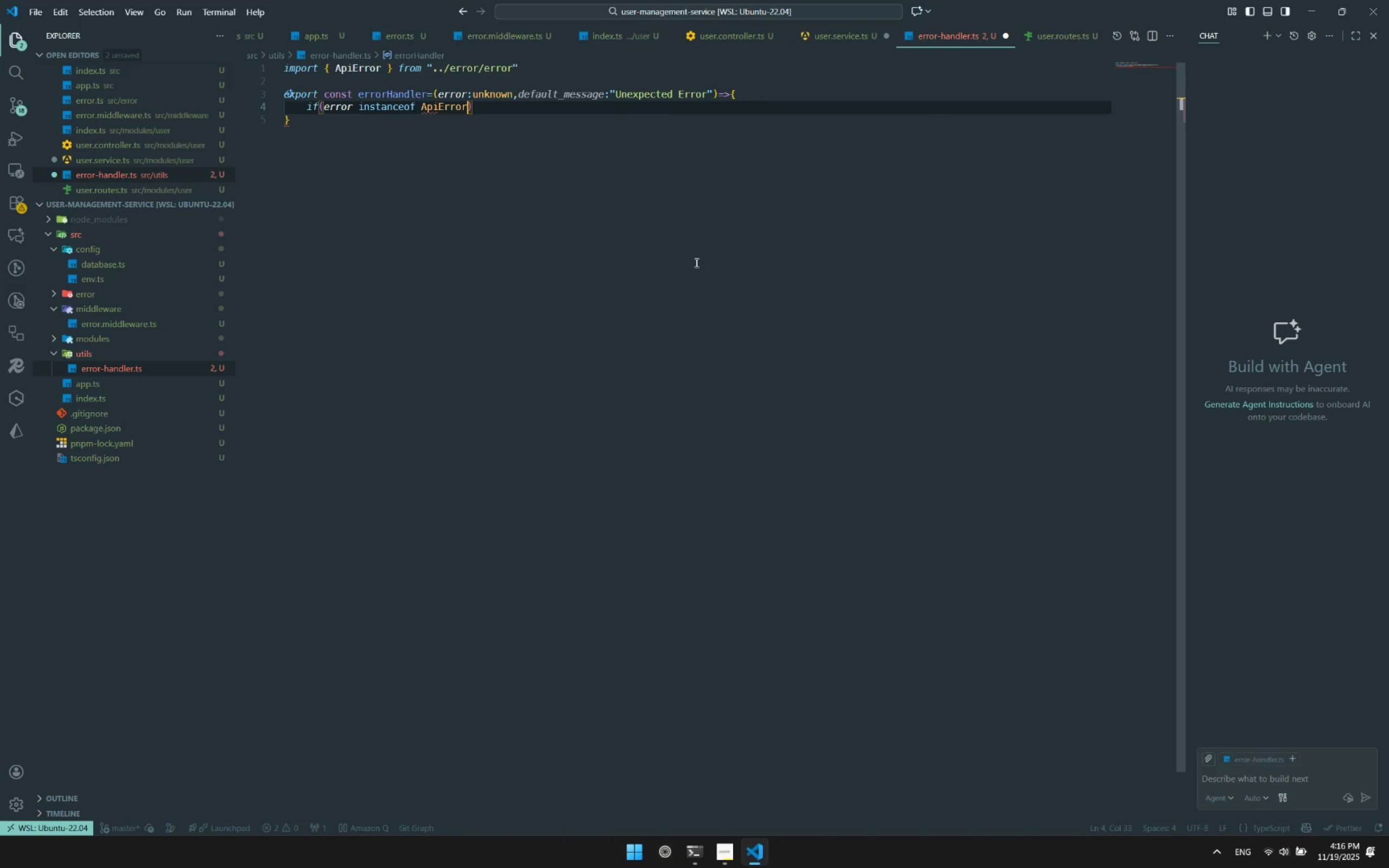 
key(ArrowRight)
 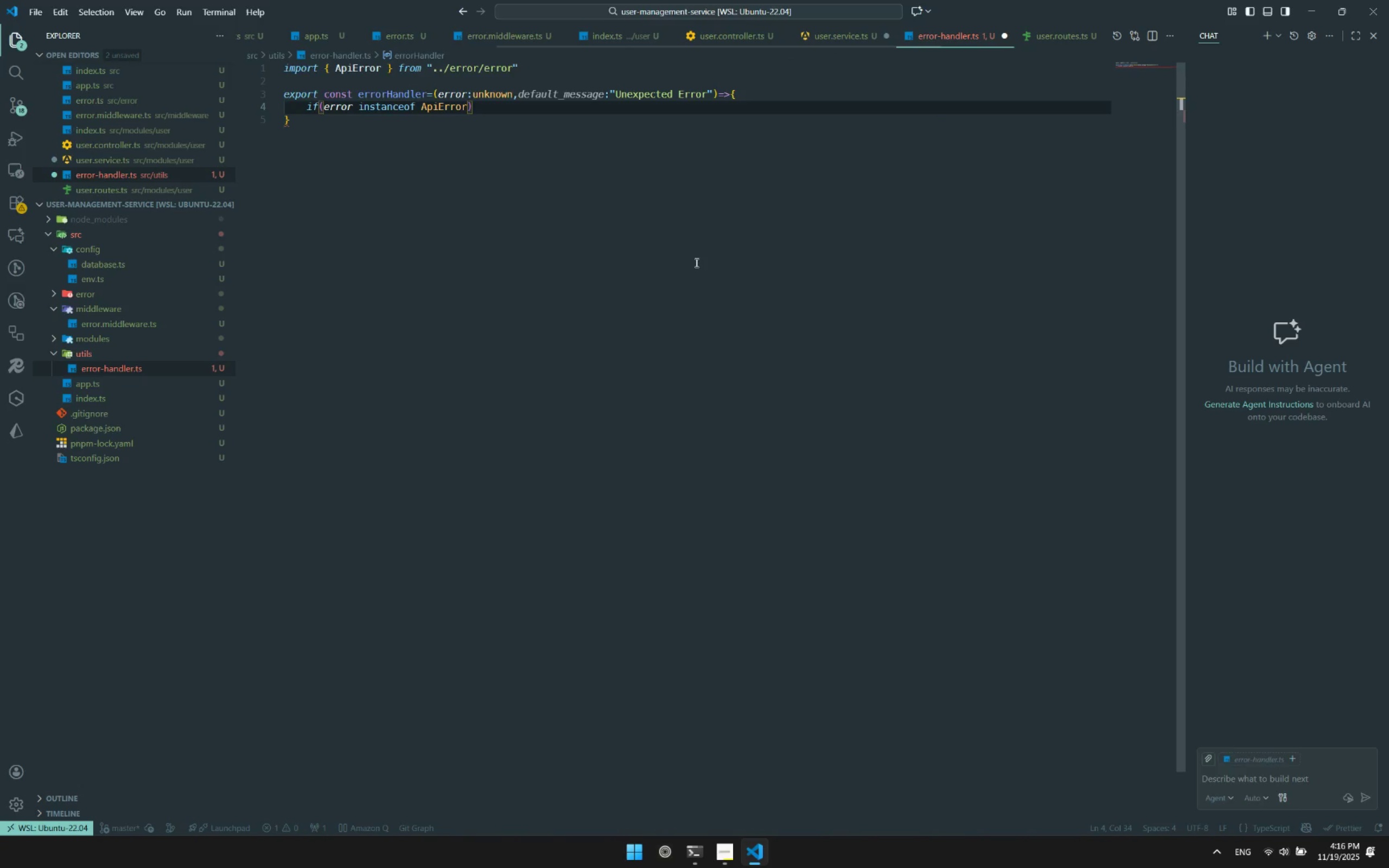 
type(throw error)
 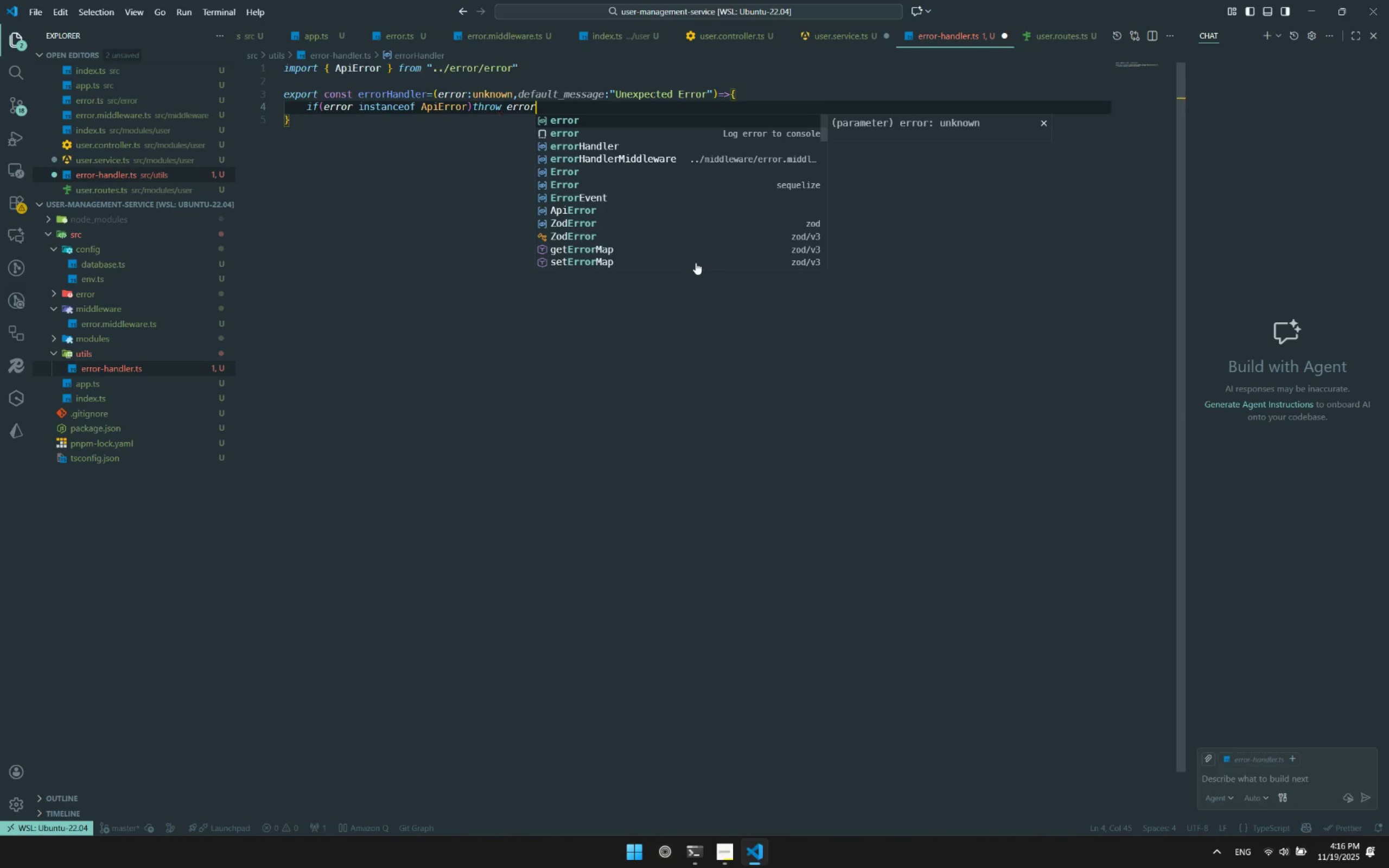 
key(Enter)
 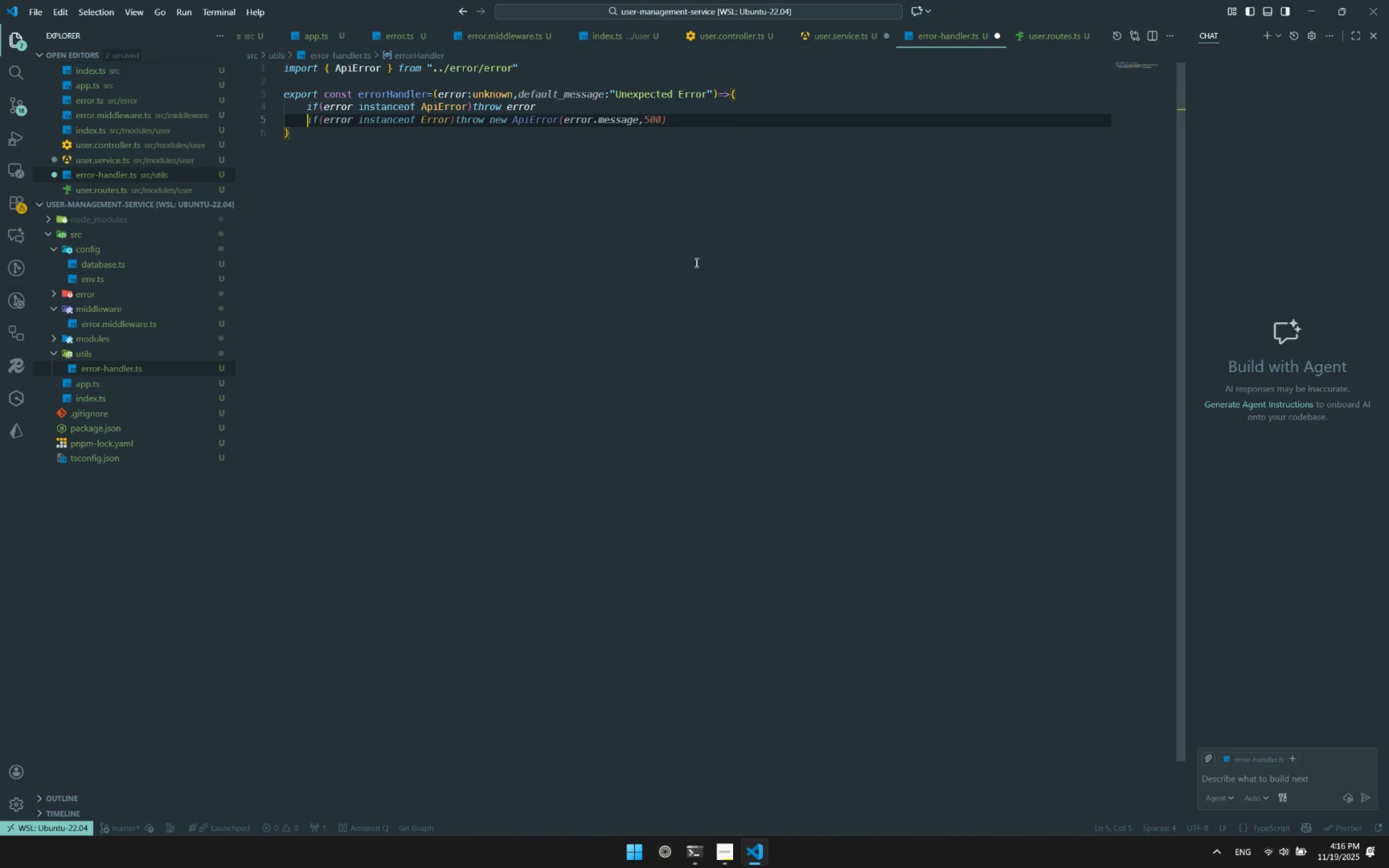 
type(if(error insta)
 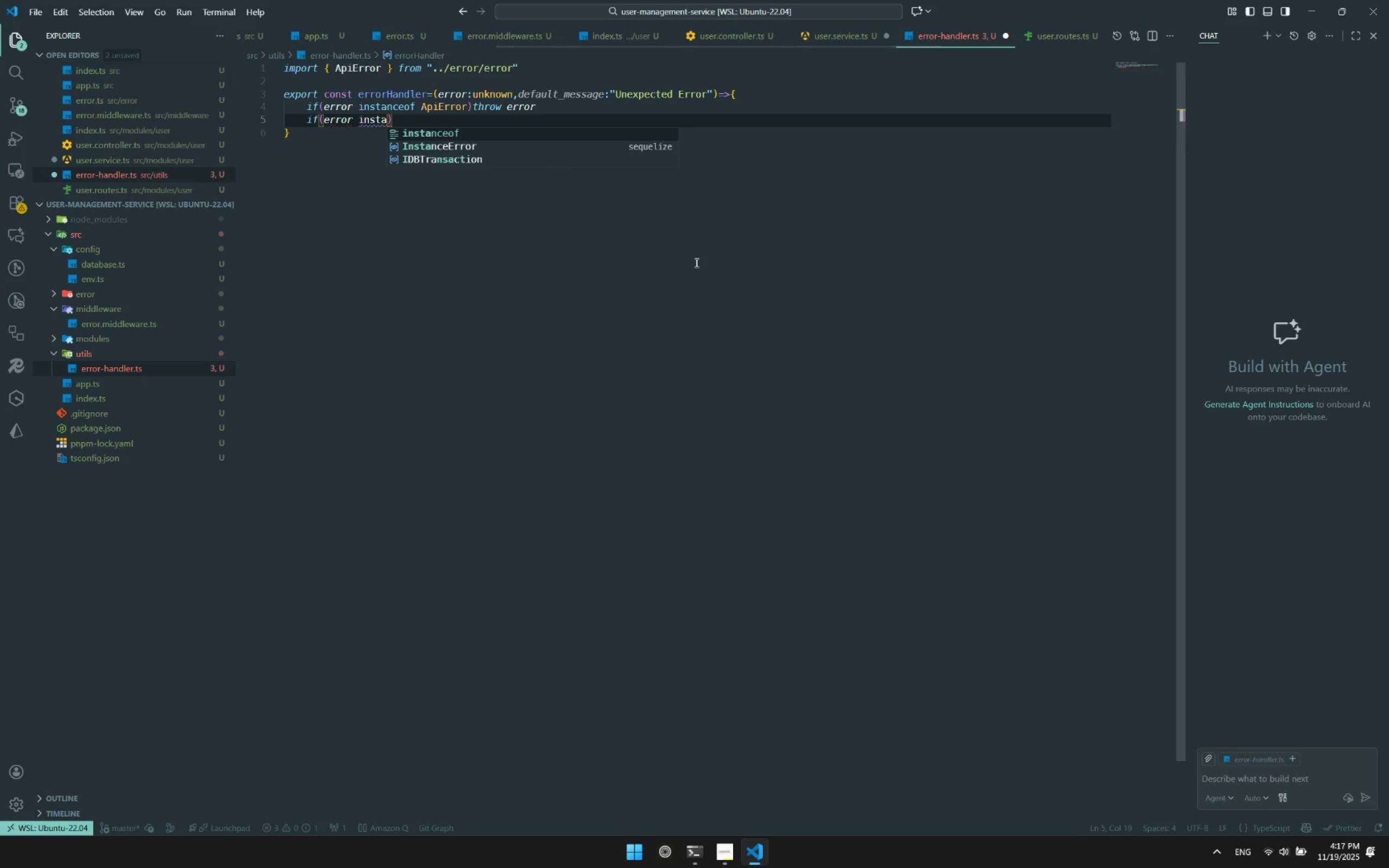 
key(Enter)
 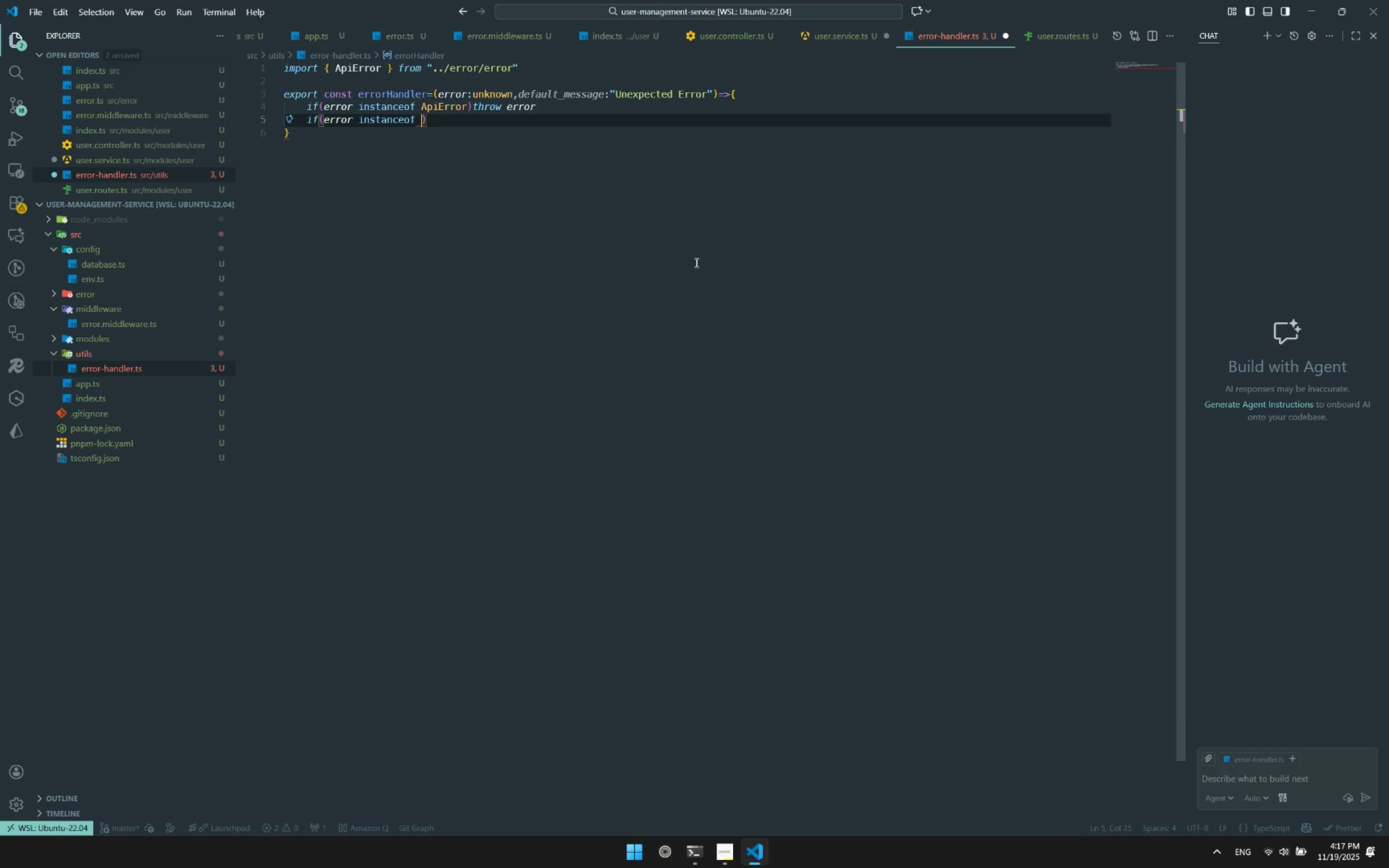 
type( Error)
 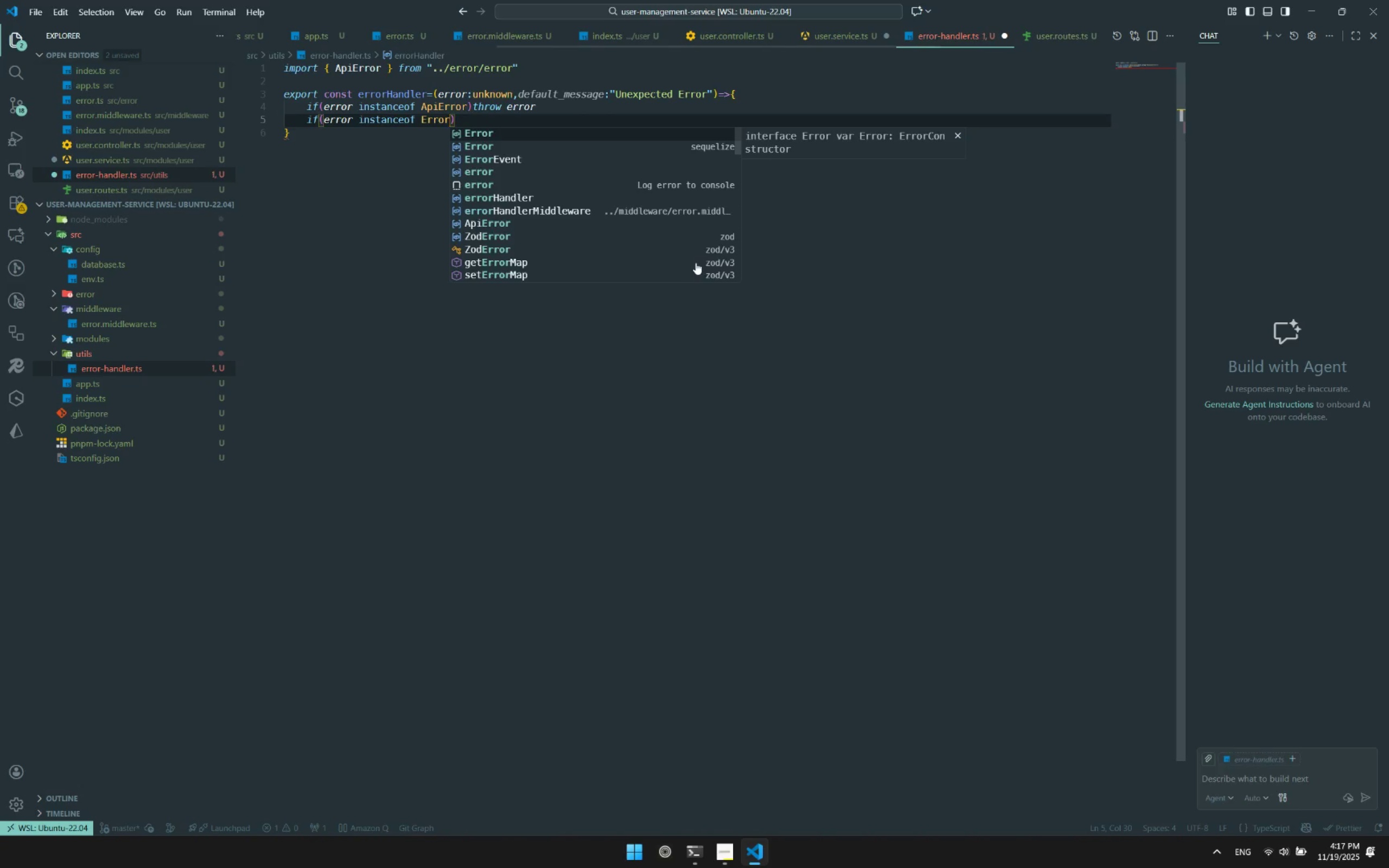 
key(ArrowRight)
 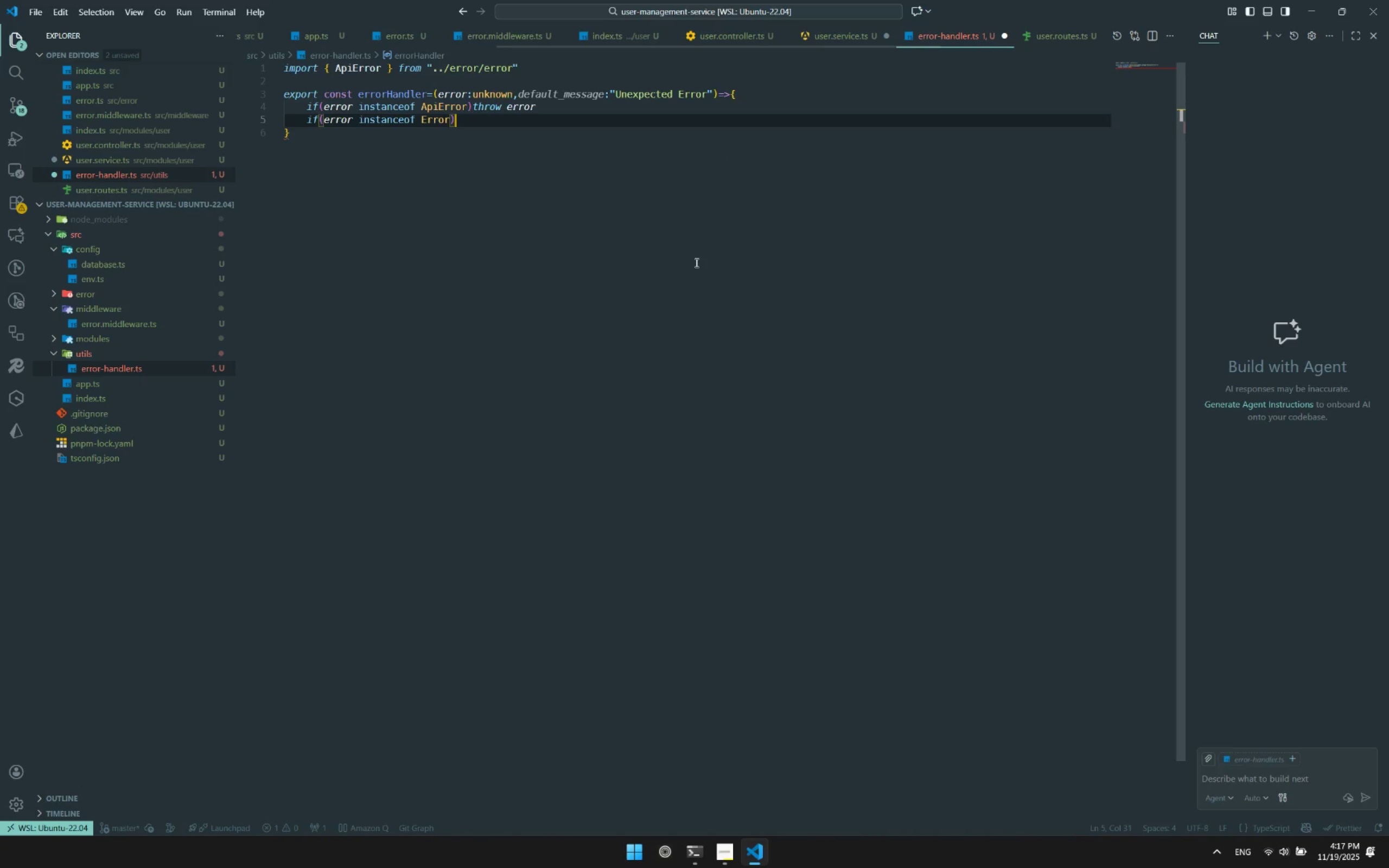 
type( throw new PI)
key(Backspace)
key(Backspace)
type(Api)
 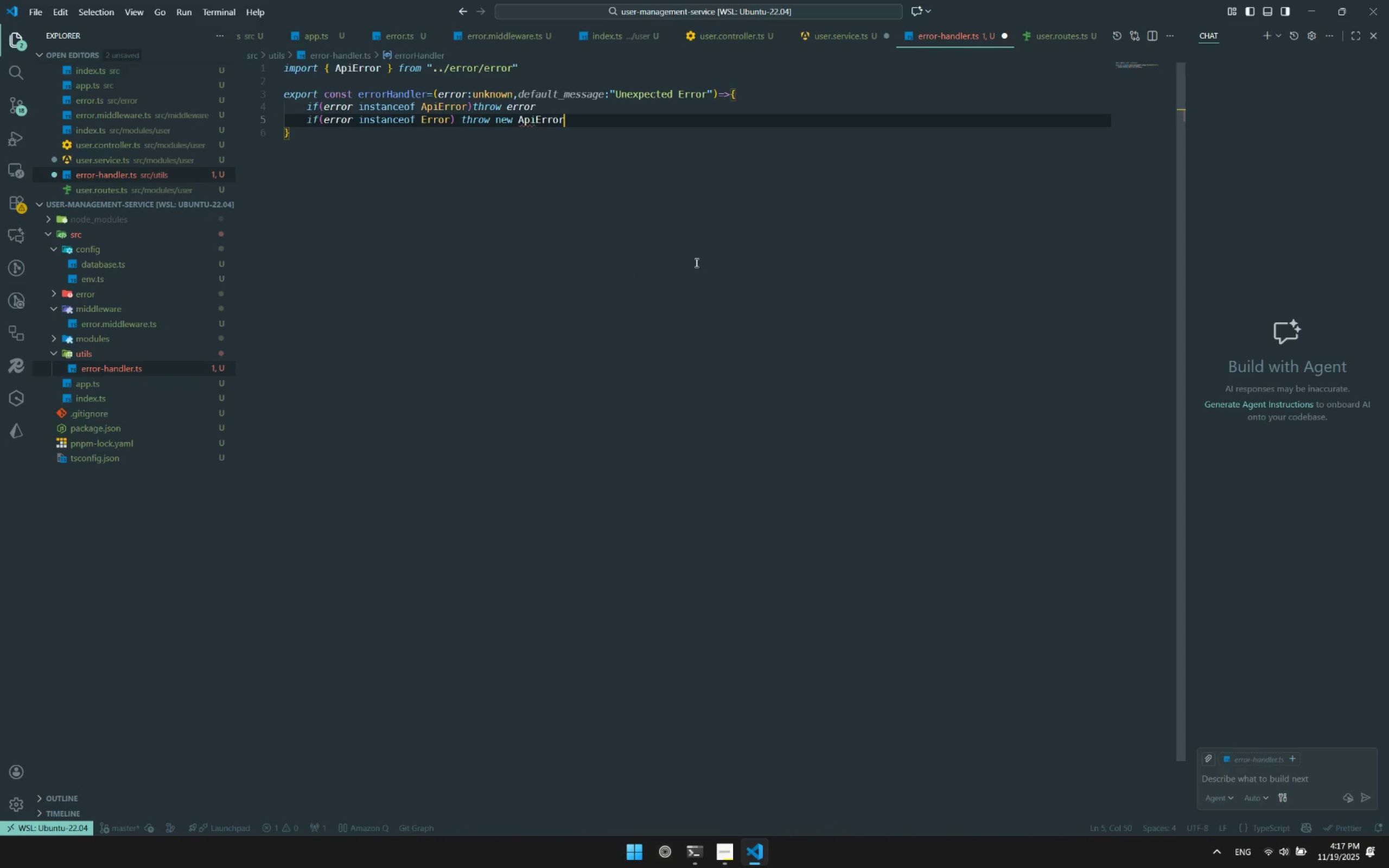 
 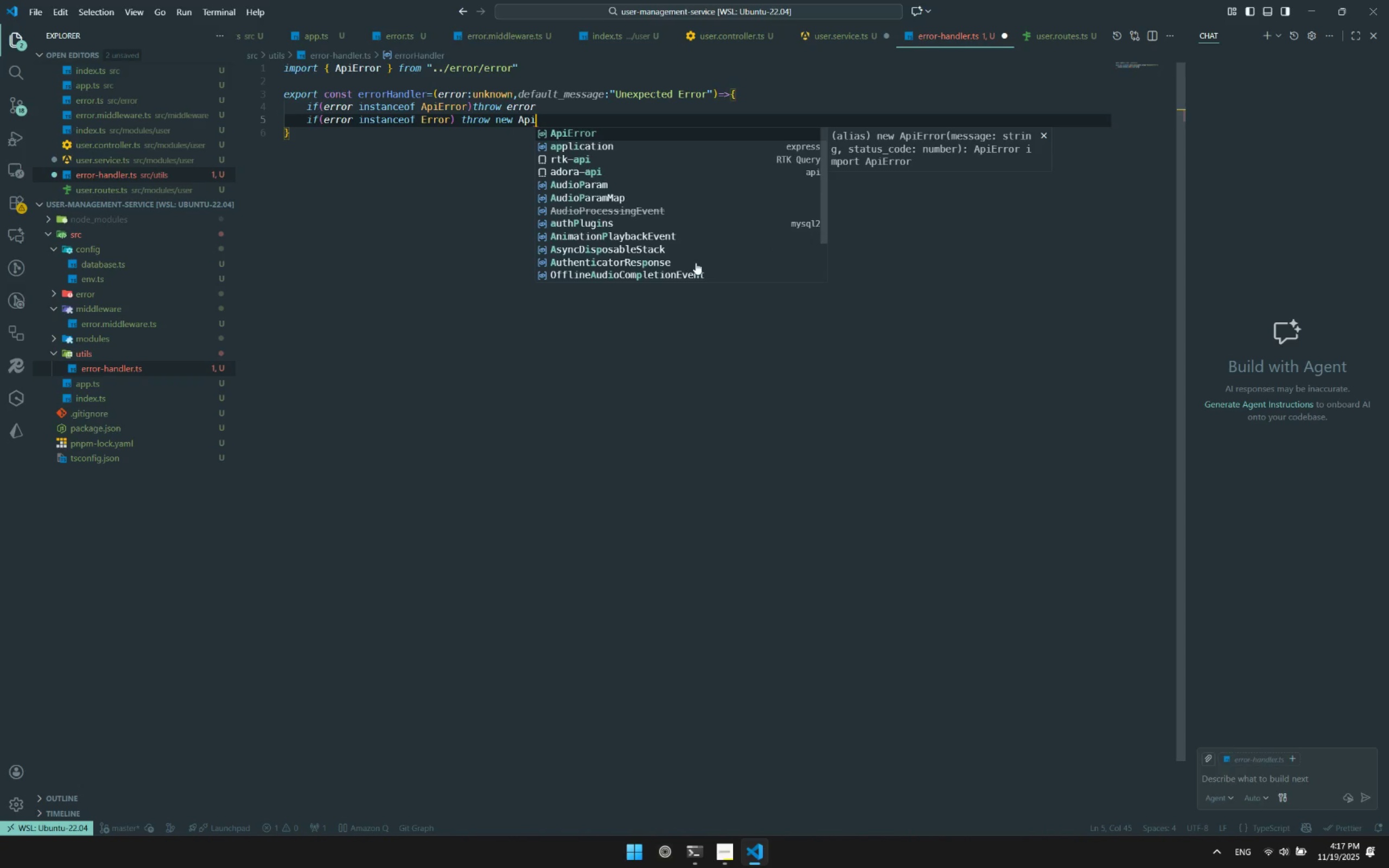 
key(Enter)
 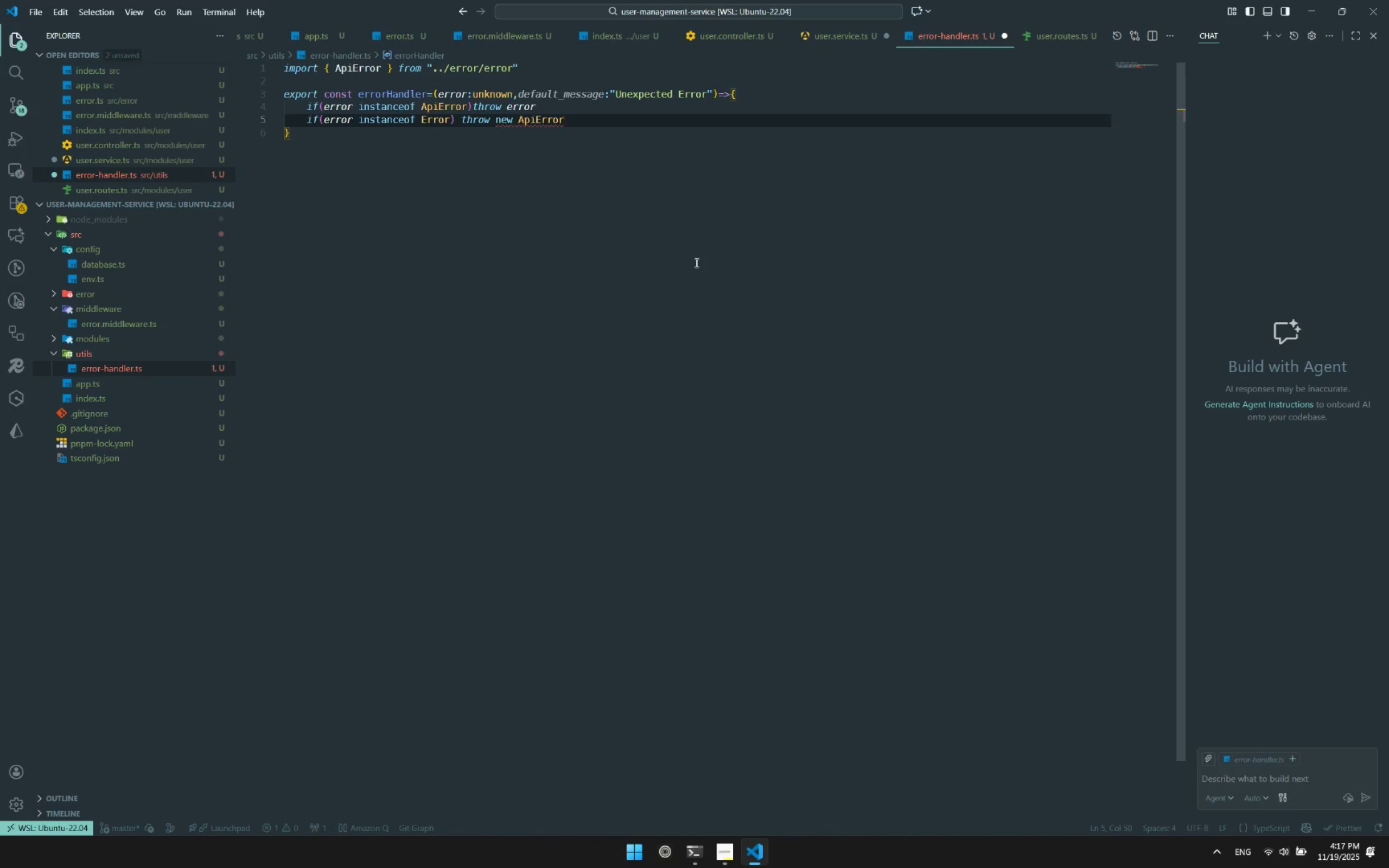 
type((error.m)
 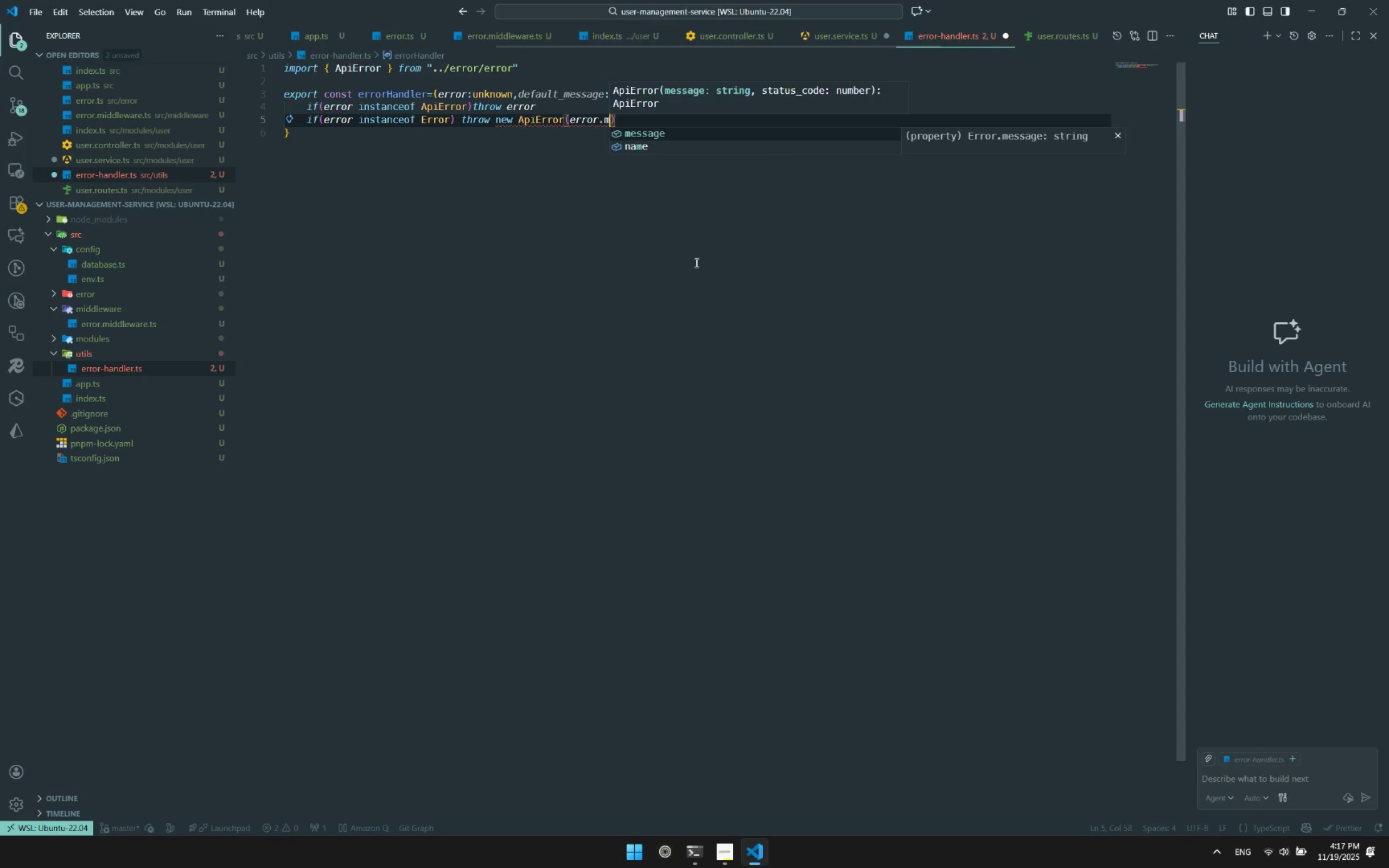 
key(Enter)
 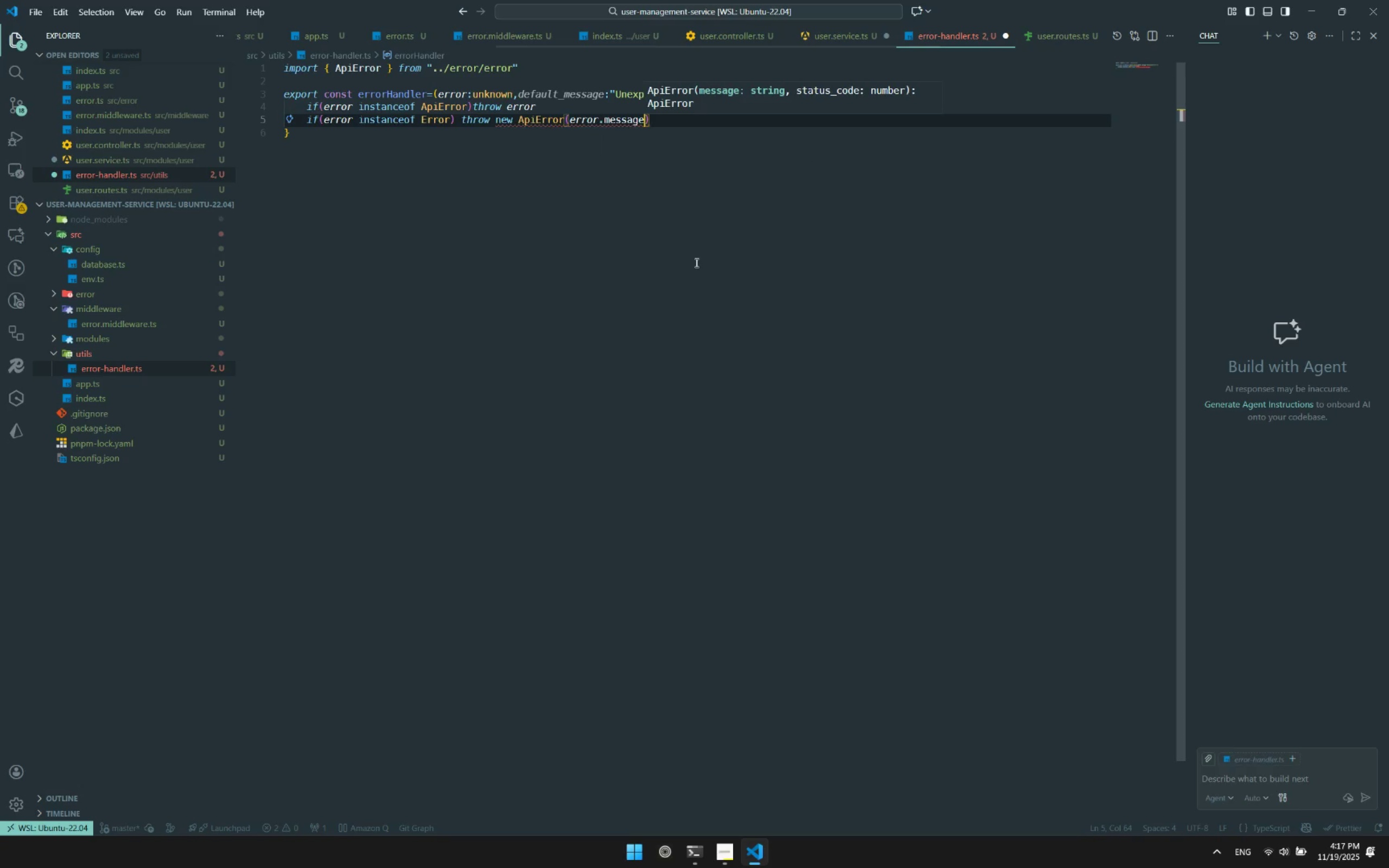 
type(,400)
 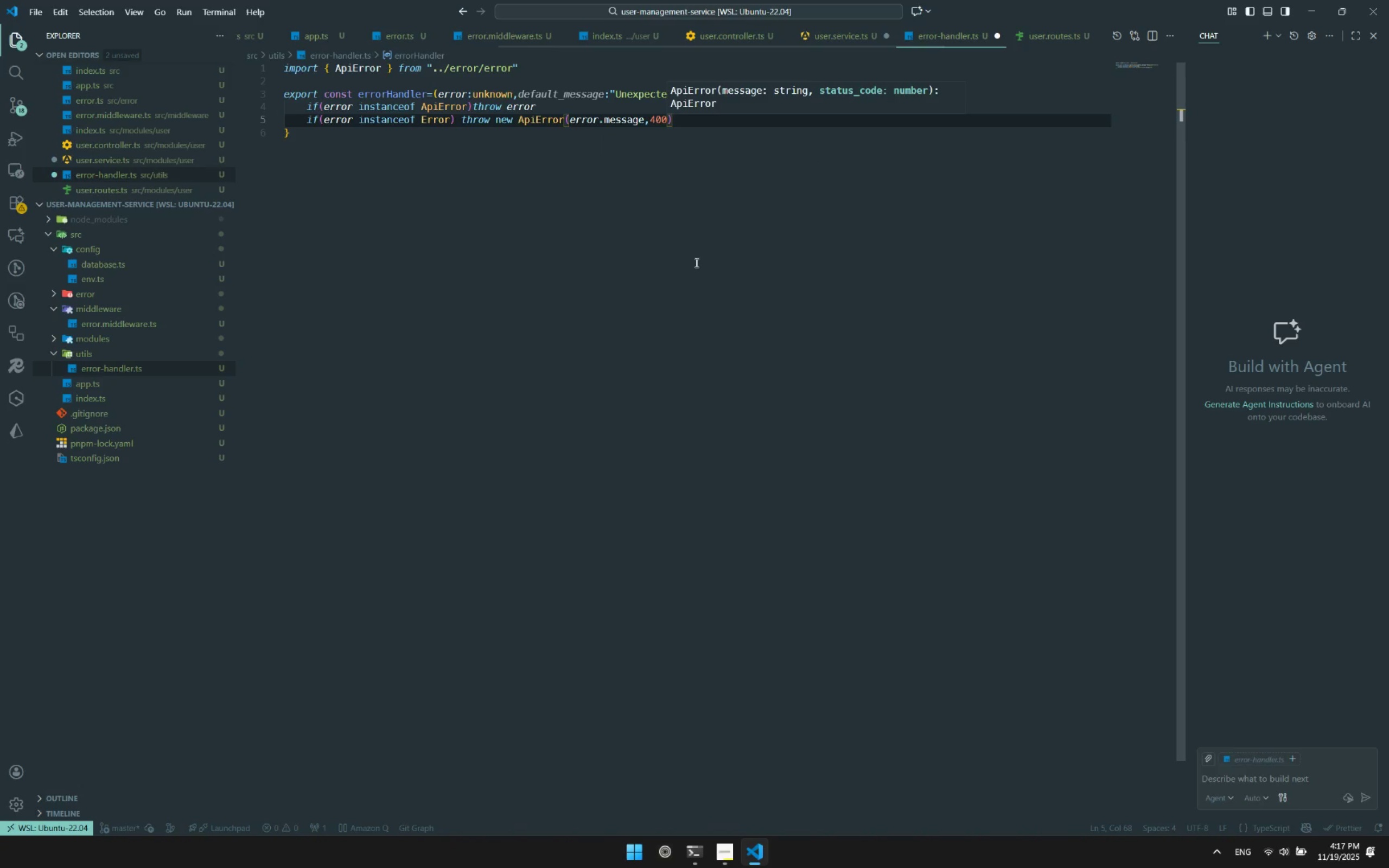 
key(ArrowRight)
 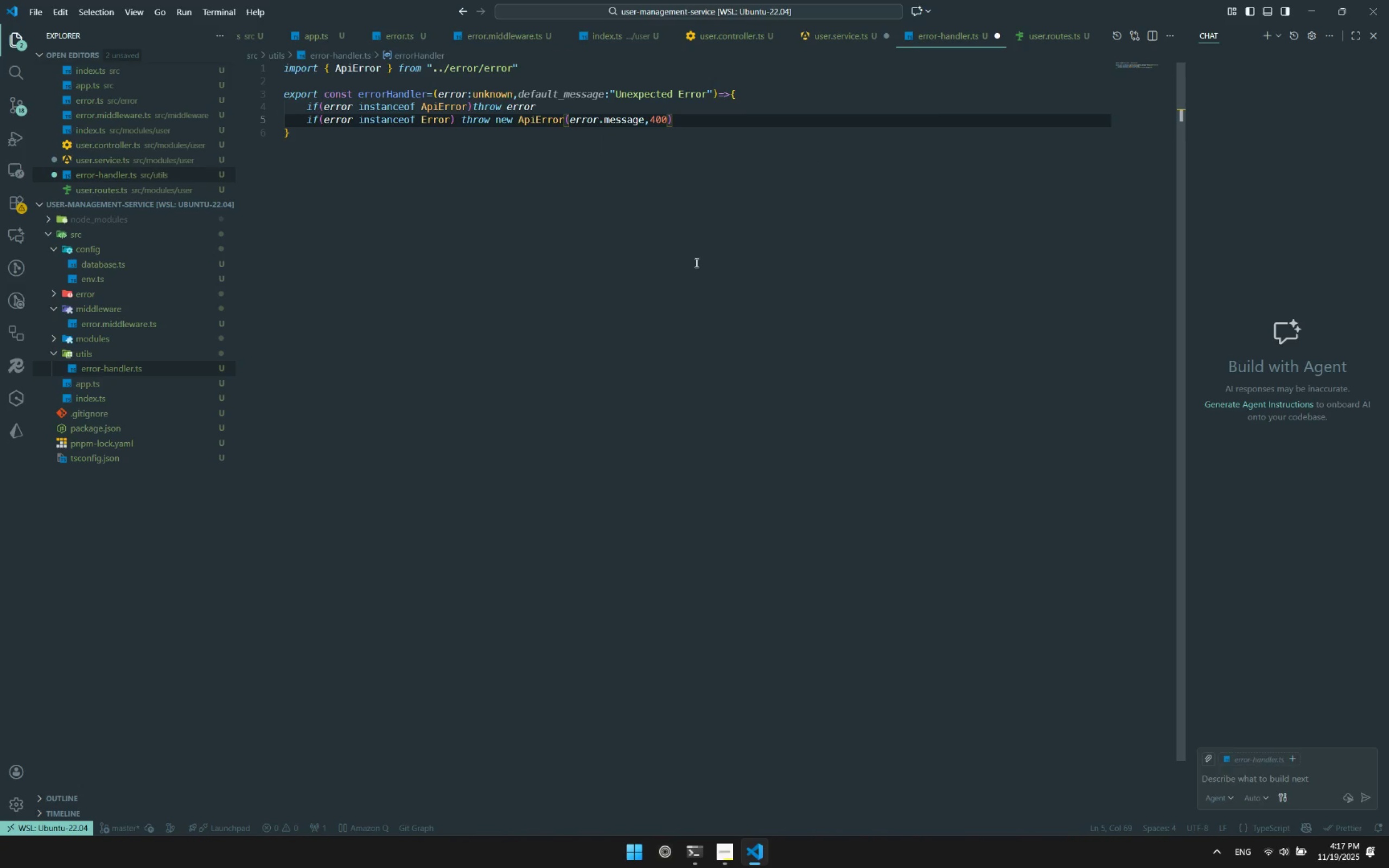 
key(Enter)
 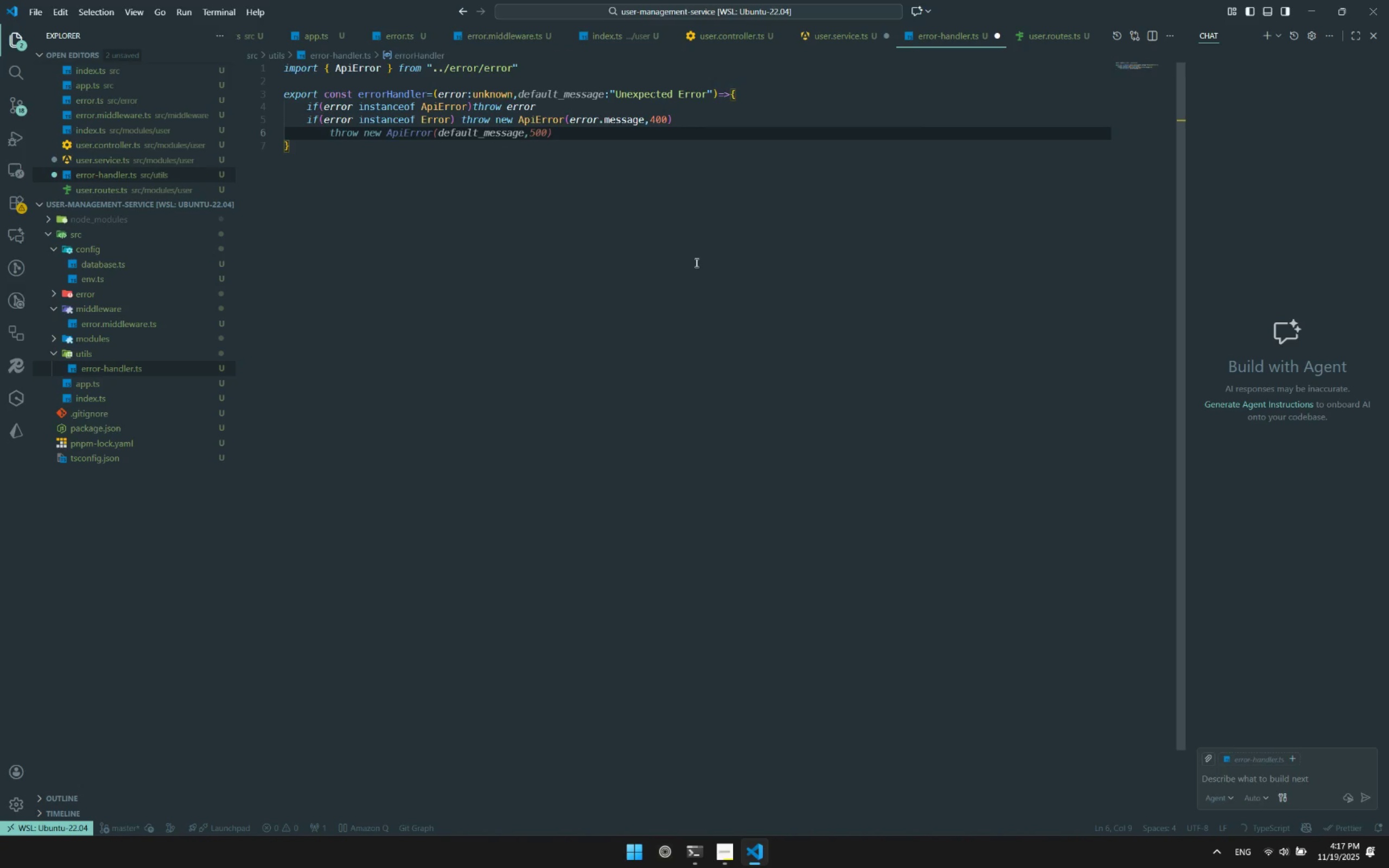 
key(Backspace)
type(throw )
 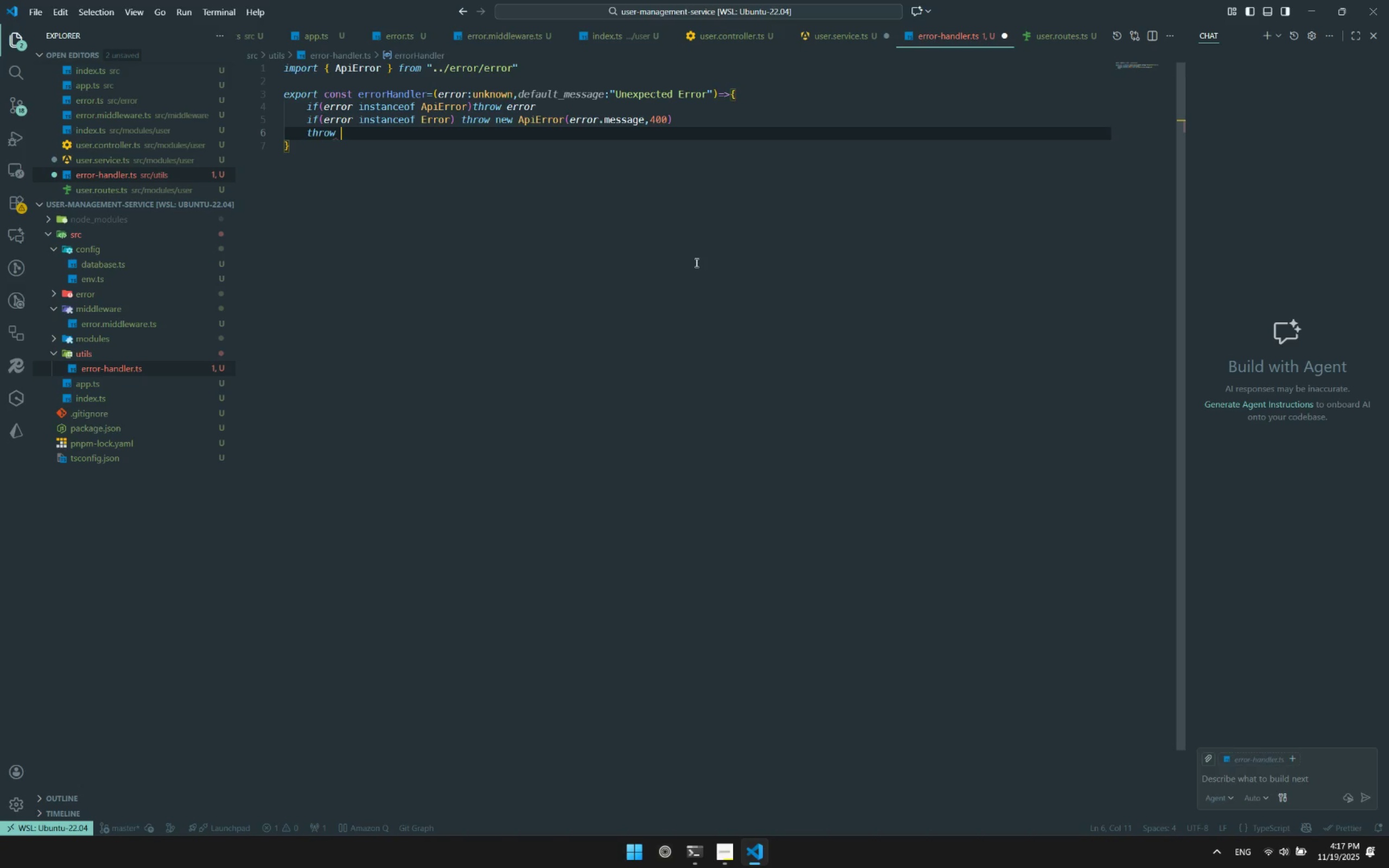 
type( new Api)
 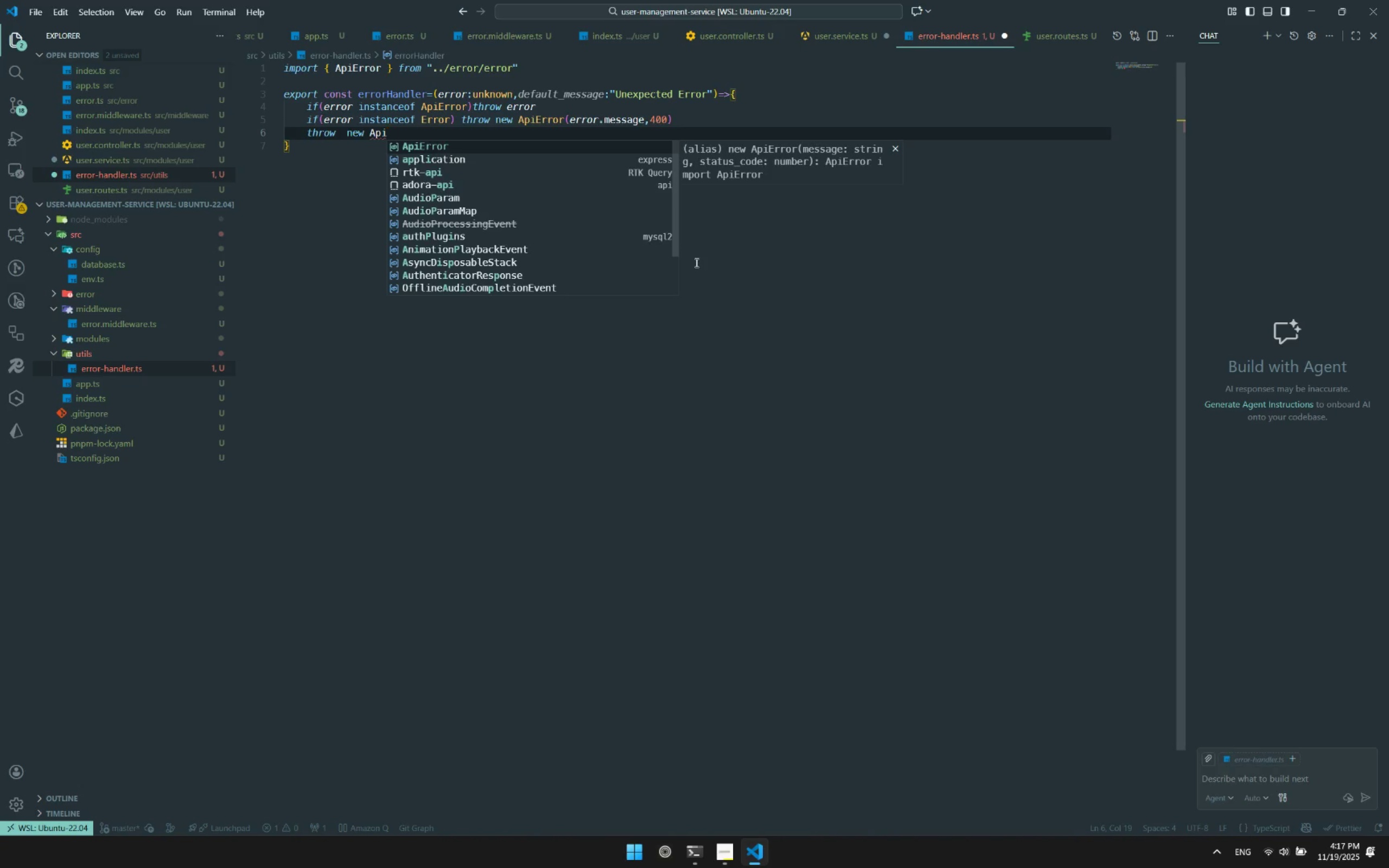 
hold_key(key=ShiftLeft, duration=0.78)
 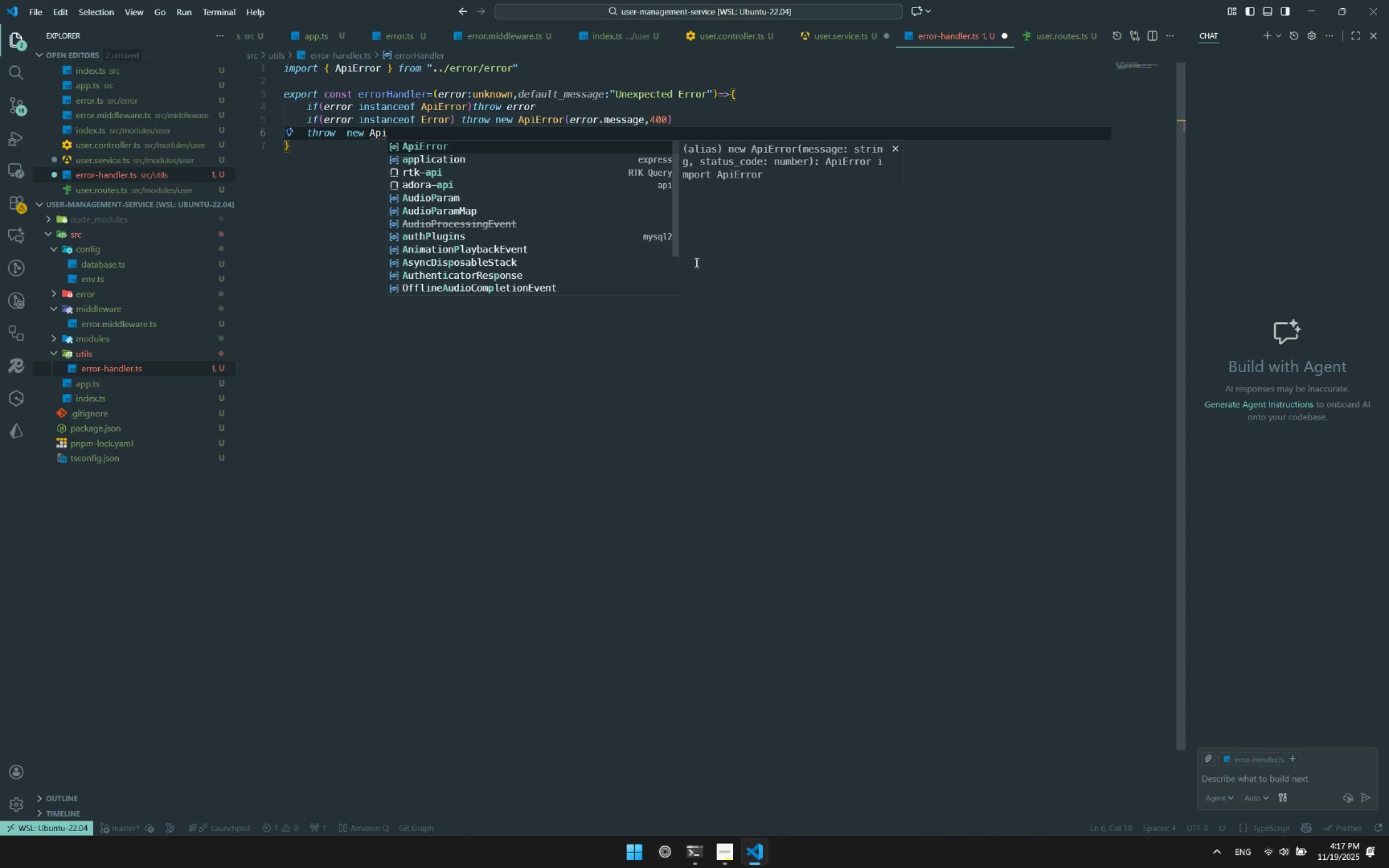 
key(Enter)
 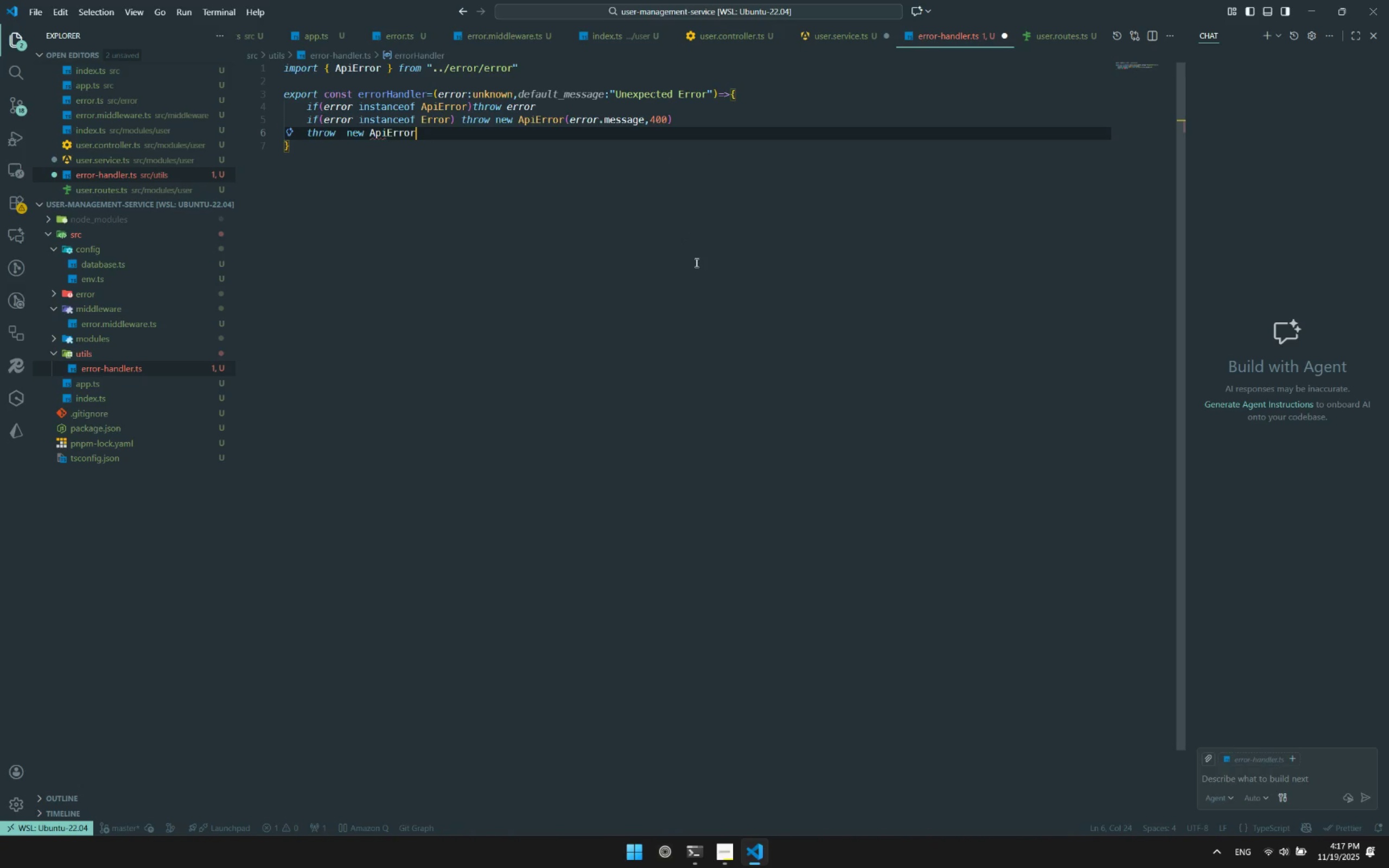 
type((defa)
 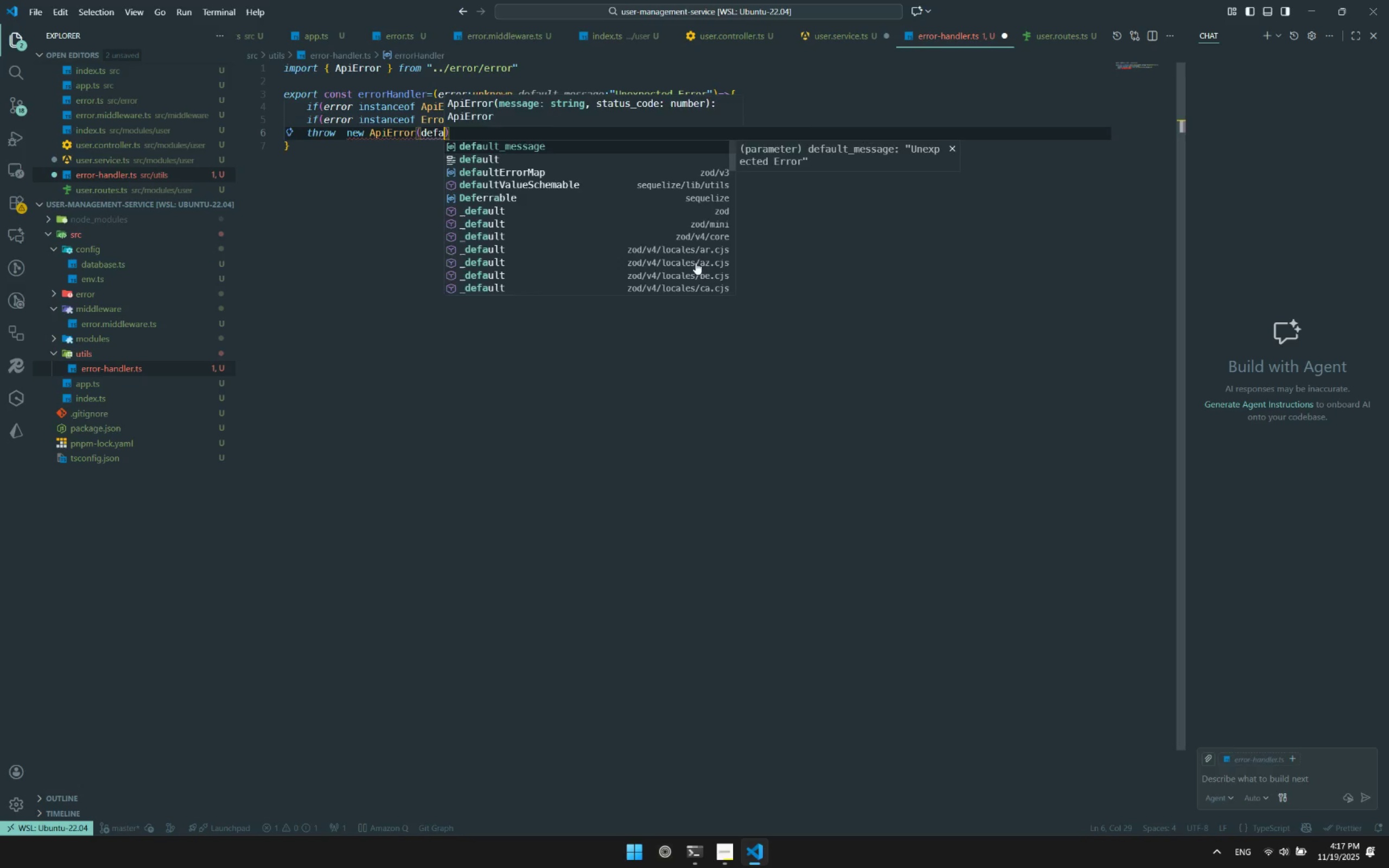 
key(Enter)
 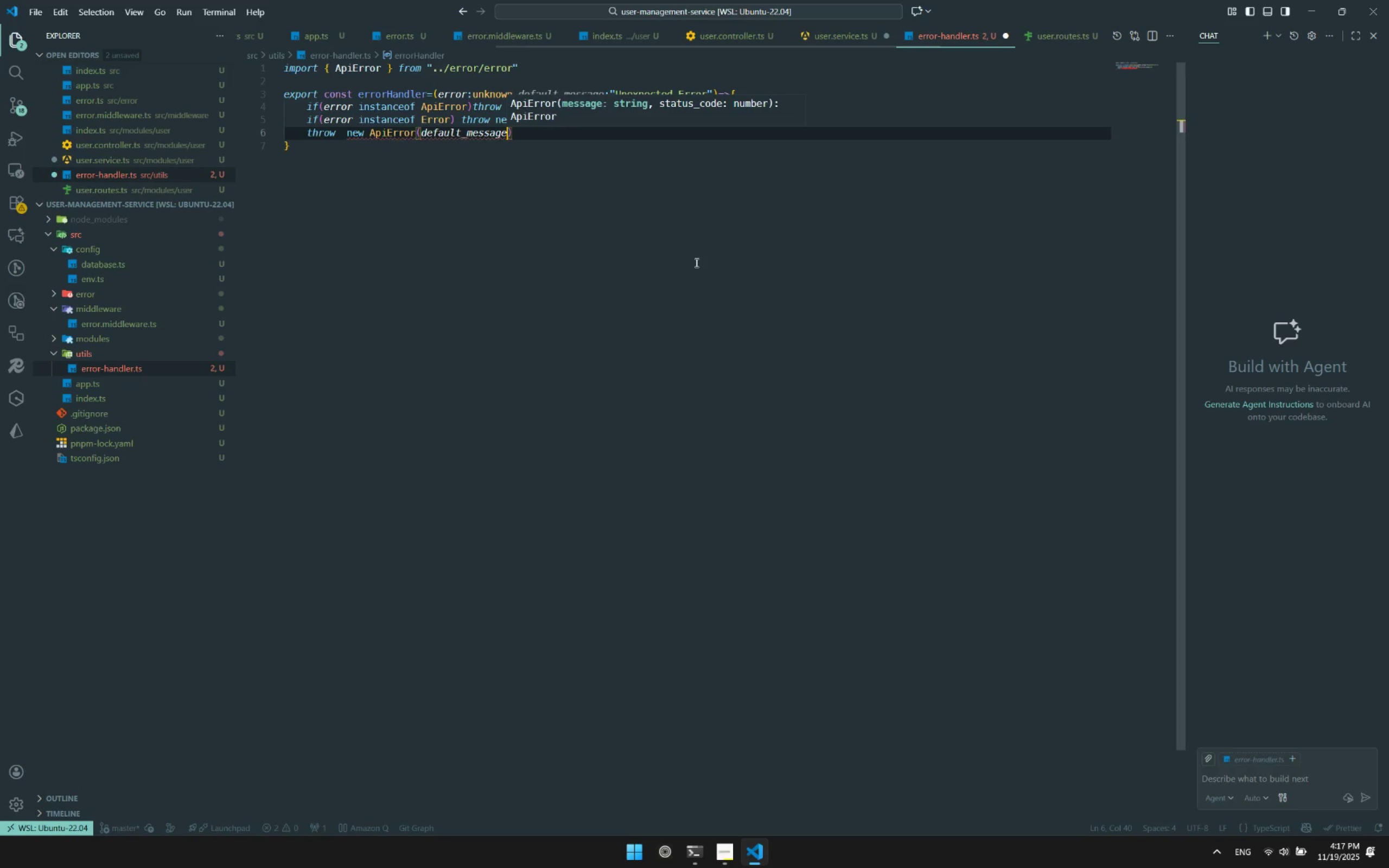 
type(,500)
 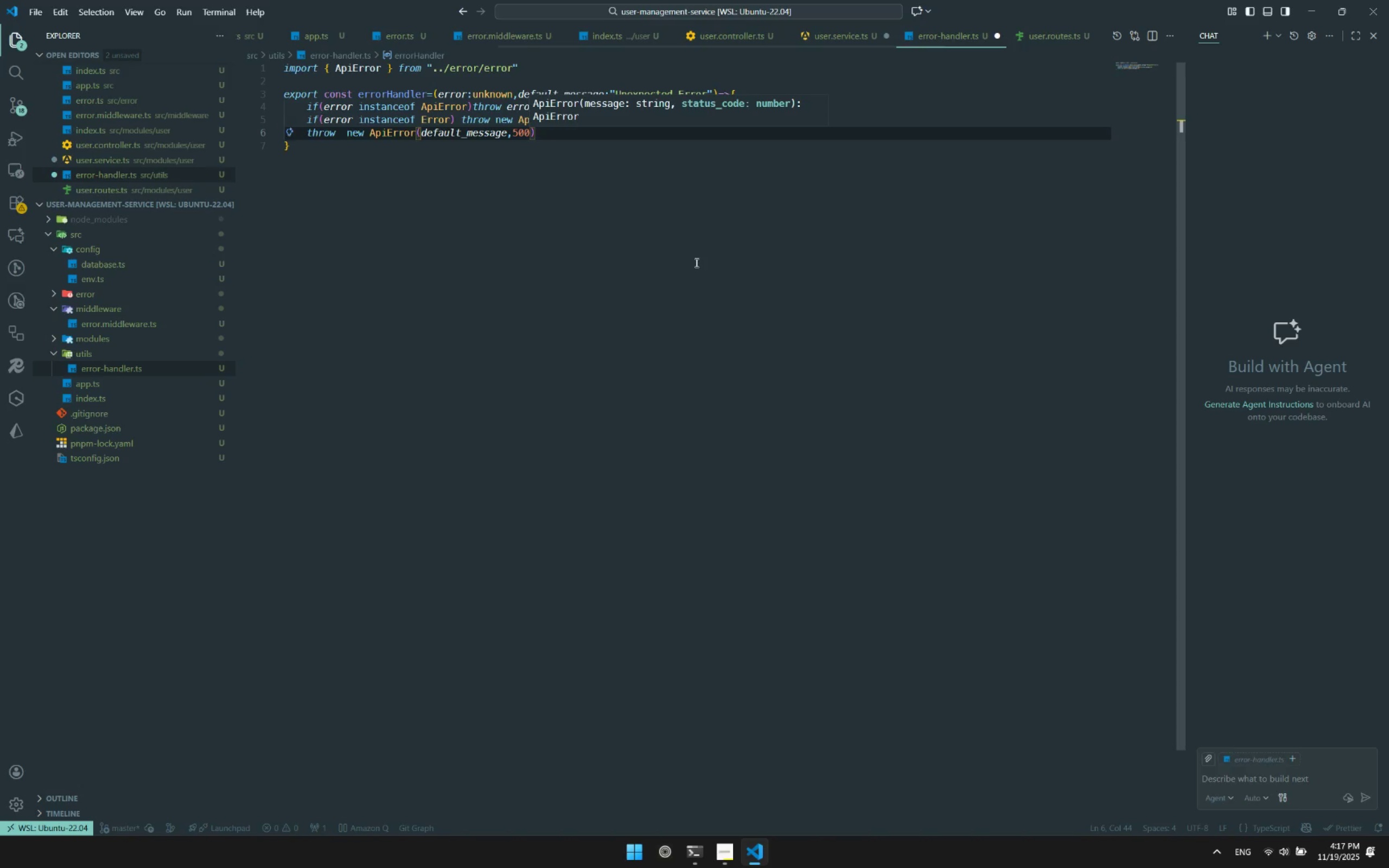 
key(Control+ControlLeft)
 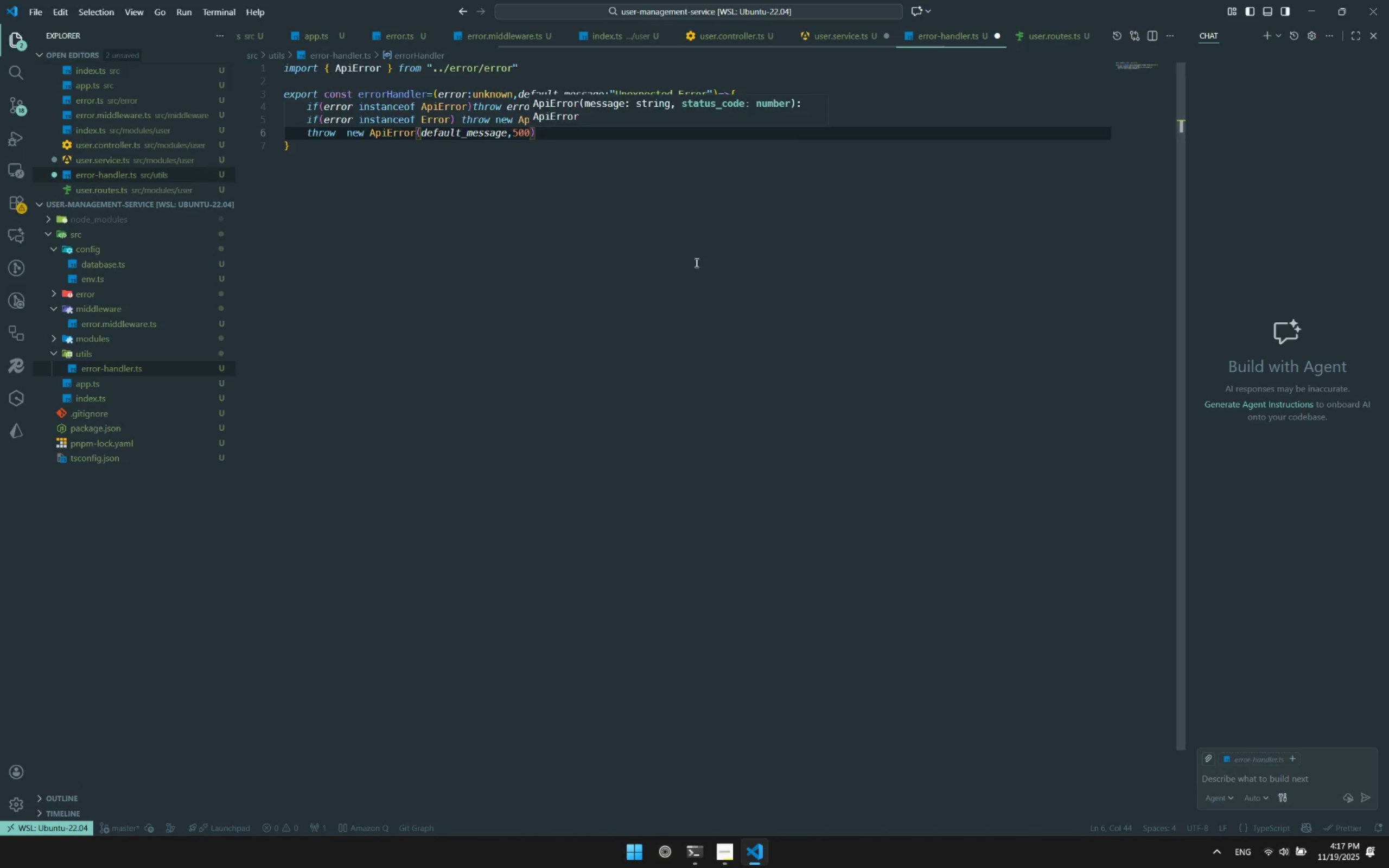 
key(Control+S)
 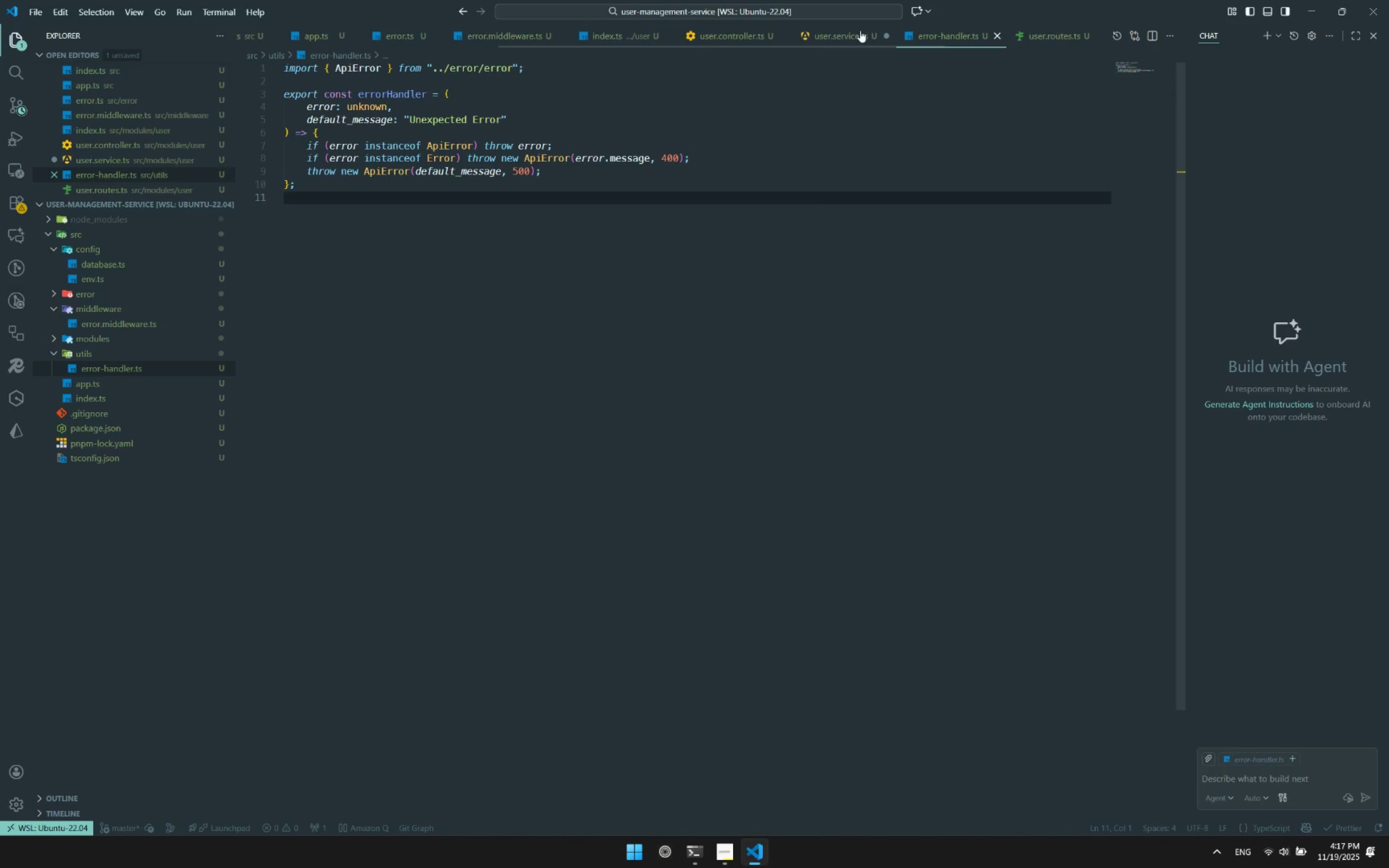 
left_click([848, 39])
 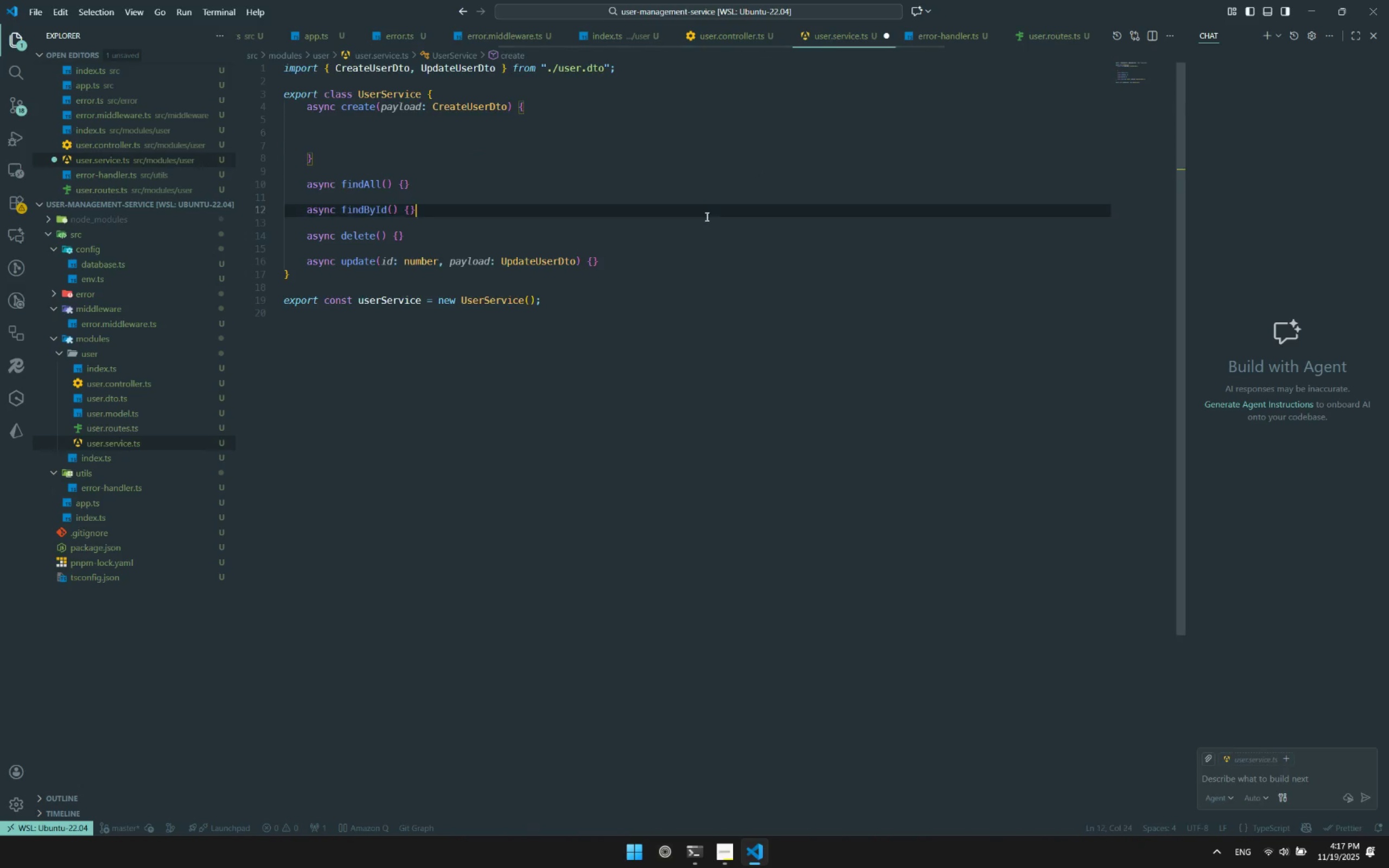 
double_click([706, 216])
 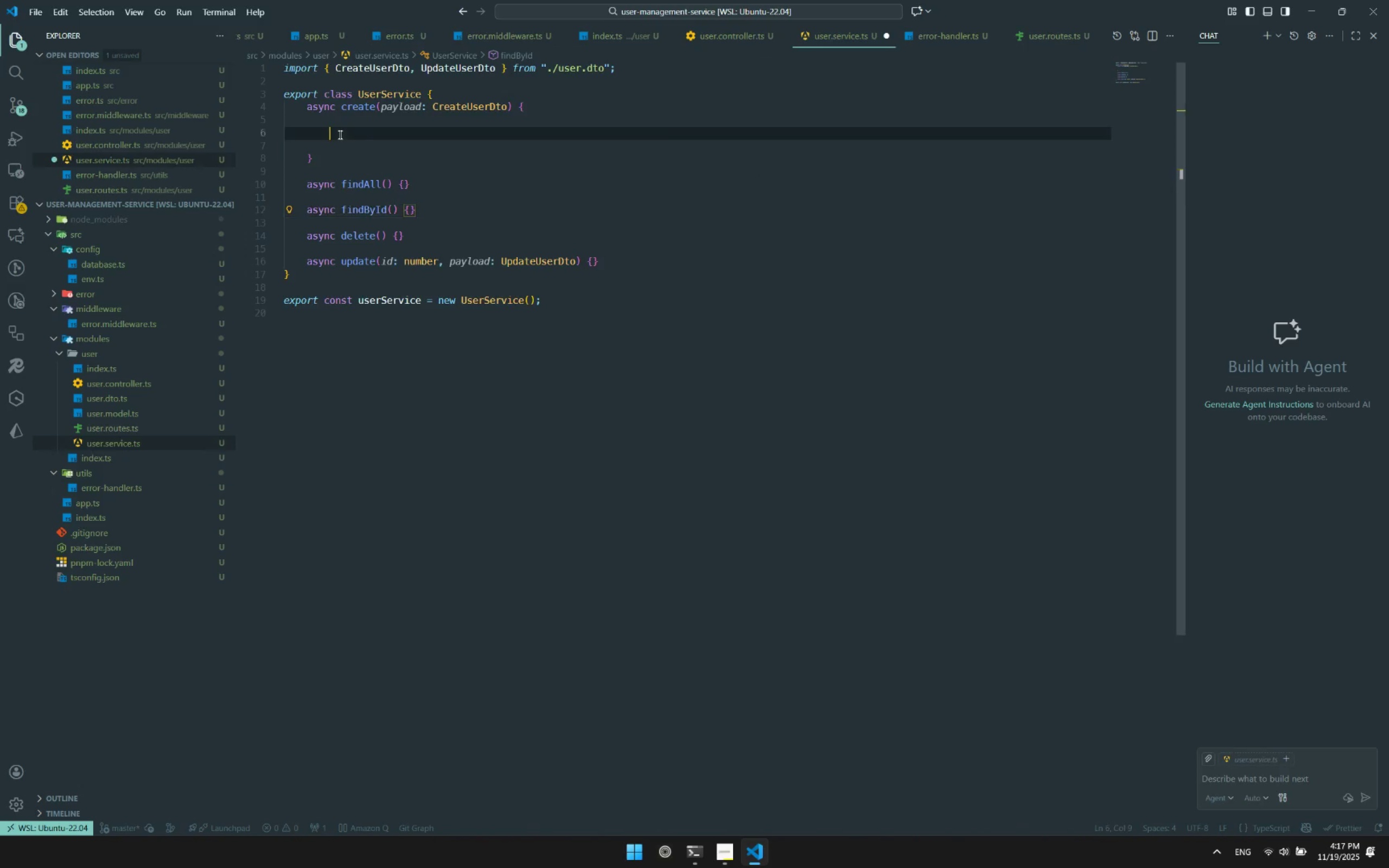 
left_click([339, 135])
 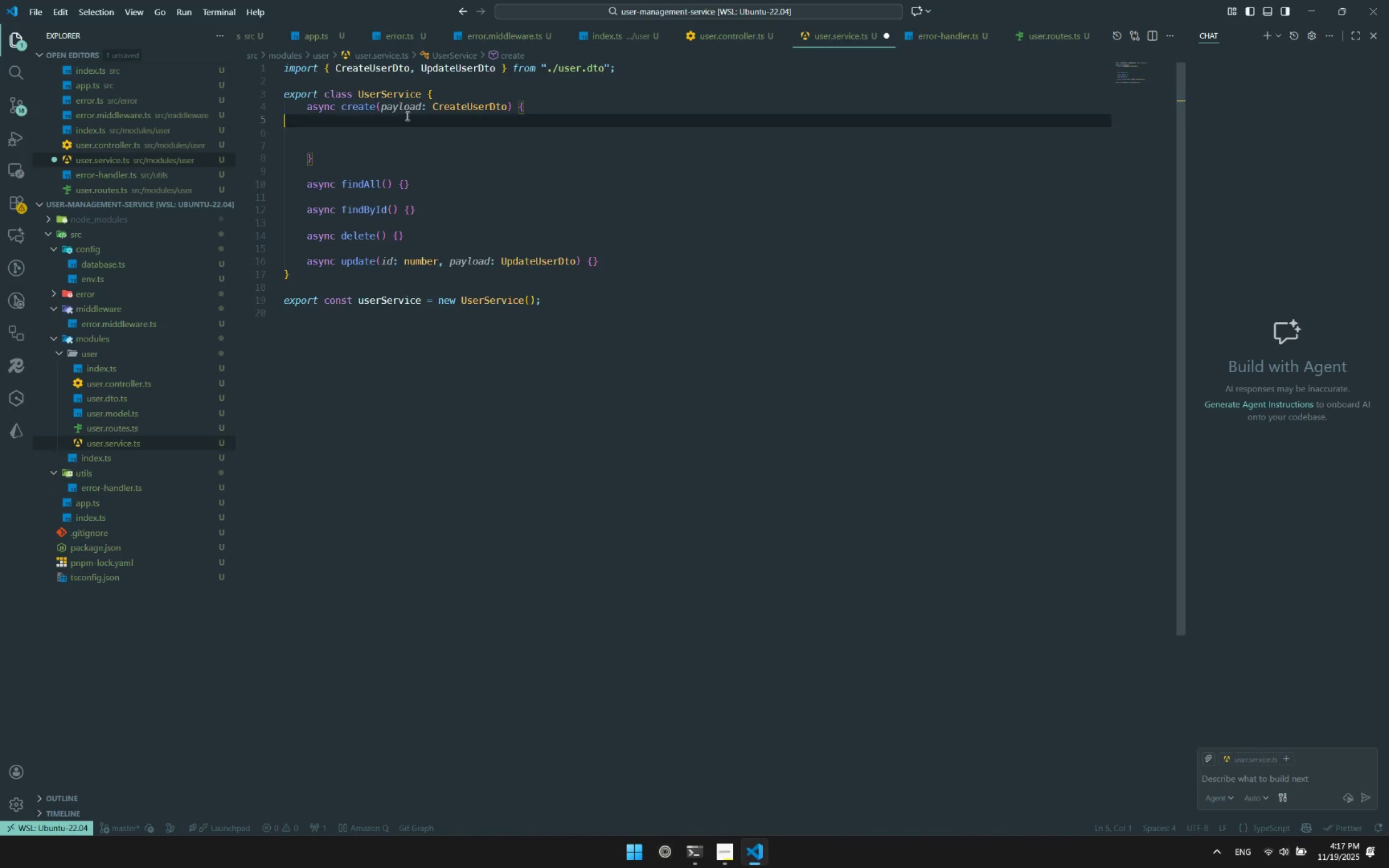 
double_click([411, 137])
 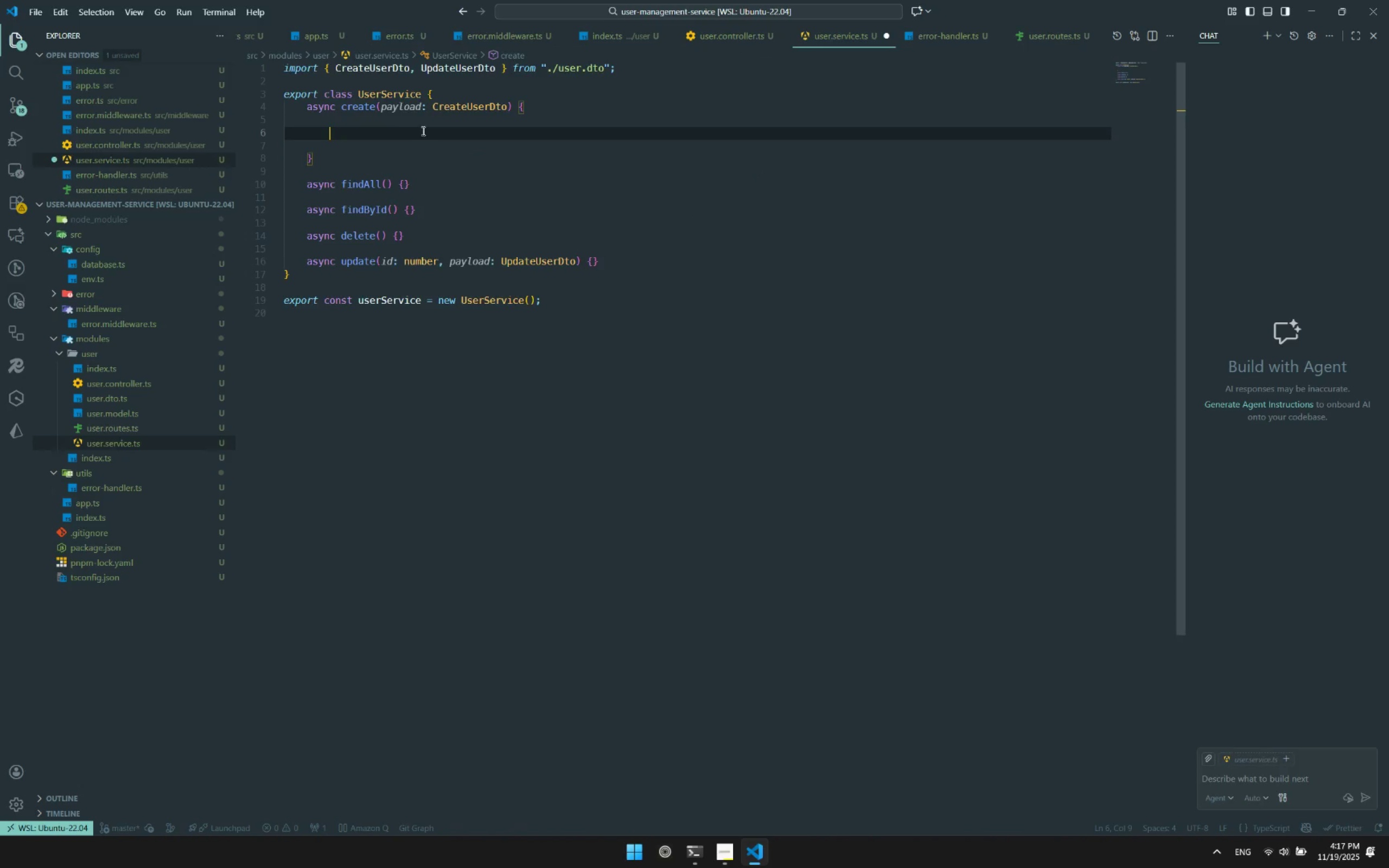 
triple_click([422, 131])
 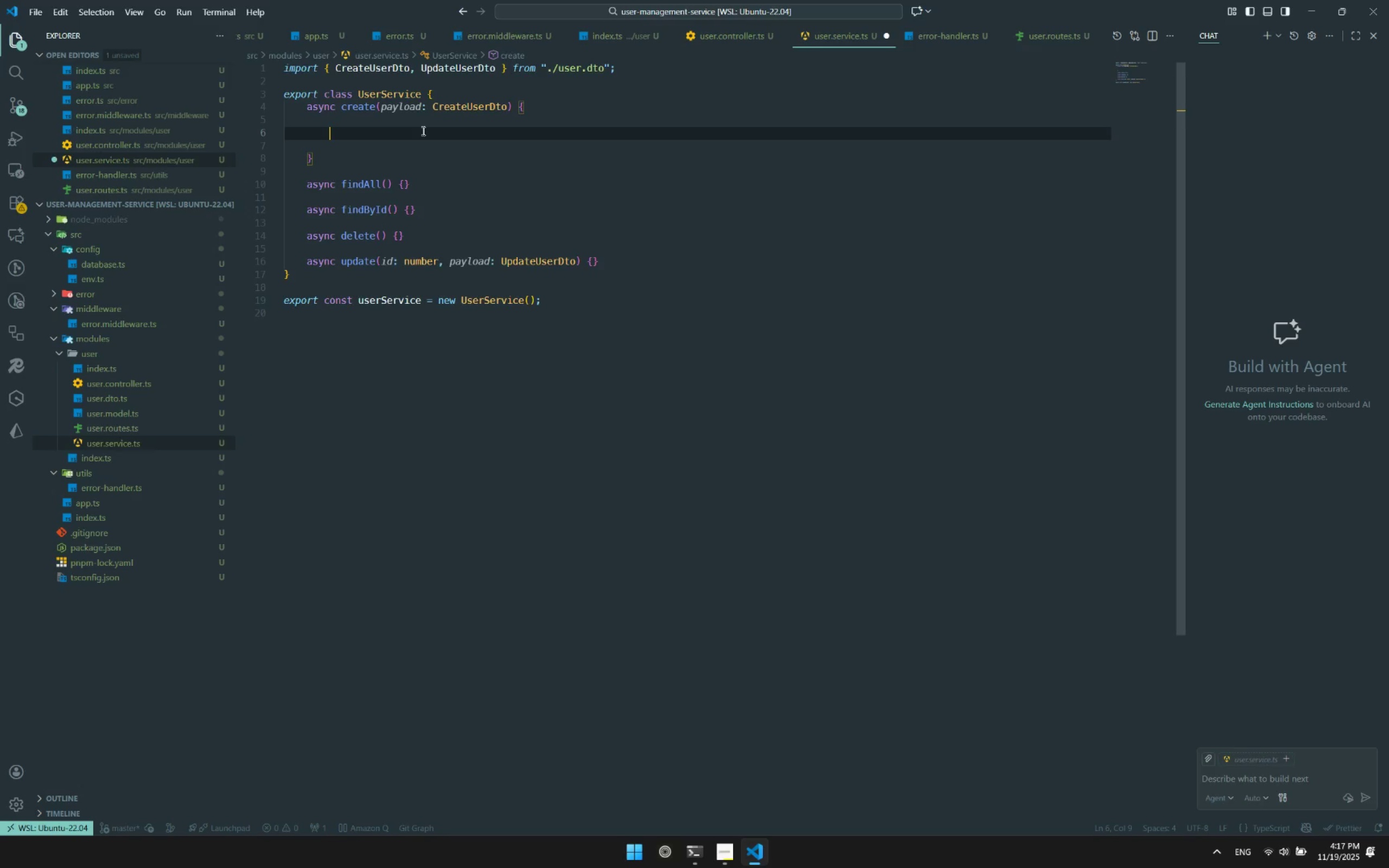 
left_click([391, 126])
 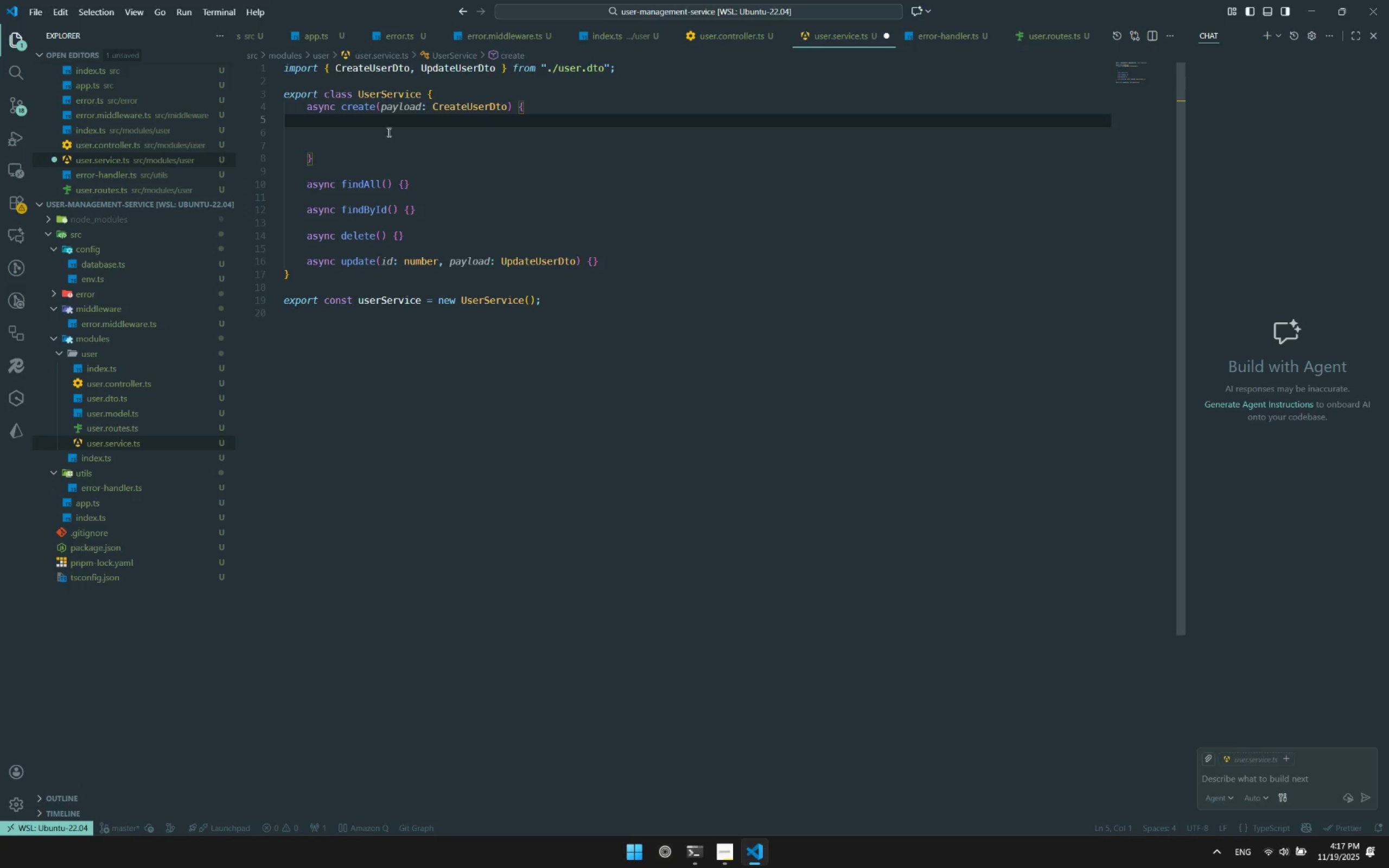 
scroll: coordinate [388, 132], scroll_direction: up, amount: 2.0
 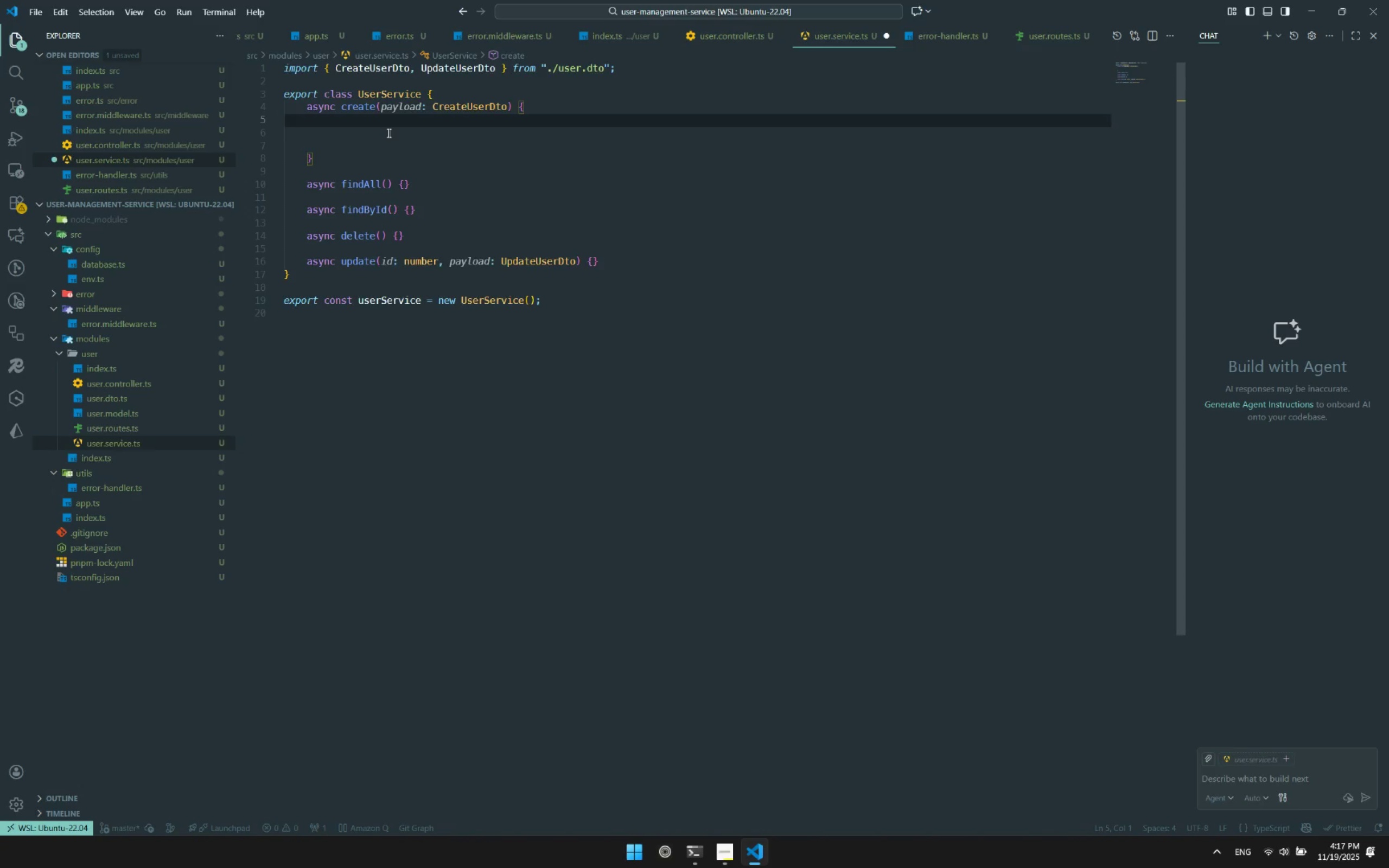 
left_click([469, 181])
 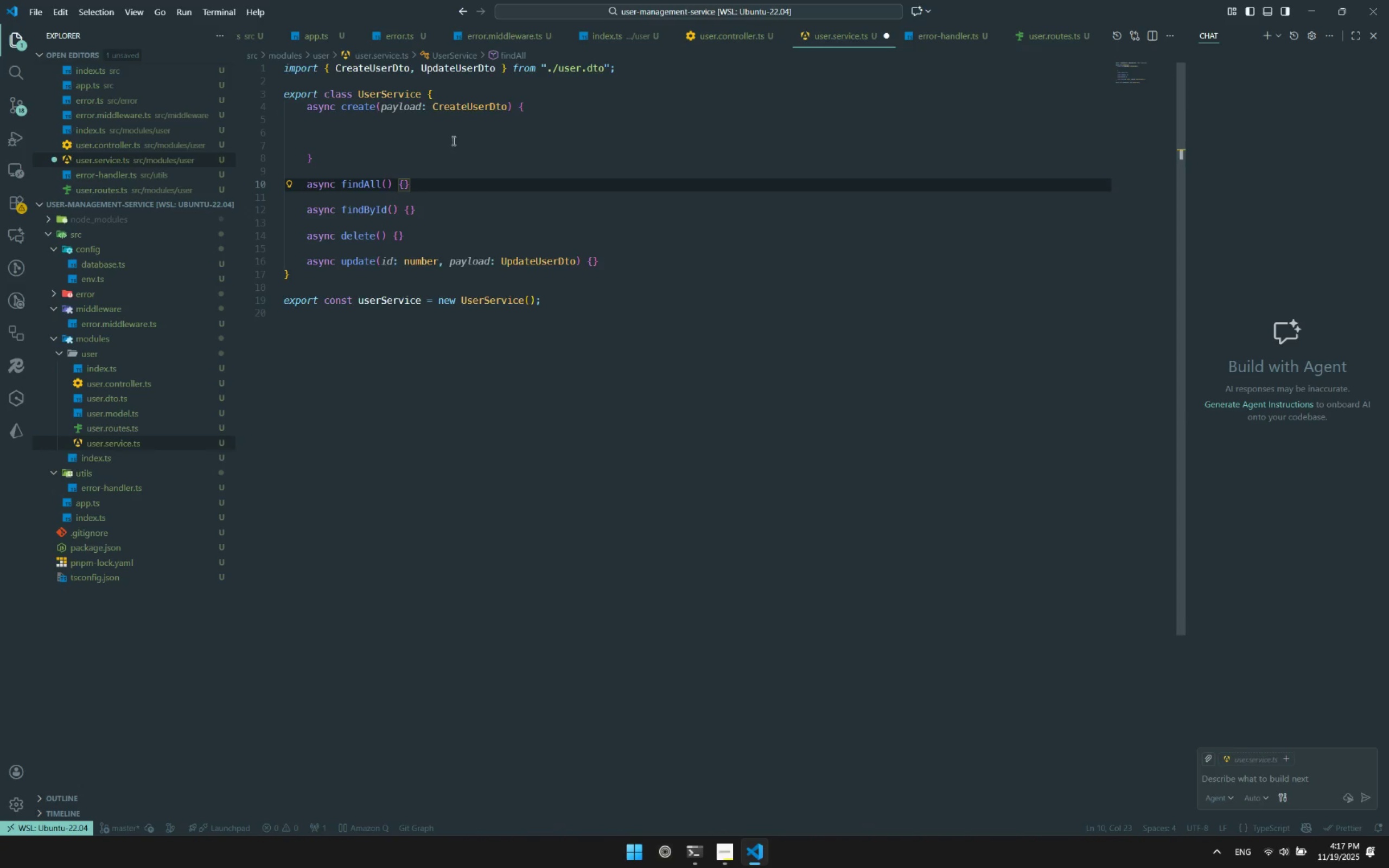 
left_click([443, 125])
 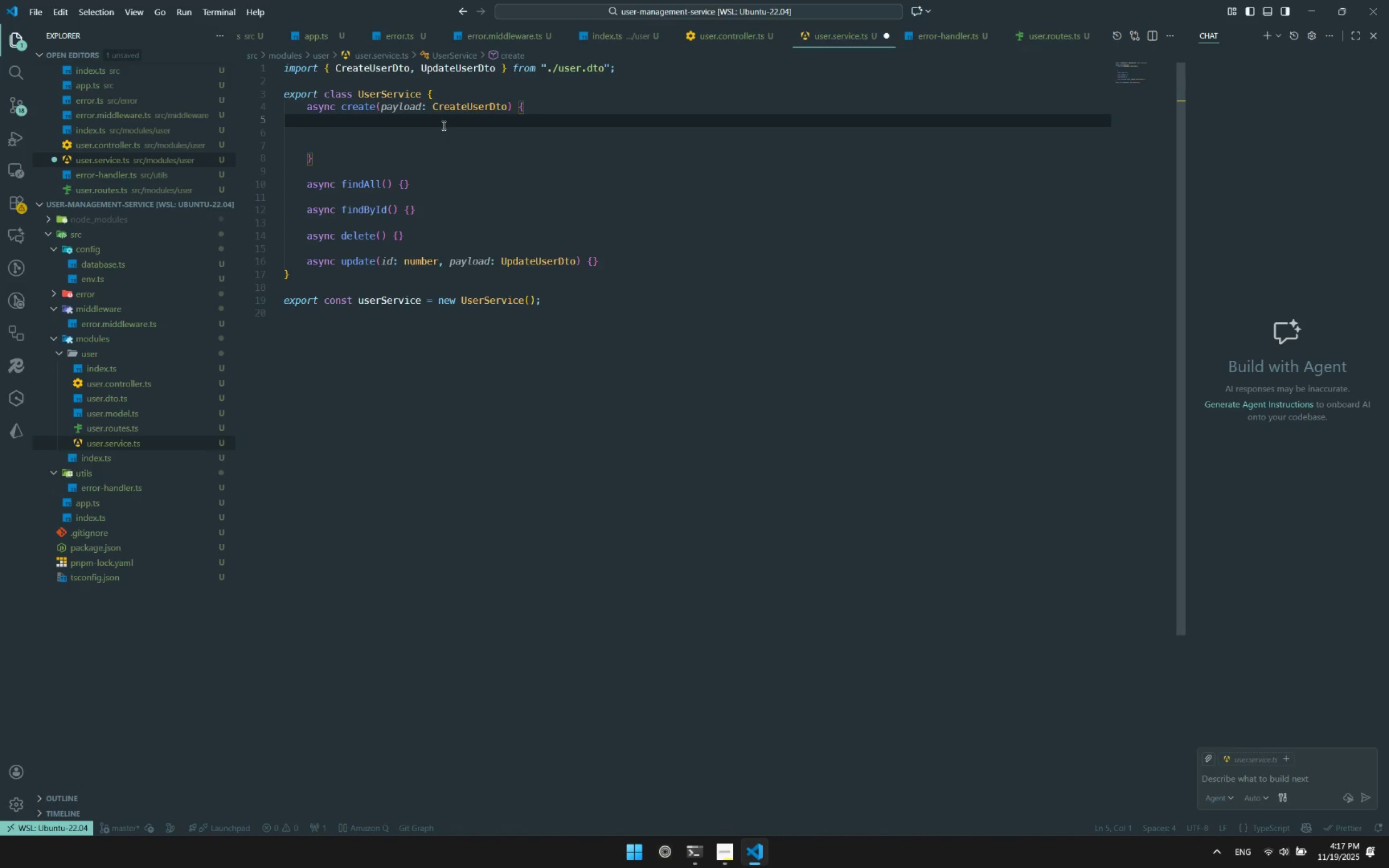 
key(ArrowDown)
 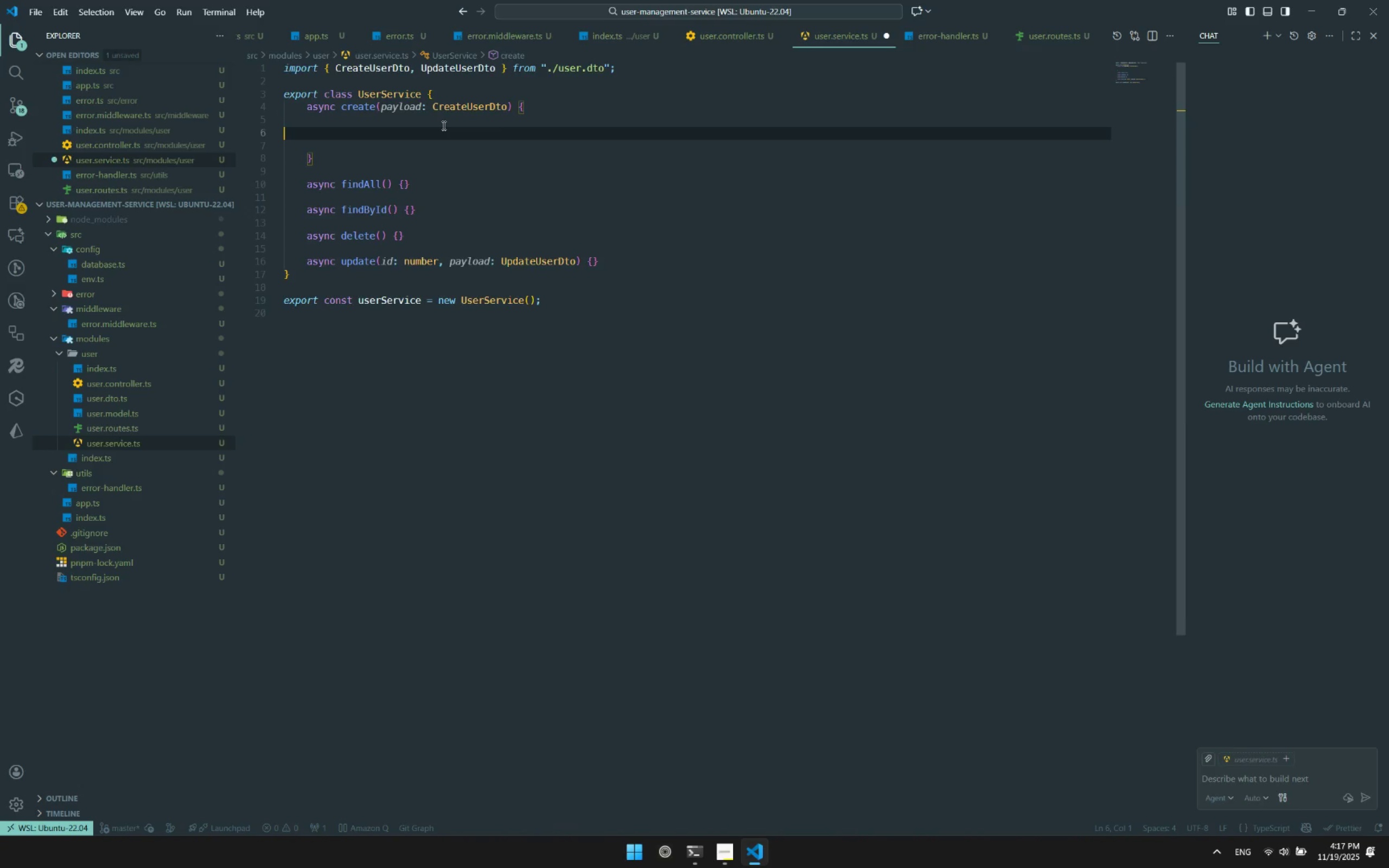 
key(Backspace)
 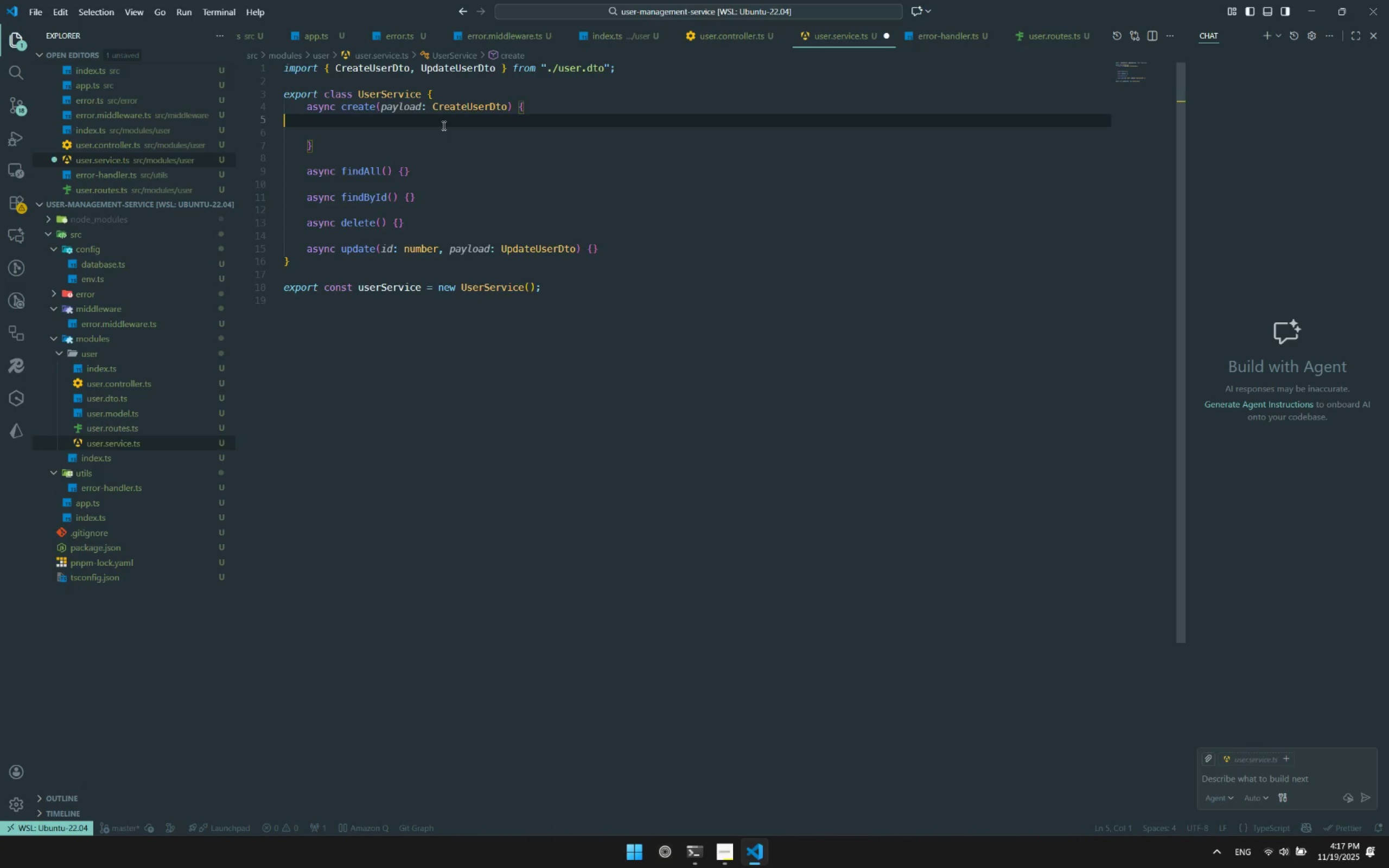 
key(Backspace)
 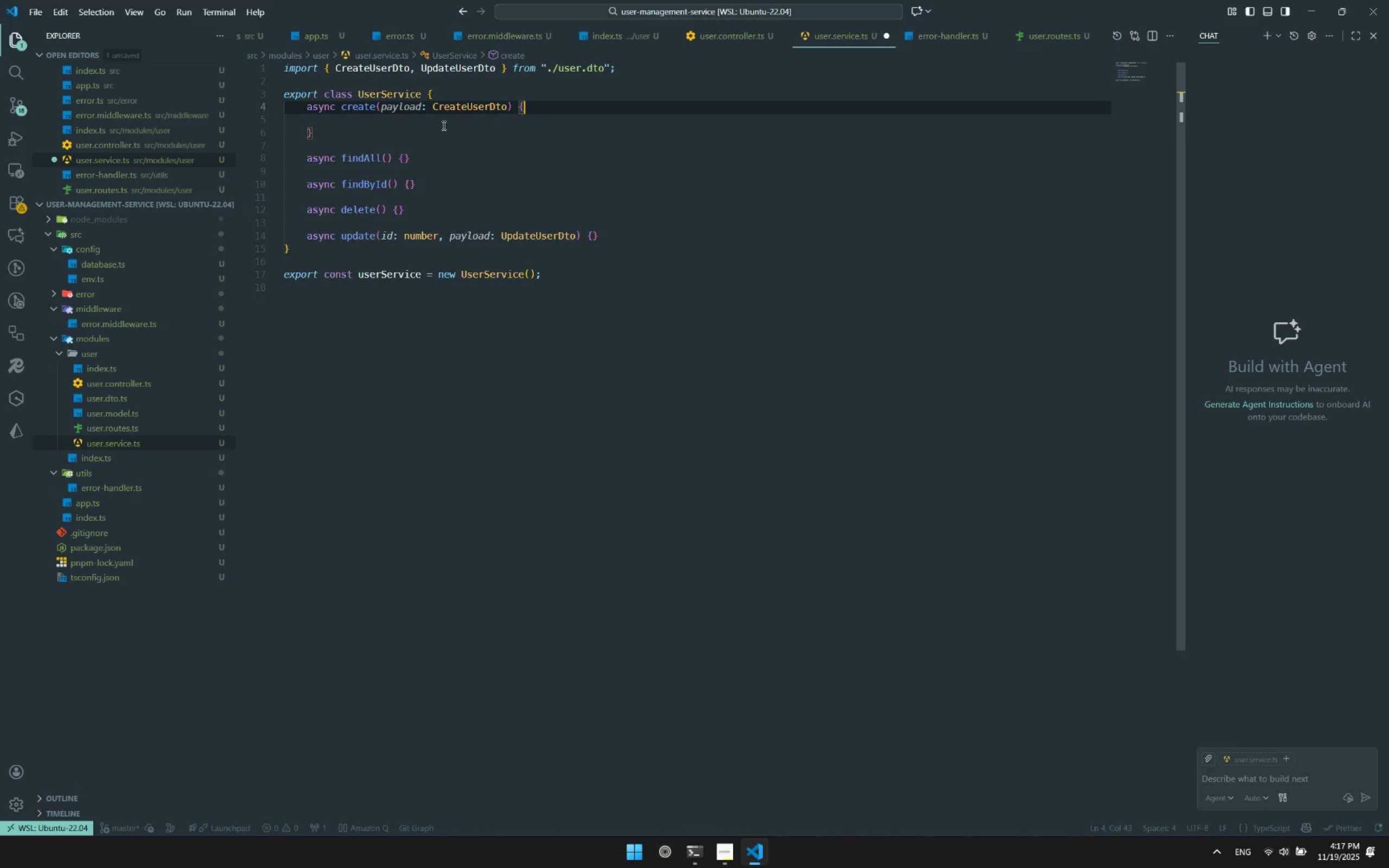 
key(Enter)
 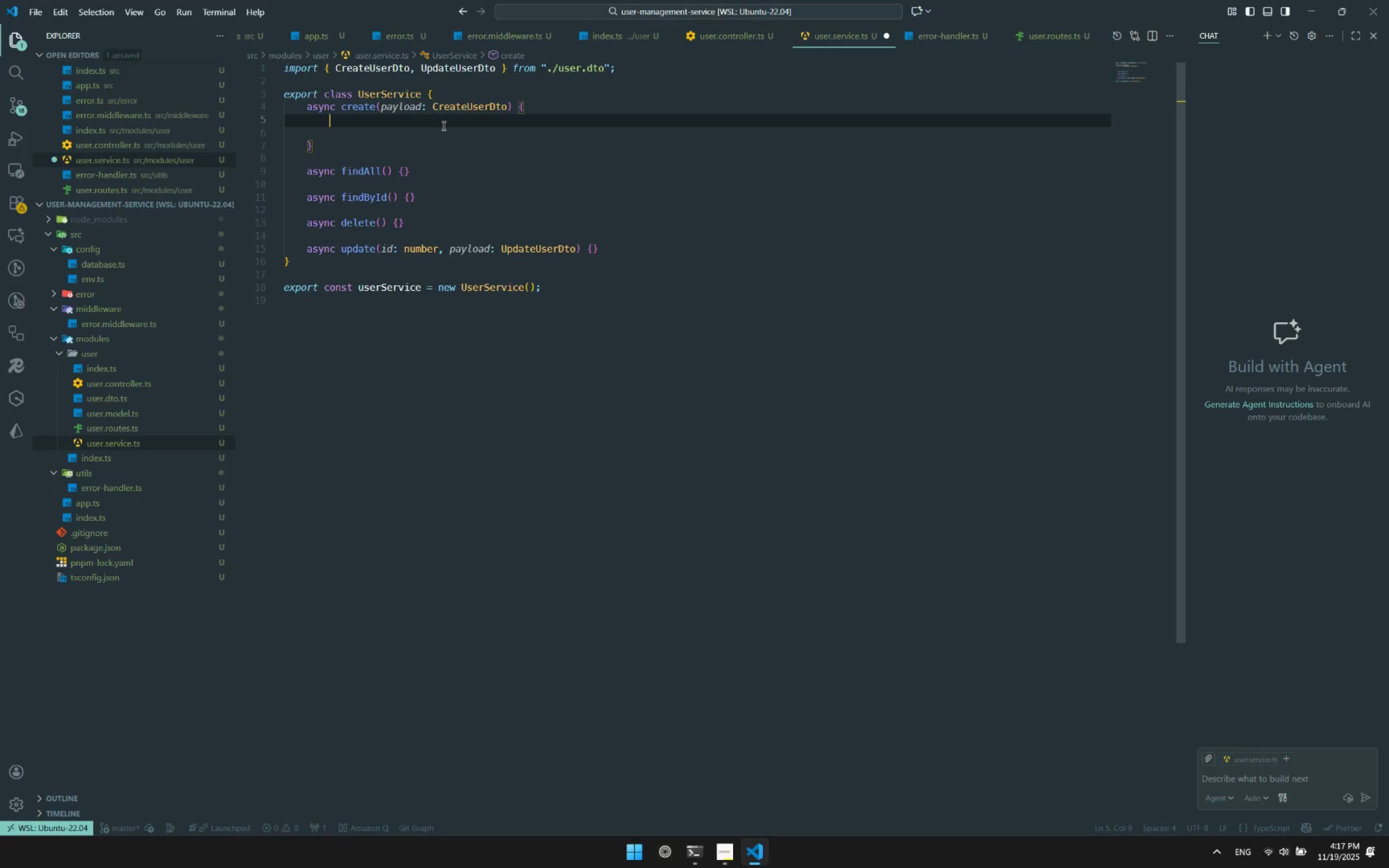 
type(try{)
 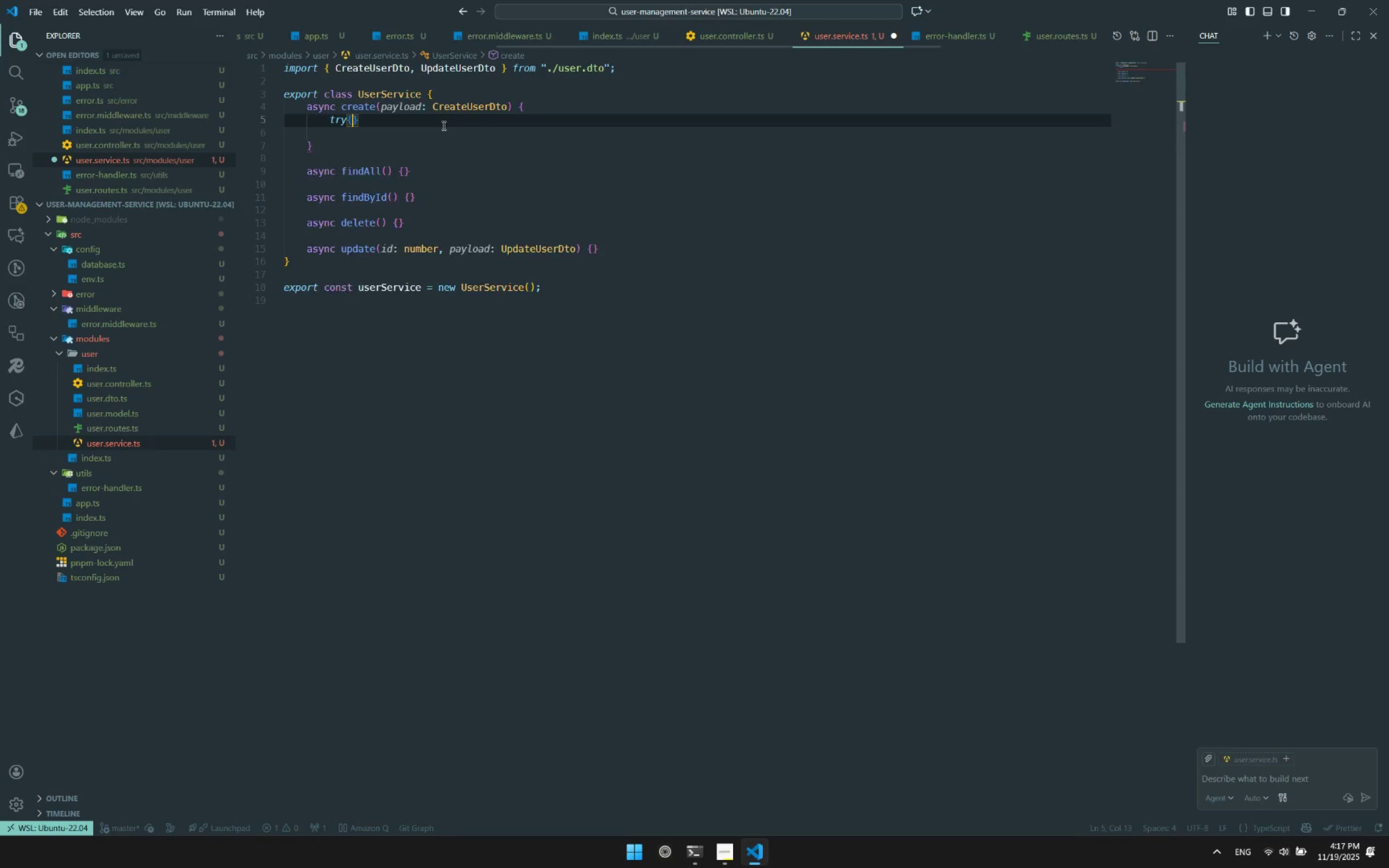 
key(Enter)
 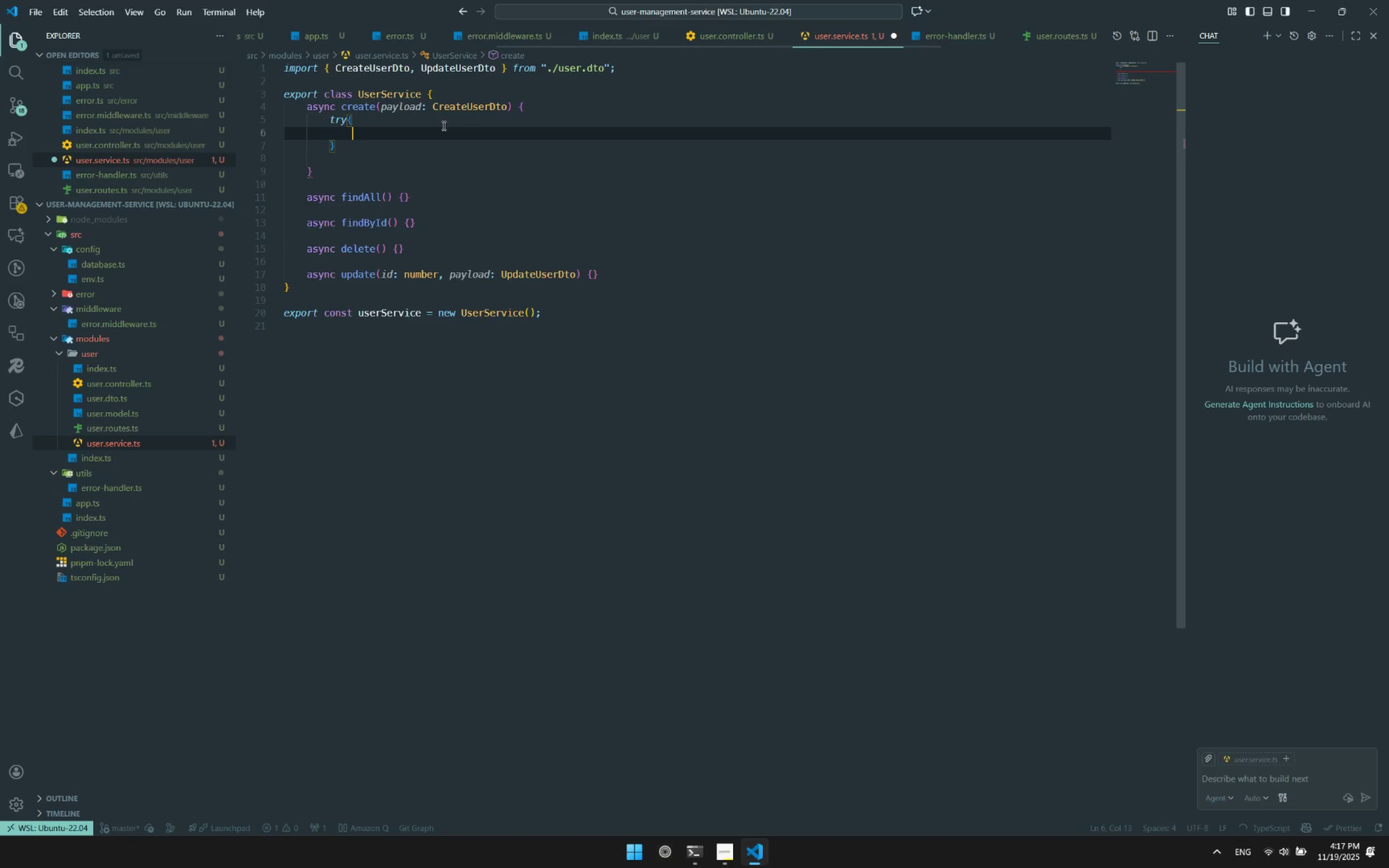 
key(C)
 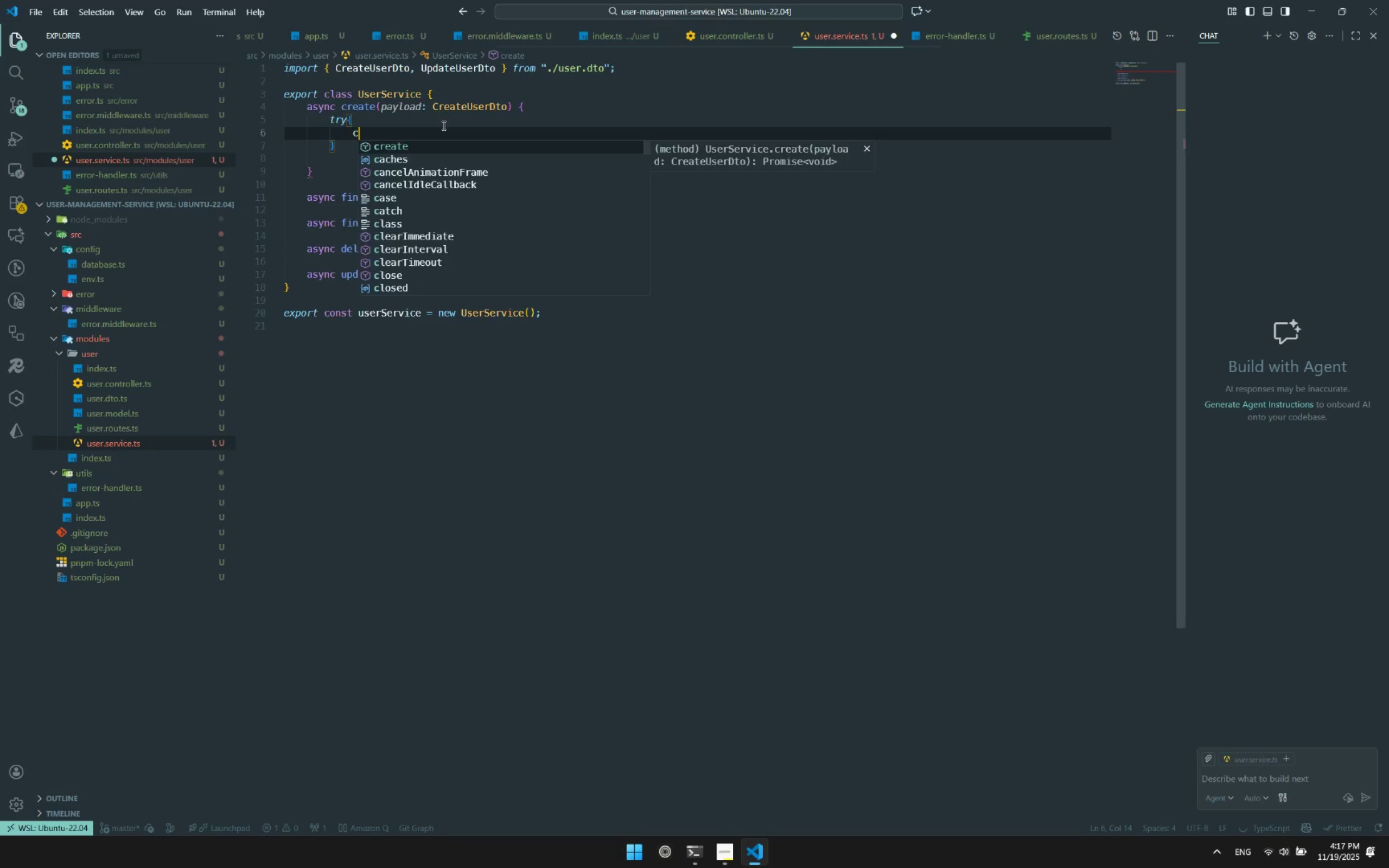 
key(Backspace)
 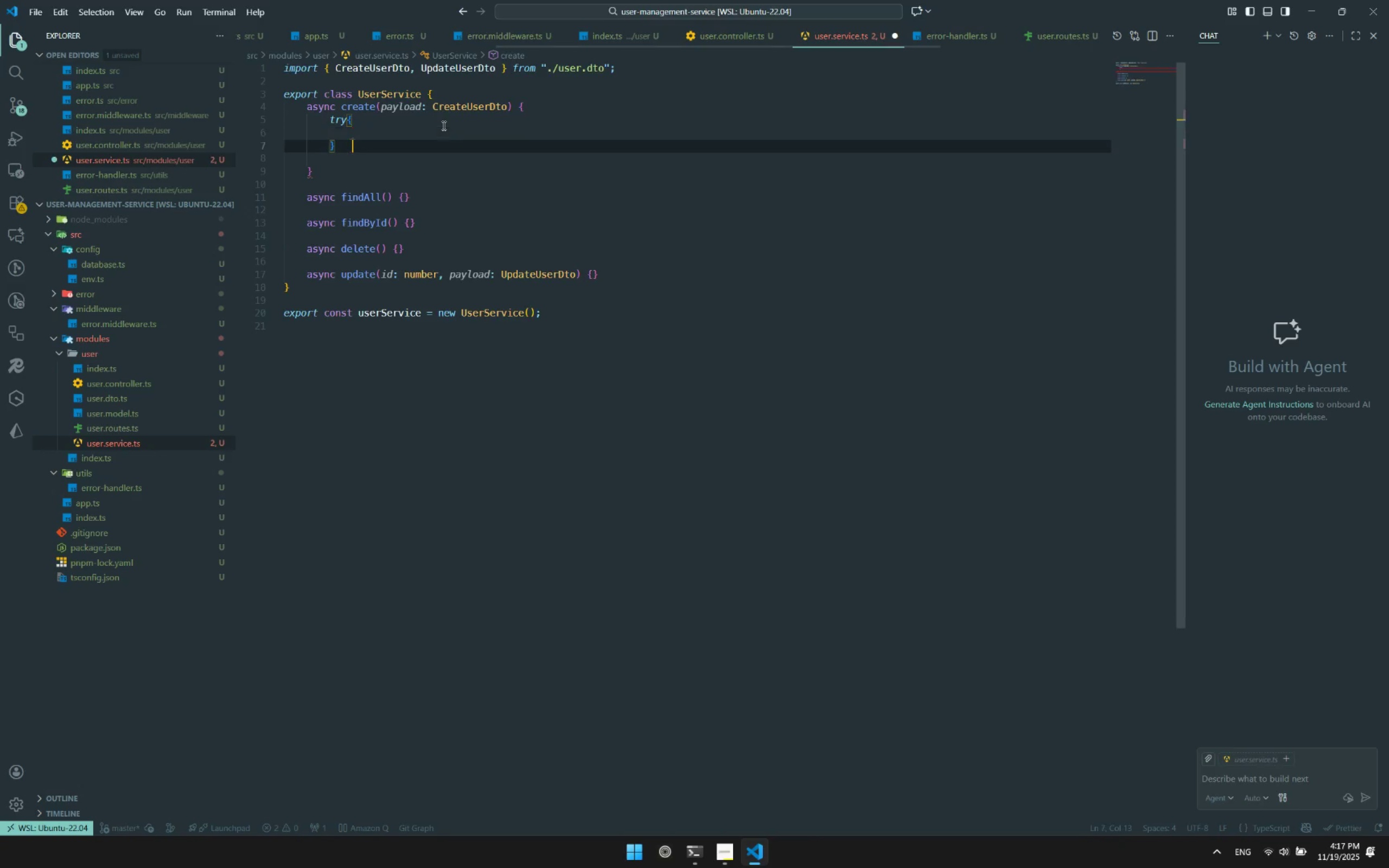 
key(ArrowDown)
 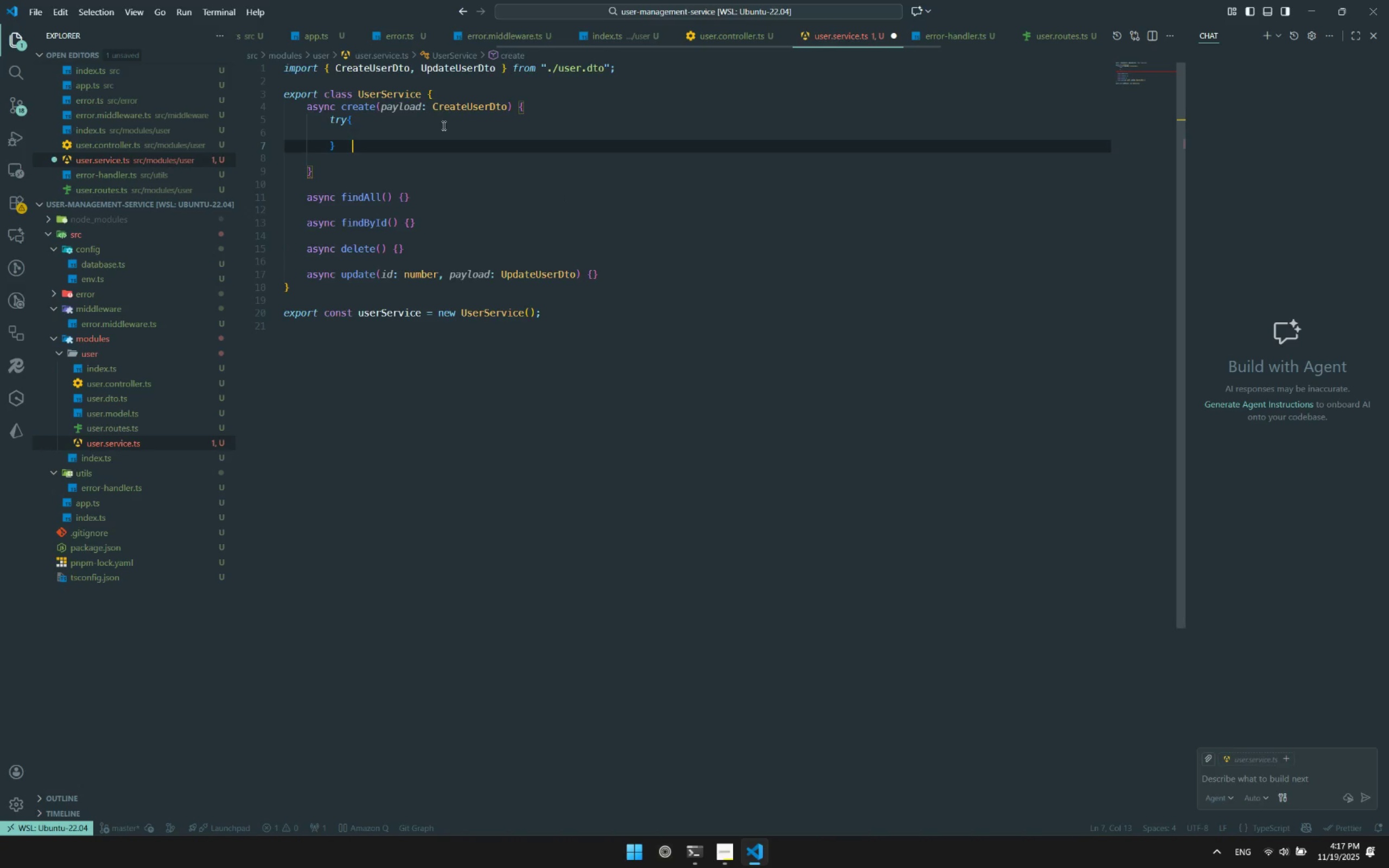 
key(Backspace)
type(catcher)
key(Backspace)
key(Backspace)
type((error:unkn)
 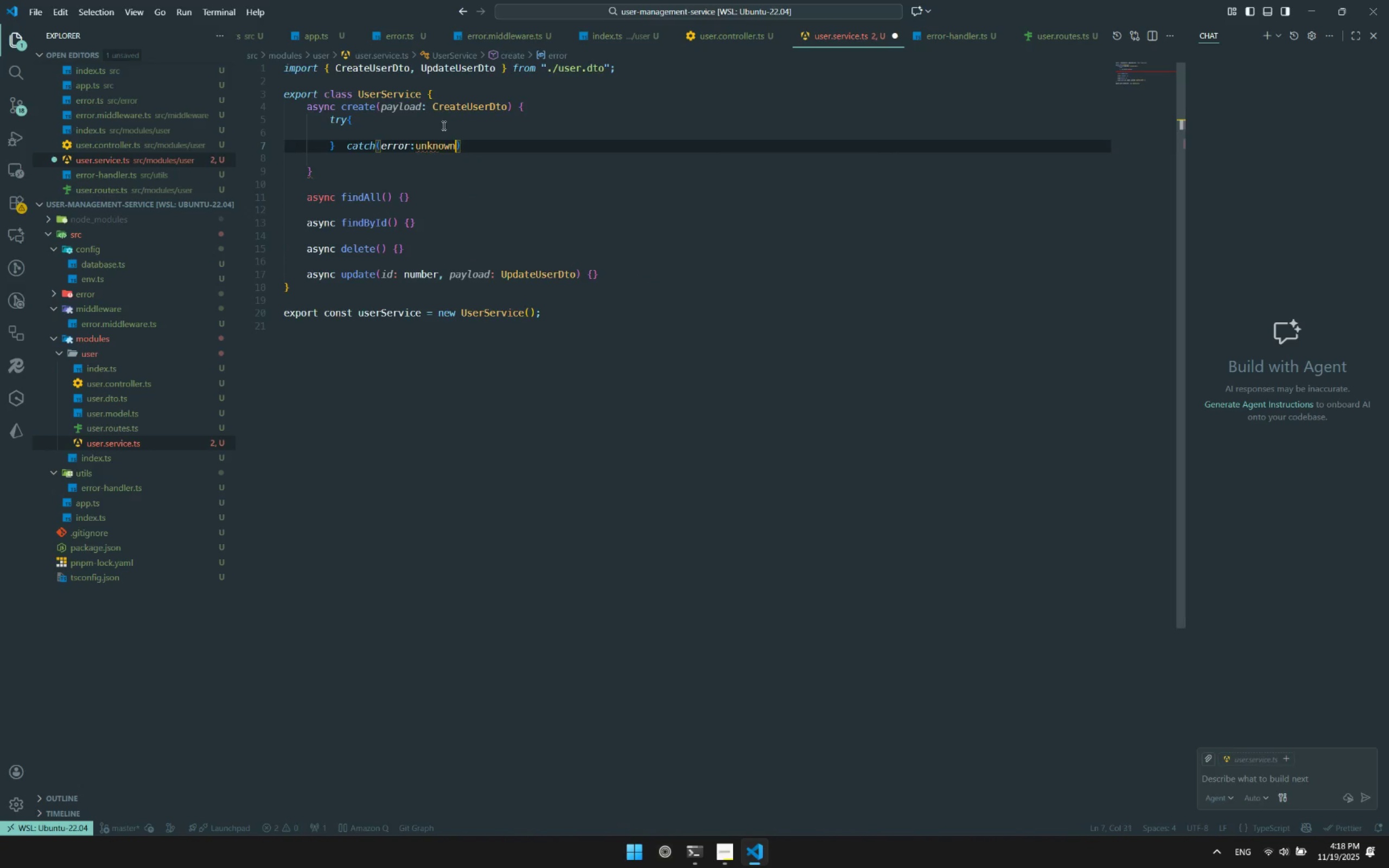 
 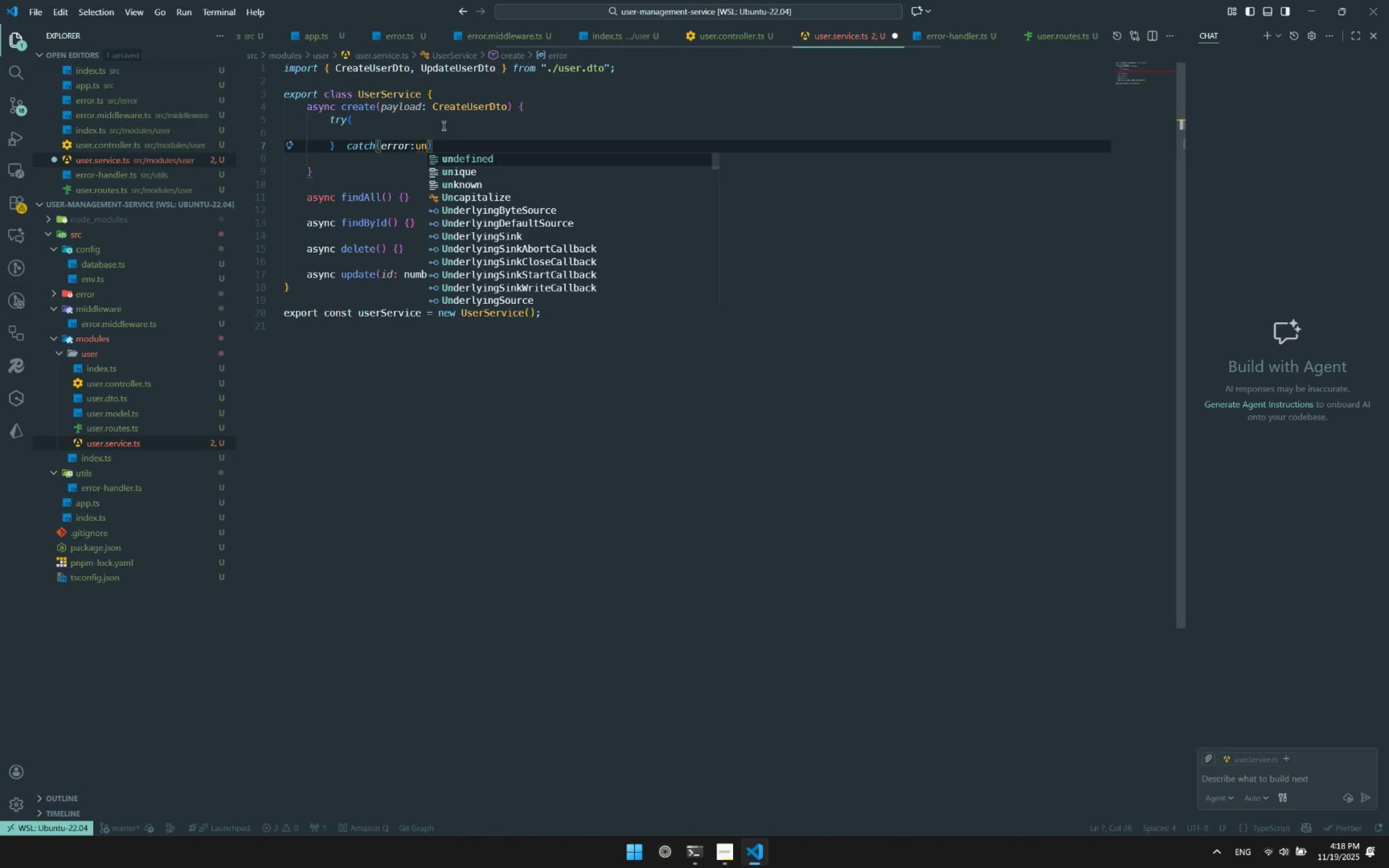 
key(Enter)
 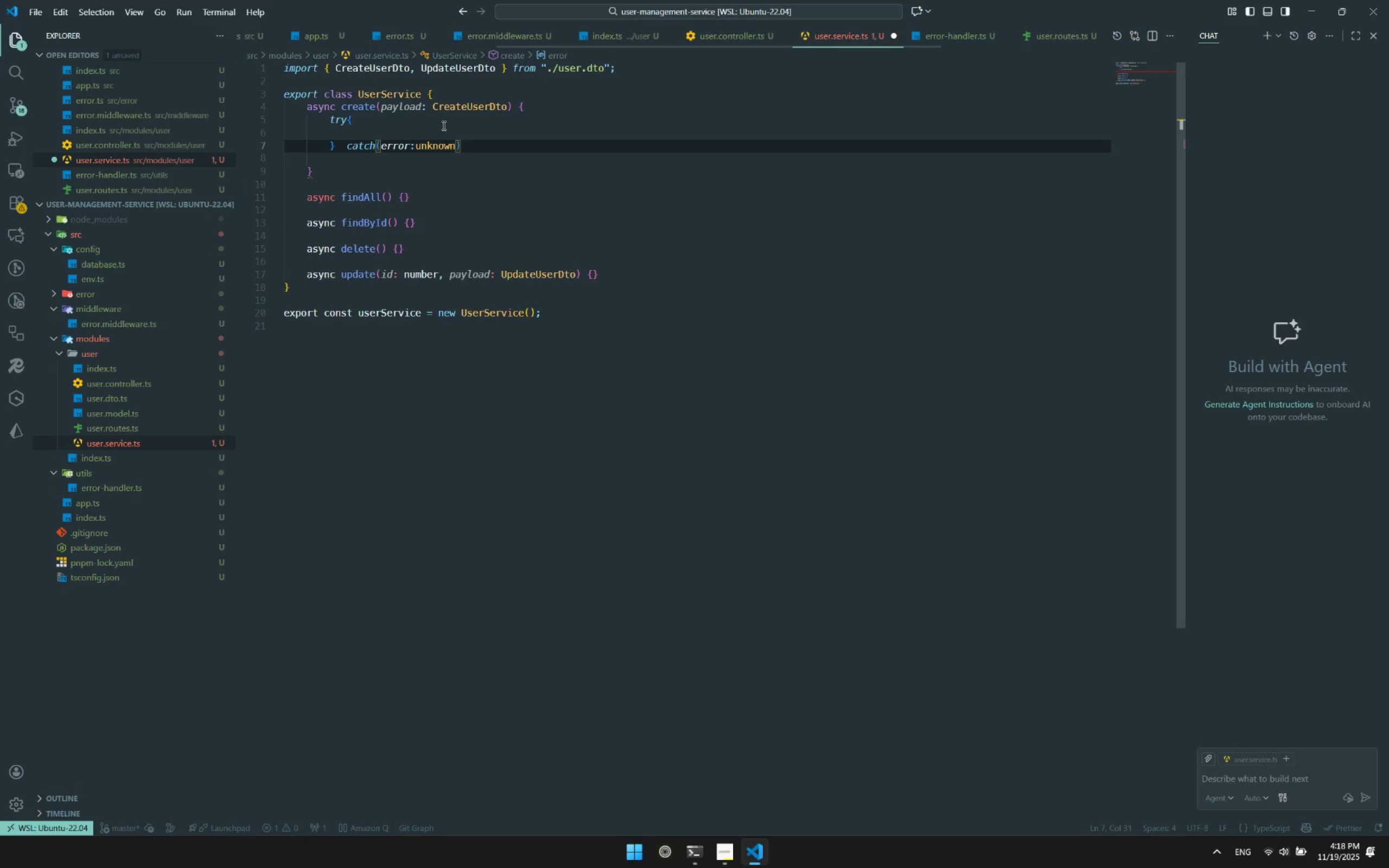 
key(ArrowRight)
 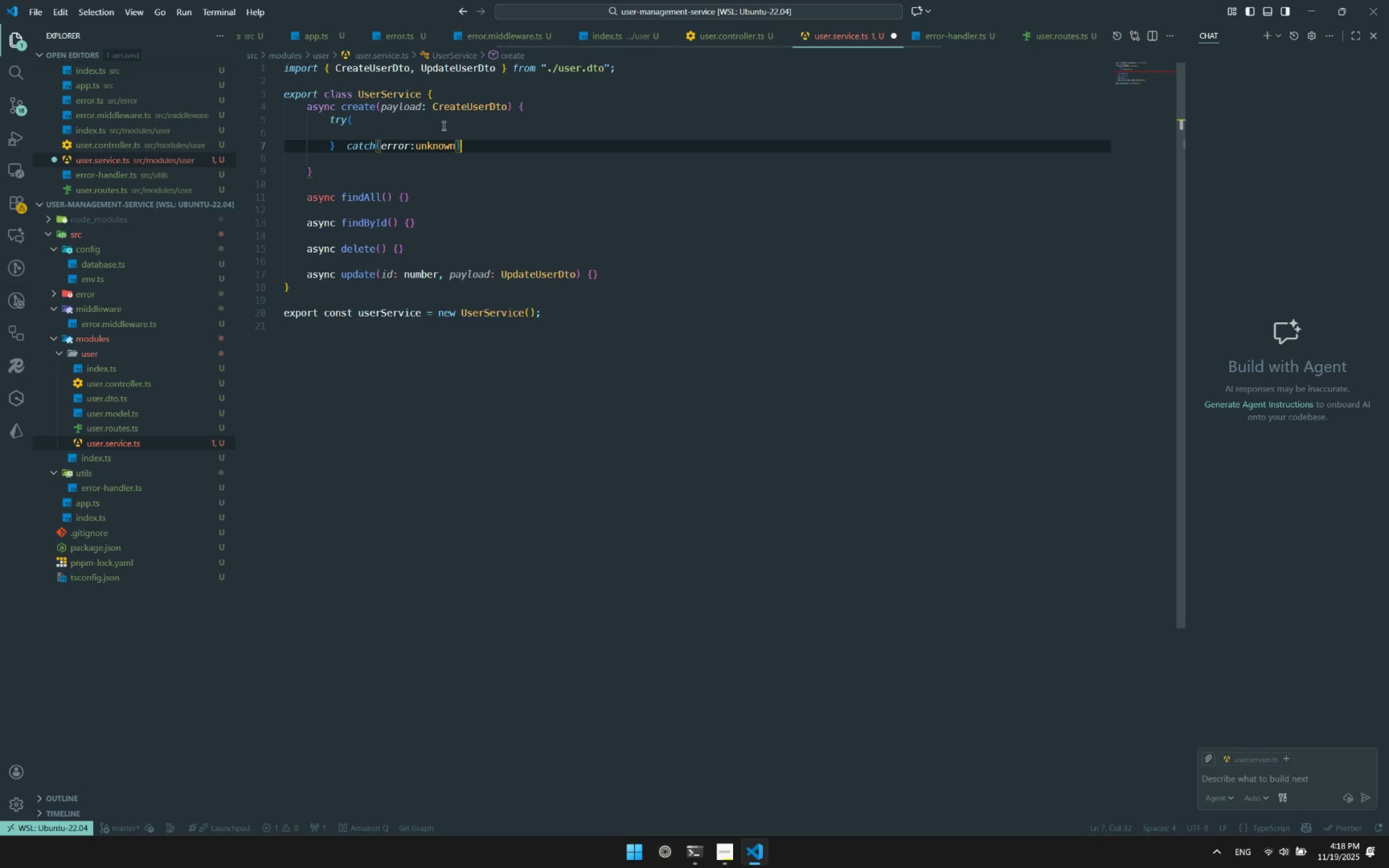 
key(Shift+ShiftRight)
 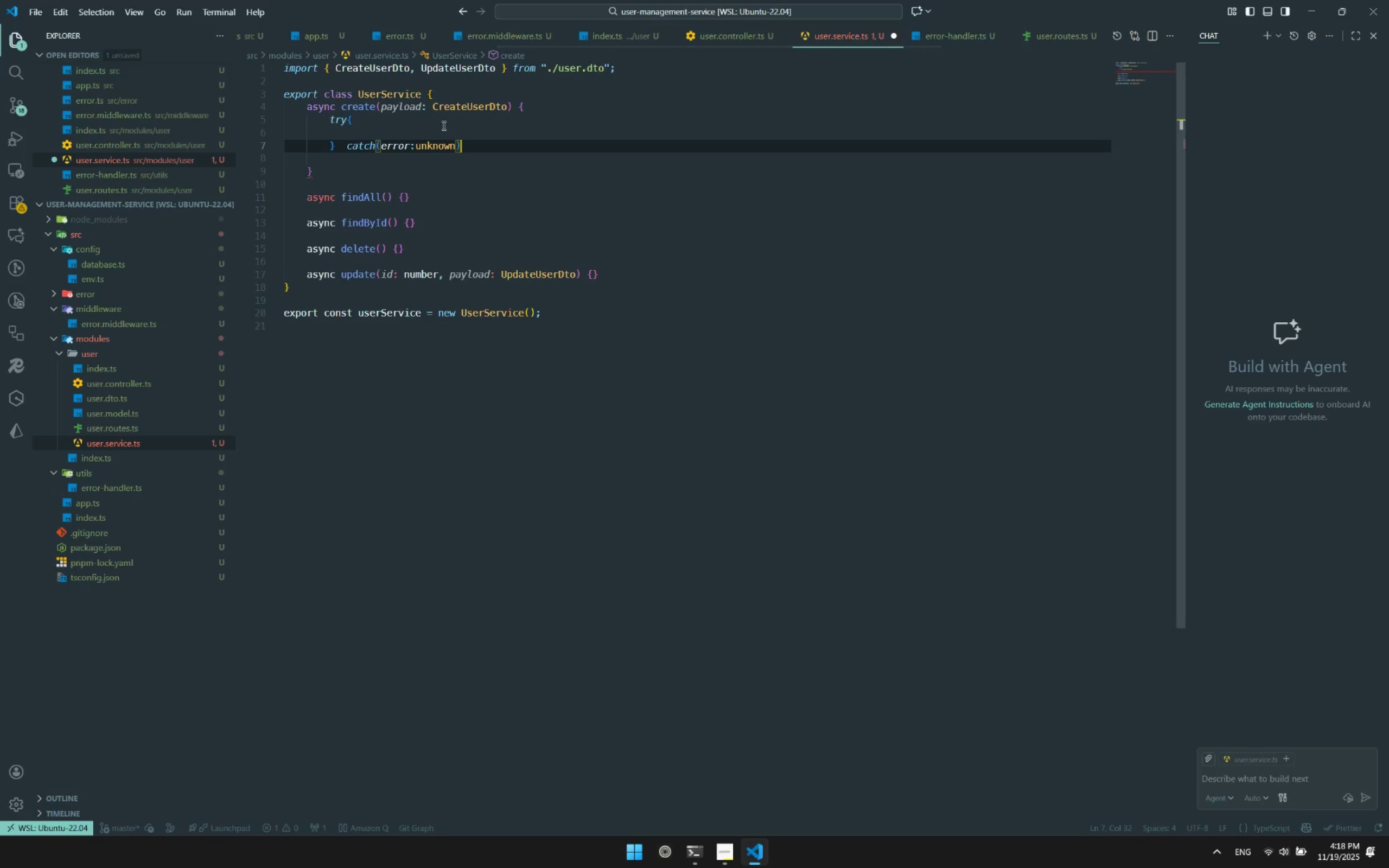 
key(Shift+BracketLeft)
 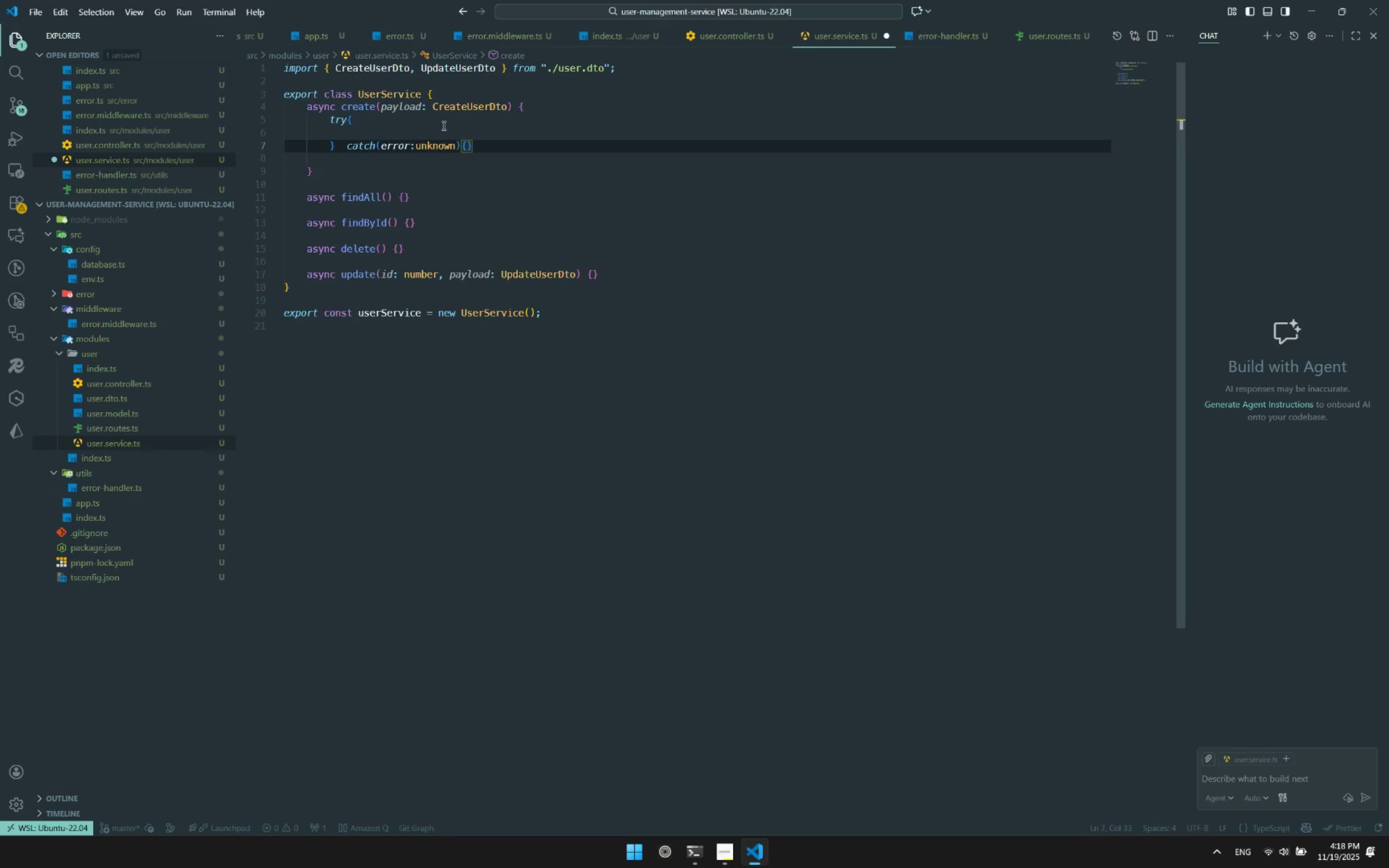 
key(Enter)
 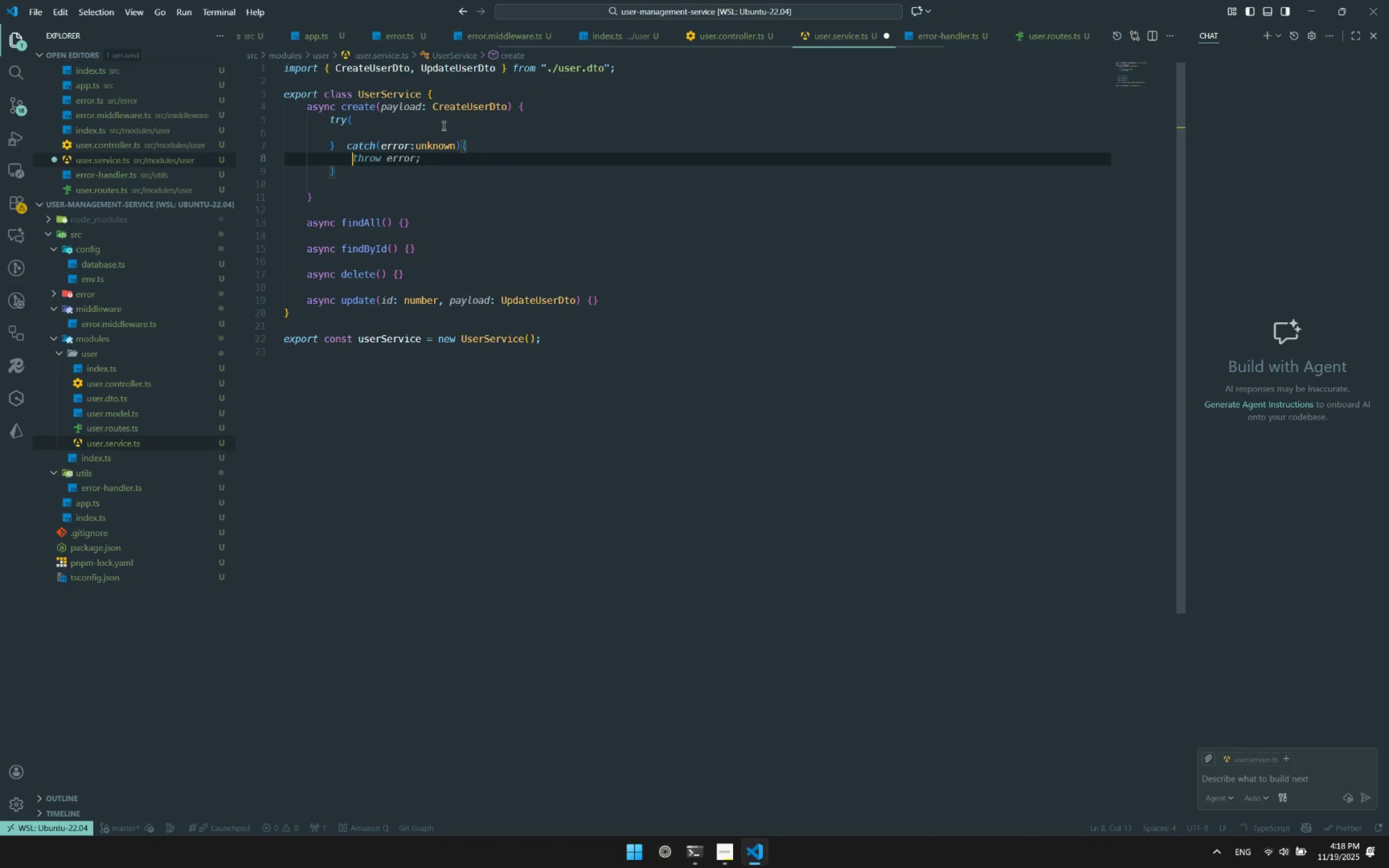 
type(eroo)
key(Backspace)
 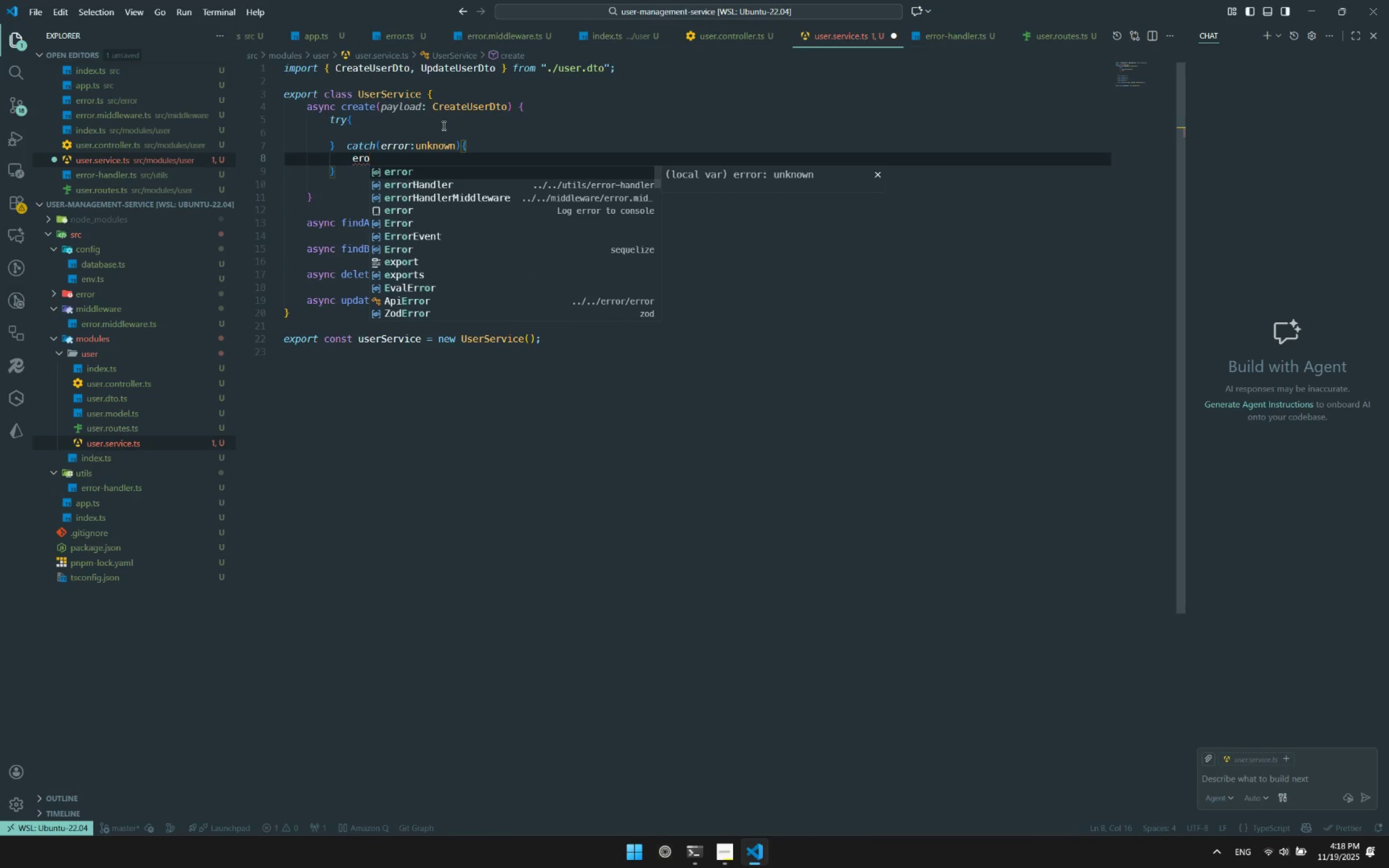 
key(ArrowDown)
 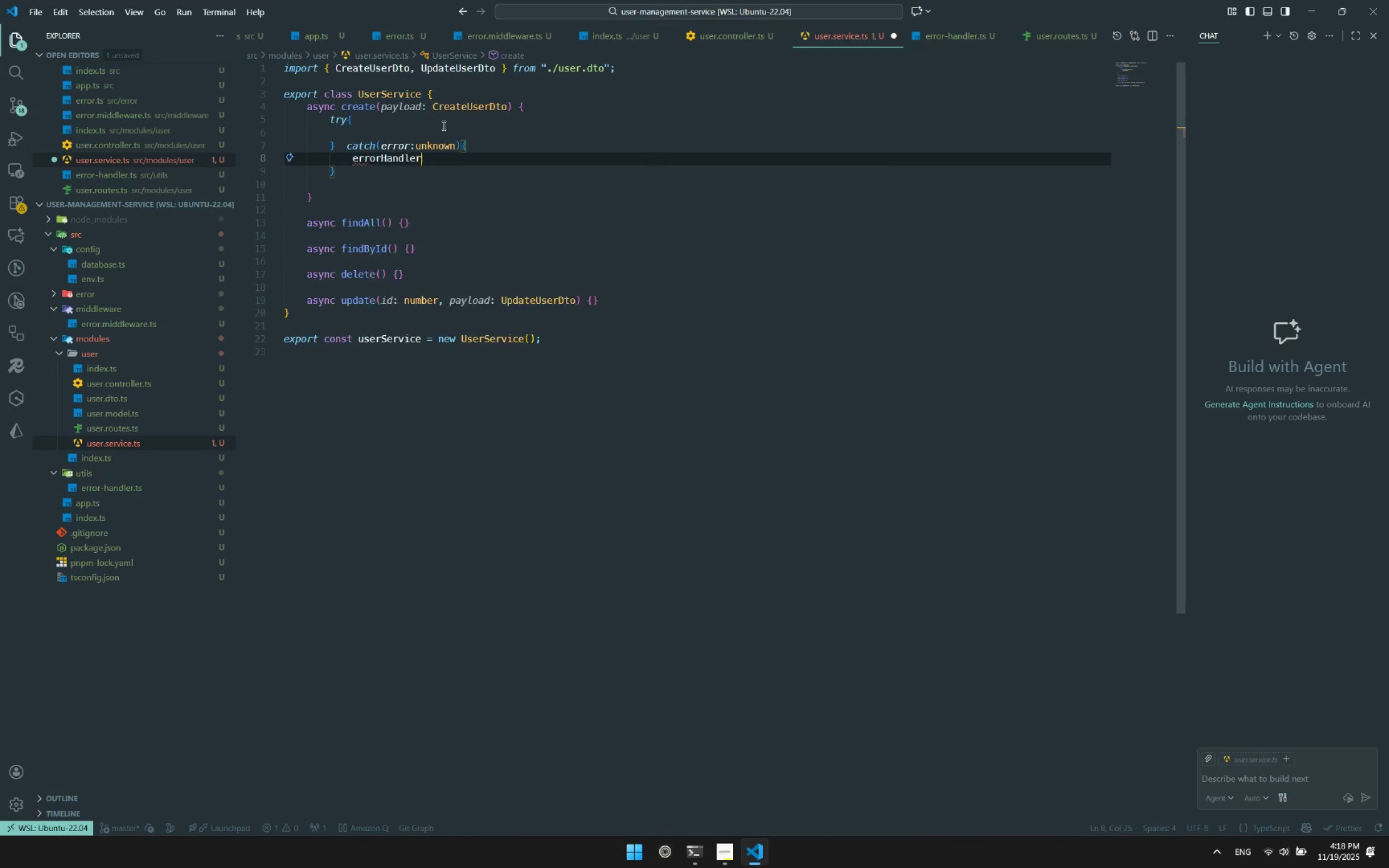 
key(Enter)
 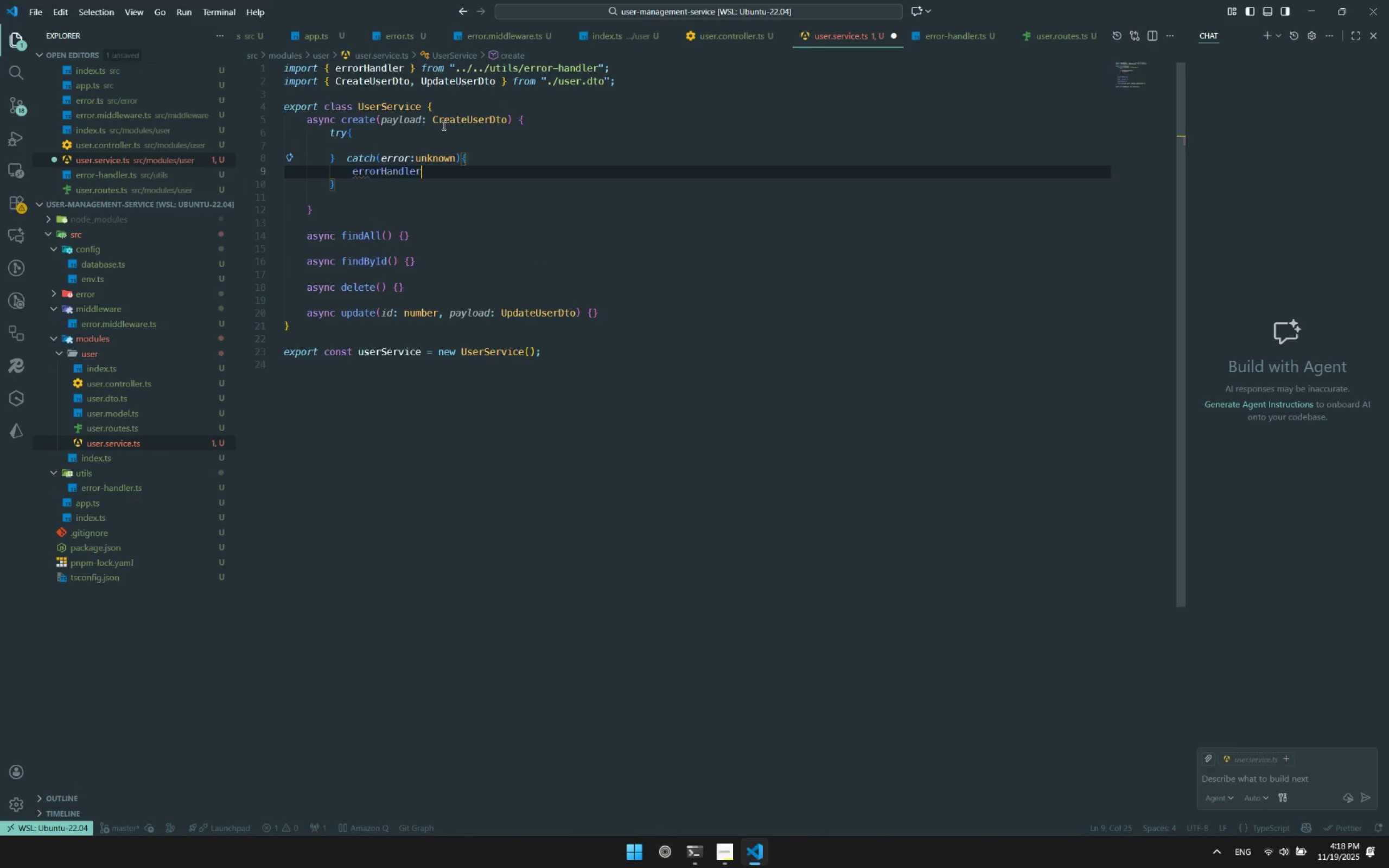 
type((error)
 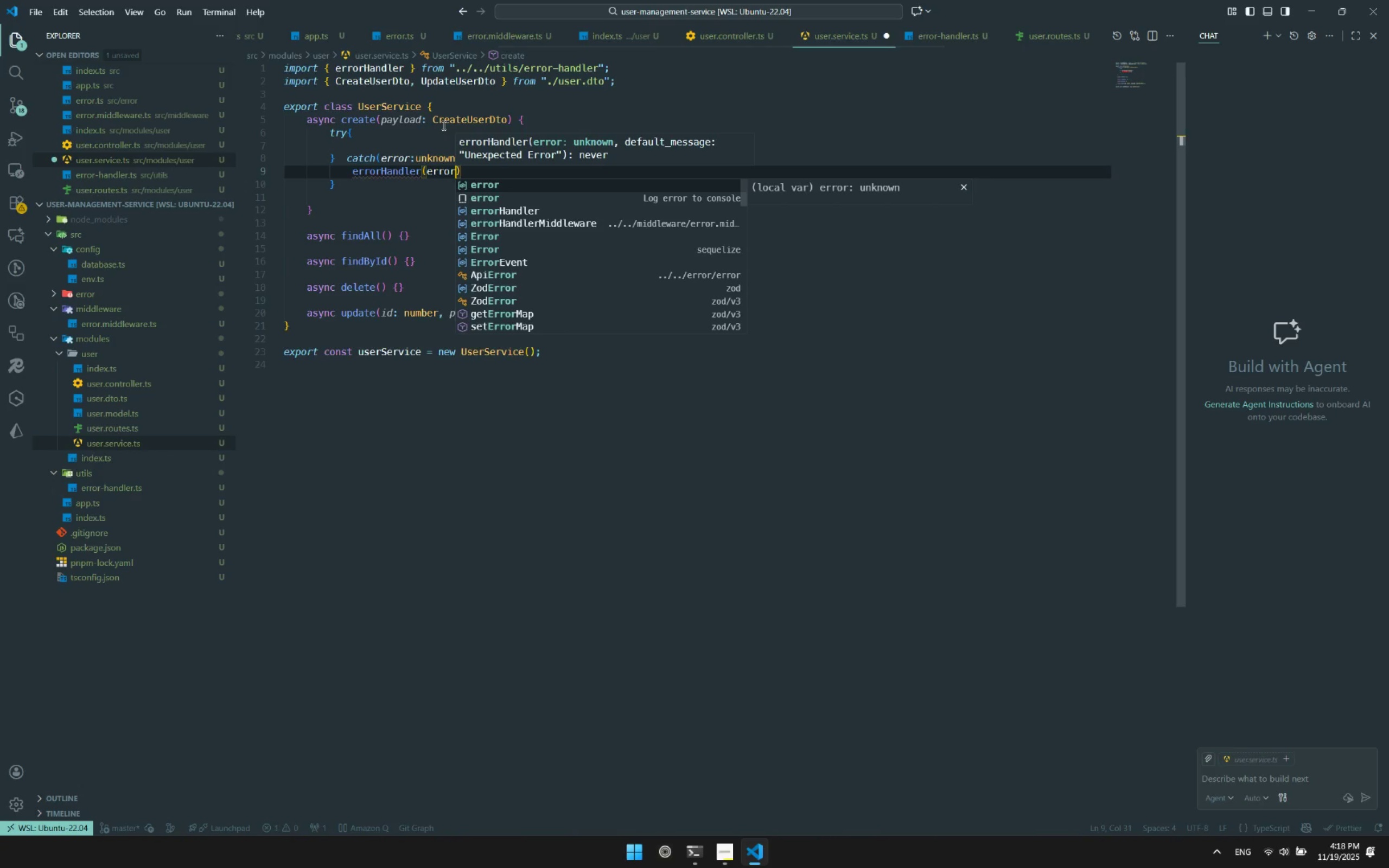 
hold_key(key=ControlLeft, duration=0.31)
 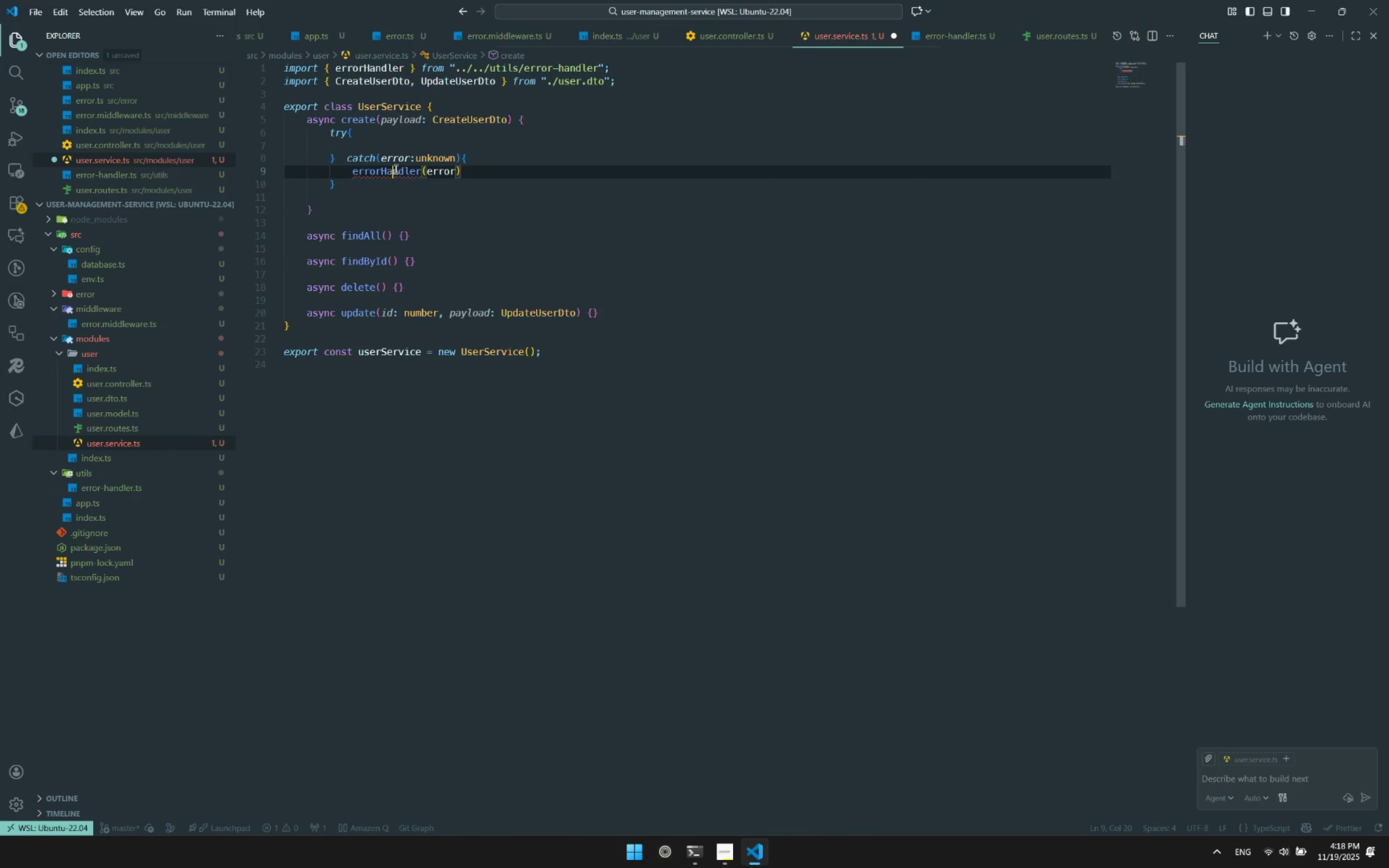 
double_click([395, 169])
 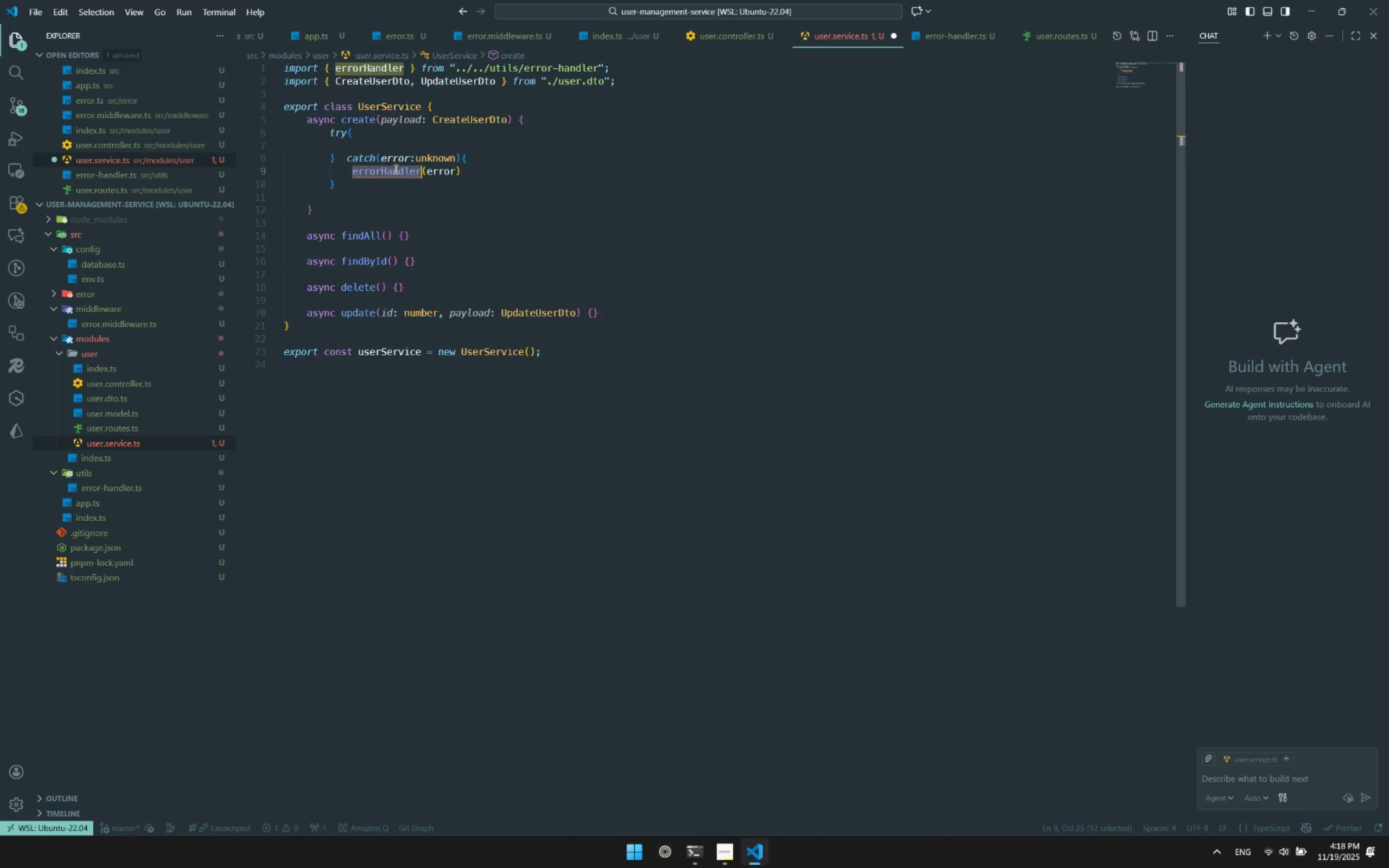 
key(Control+ControlLeft)
 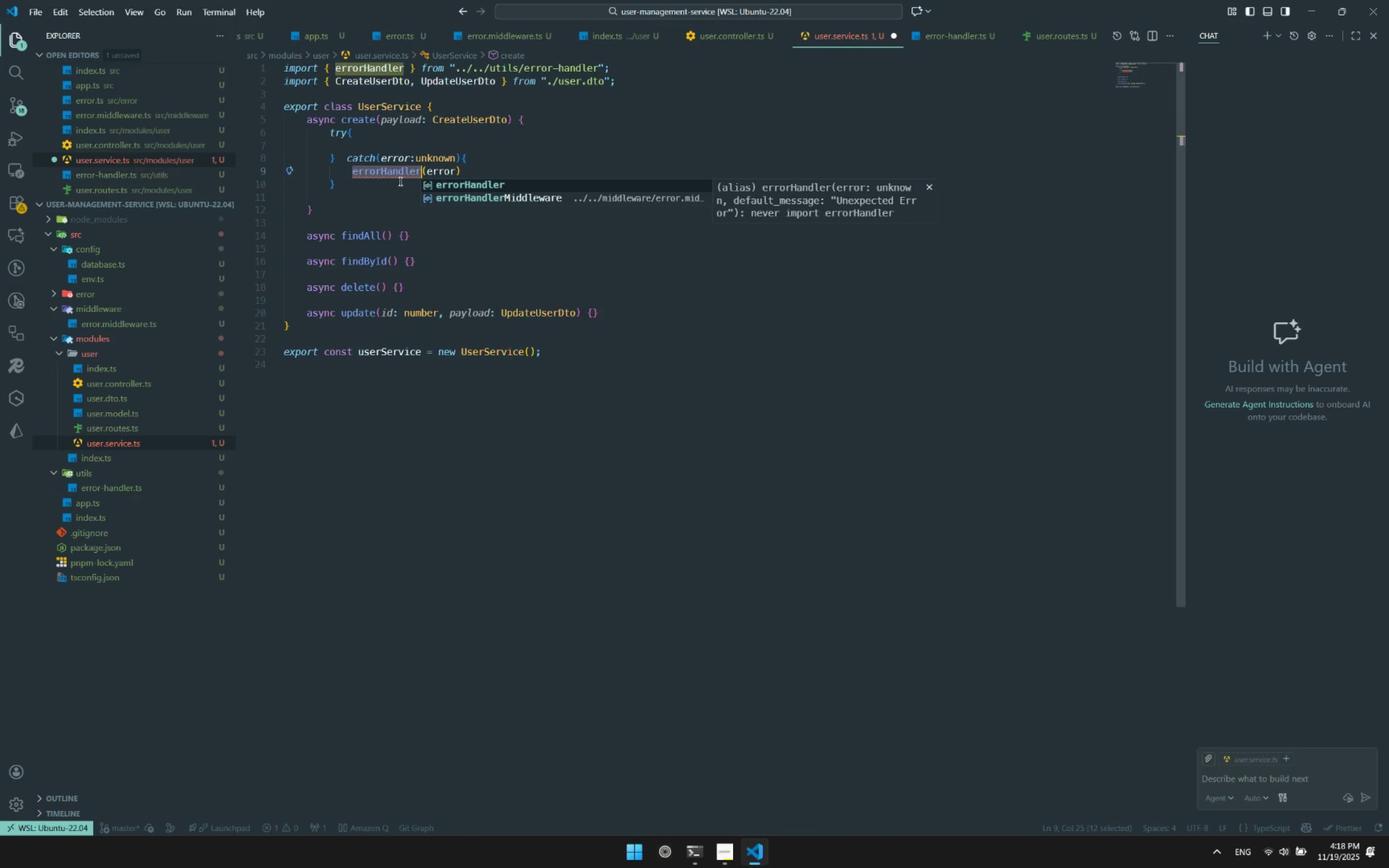 
key(Control+Space)
 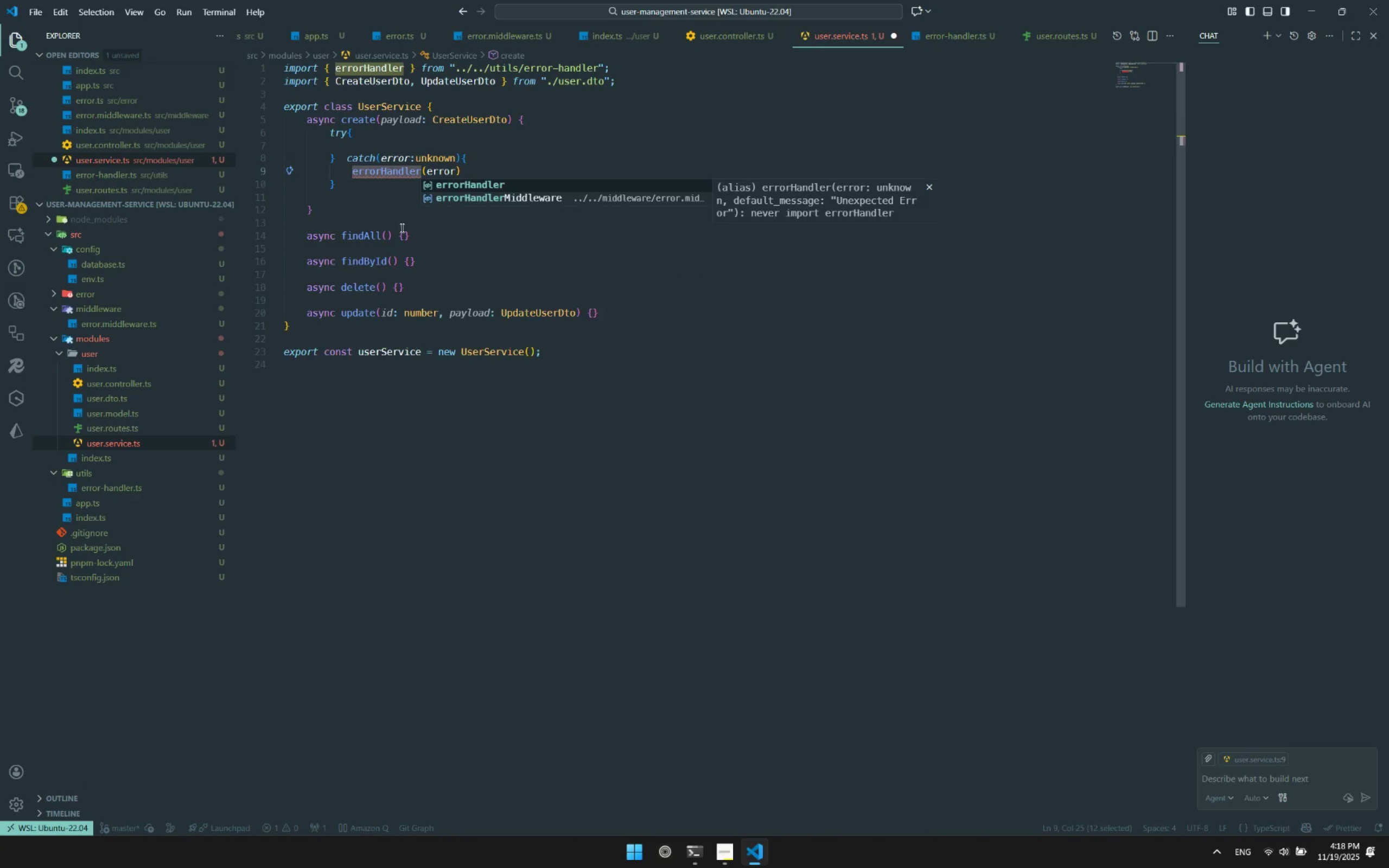 
left_click([368, 263])
 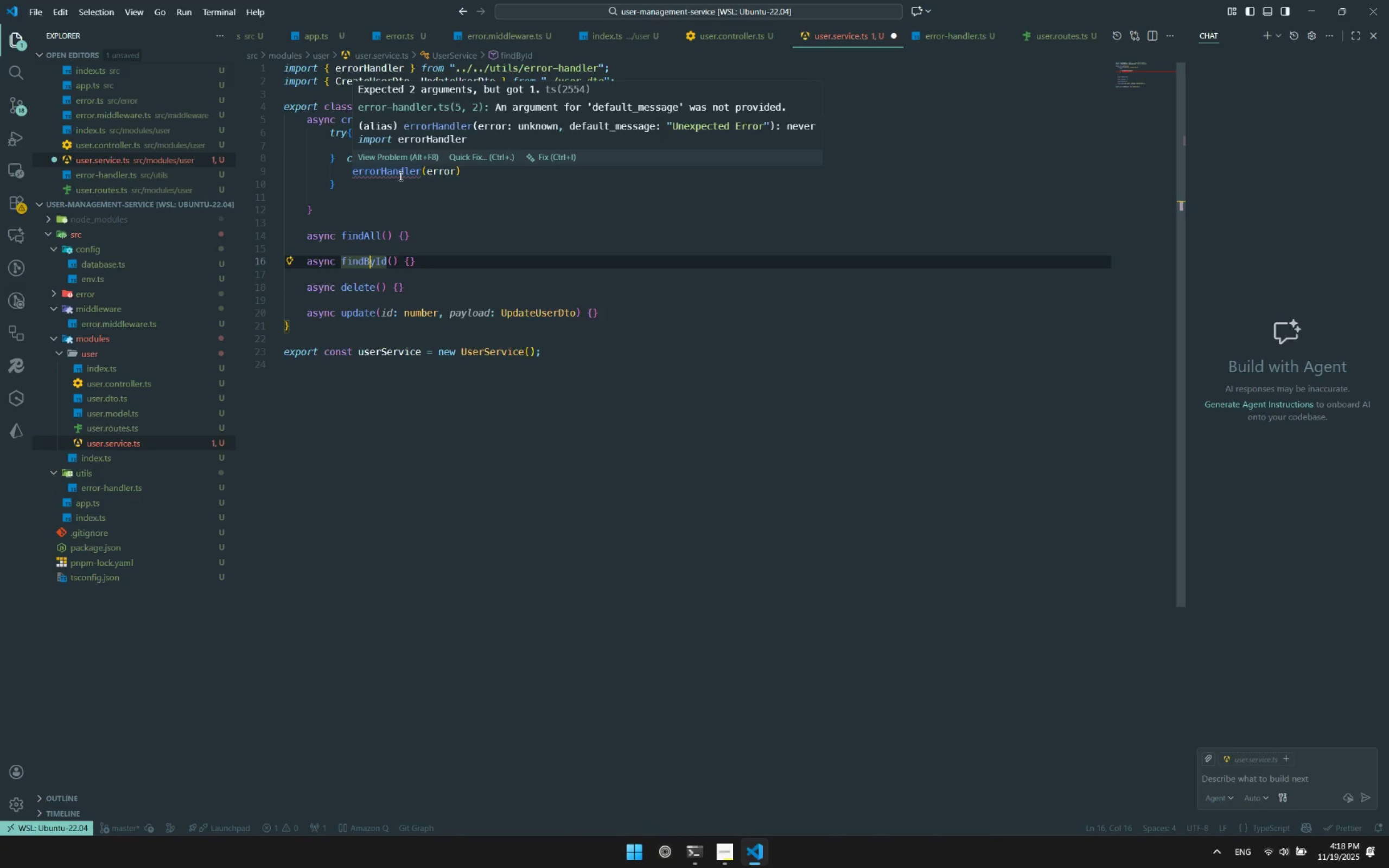 
scroll: coordinate [368, 262], scroll_direction: up, amount: 4.0
 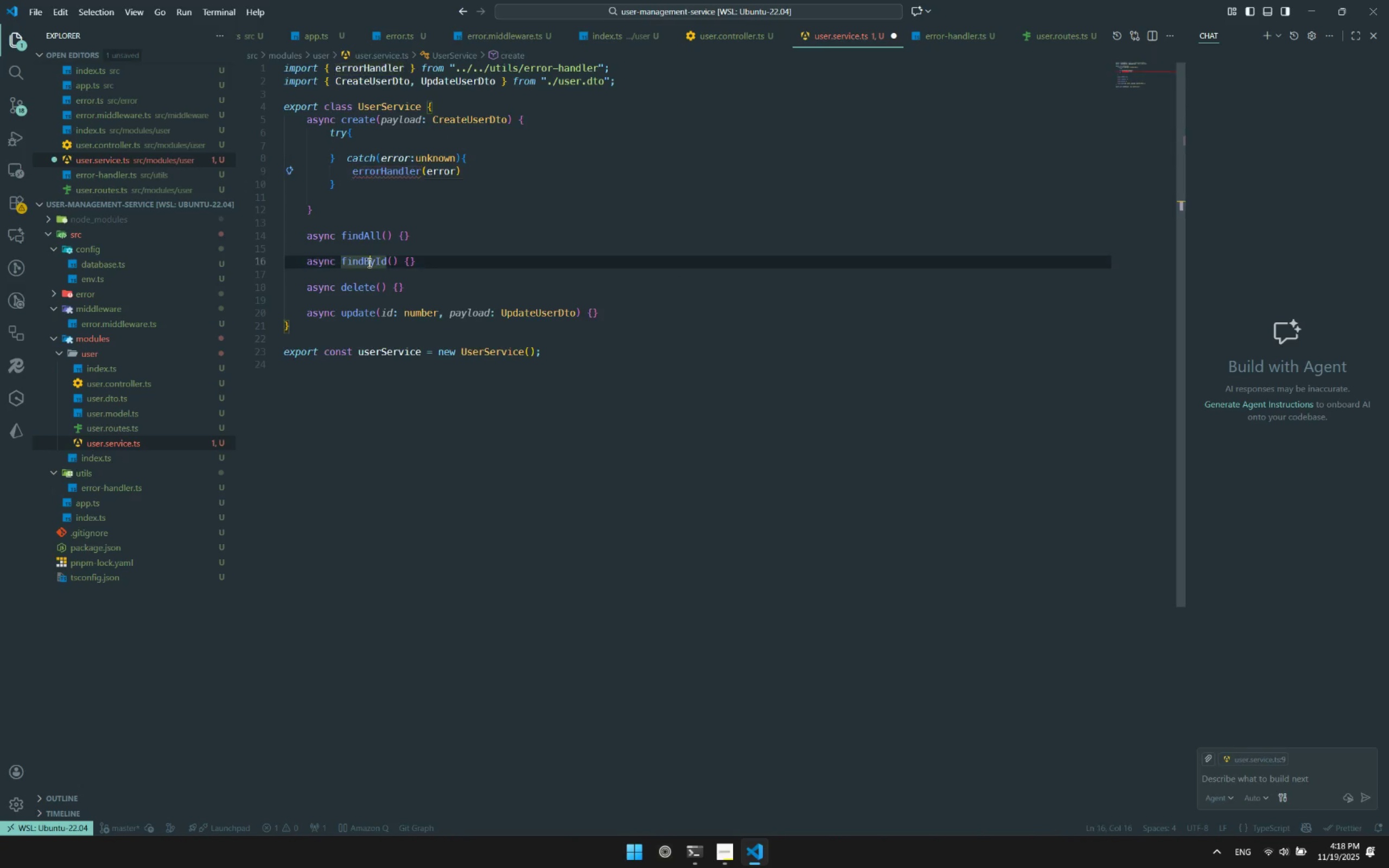 
left_click([400, 176])
 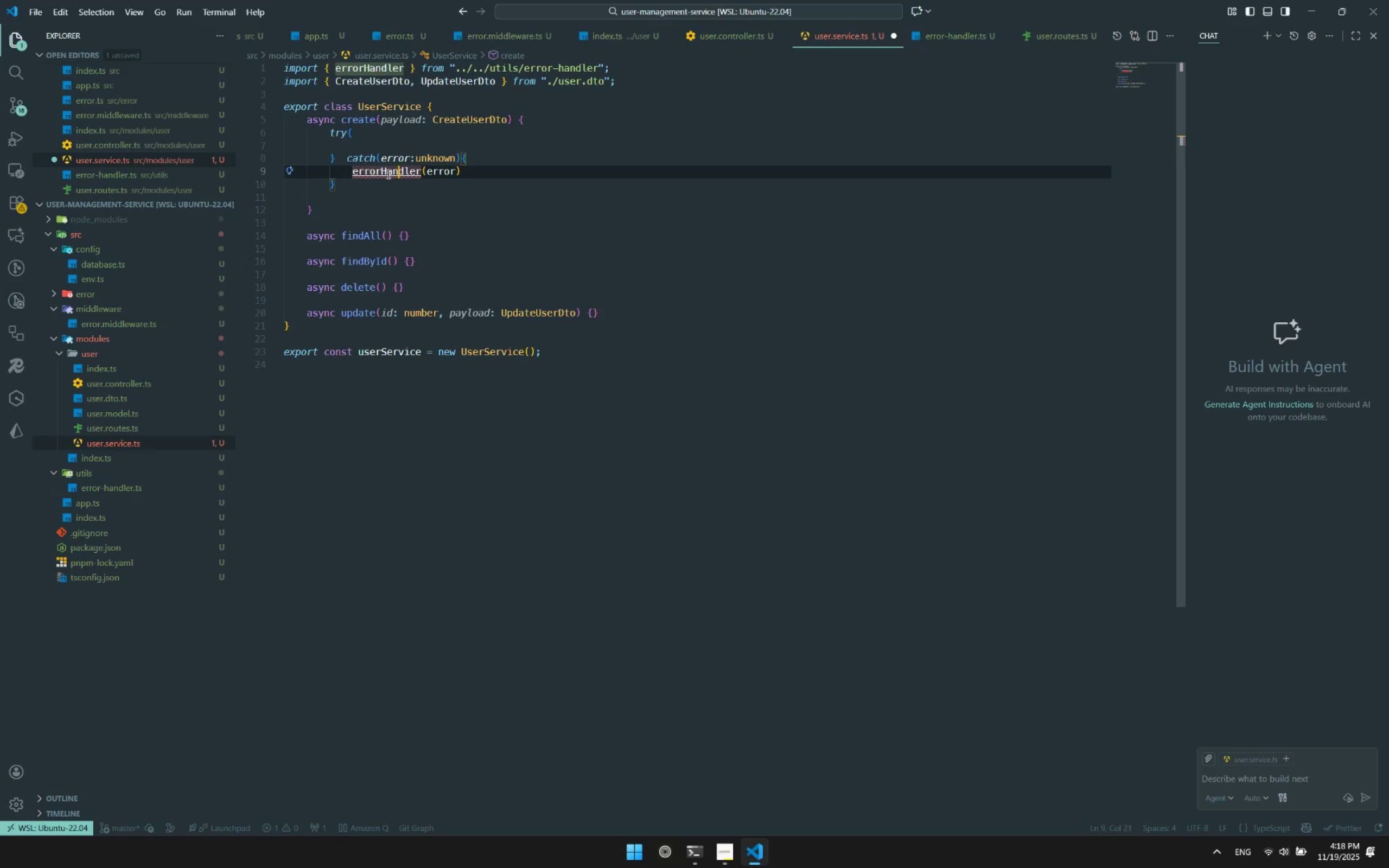 
hold_key(key=ControlLeft, duration=1.5)
 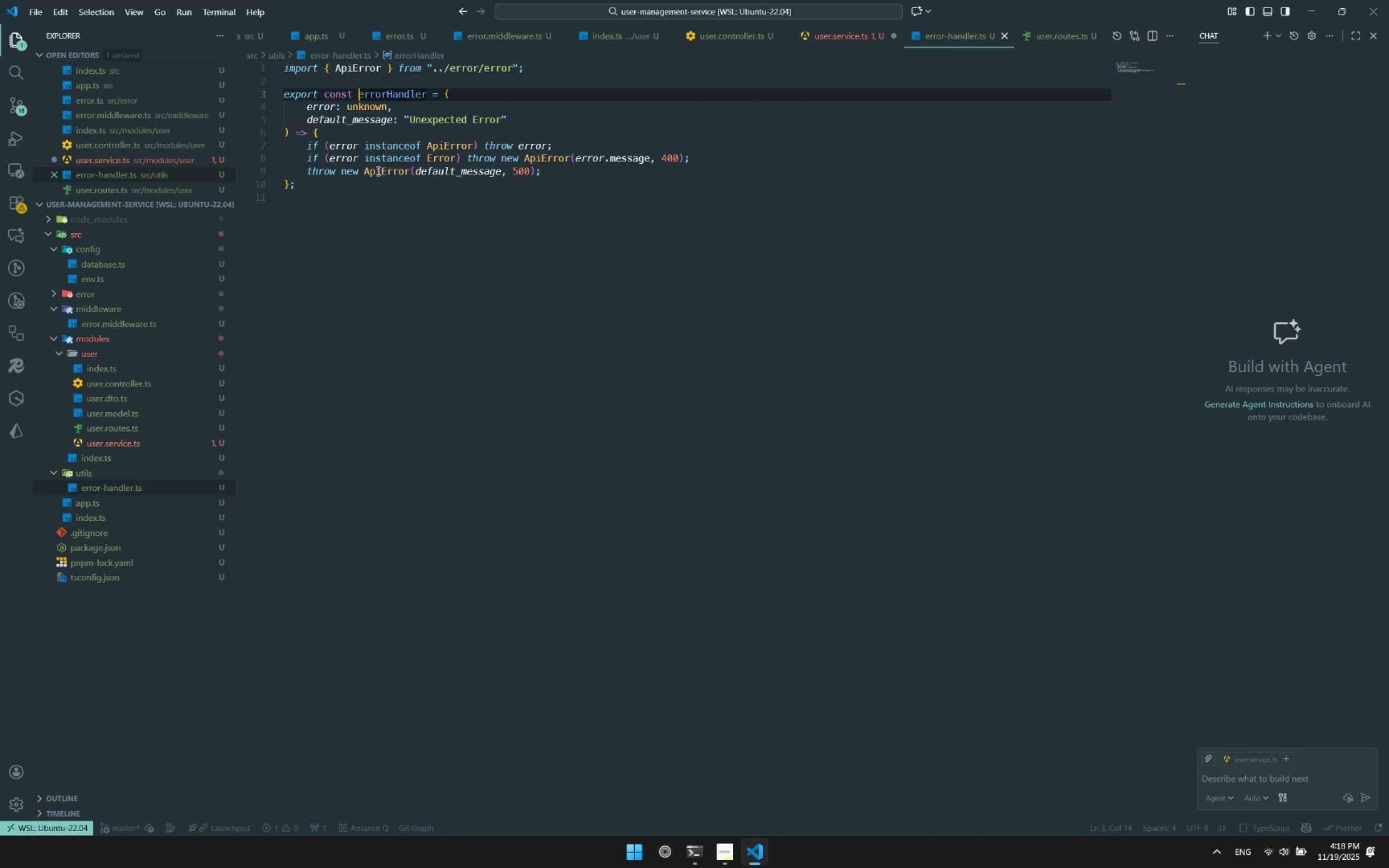 
hold_key(key=ControlLeft, duration=0.94)
left_click([377, 171])
 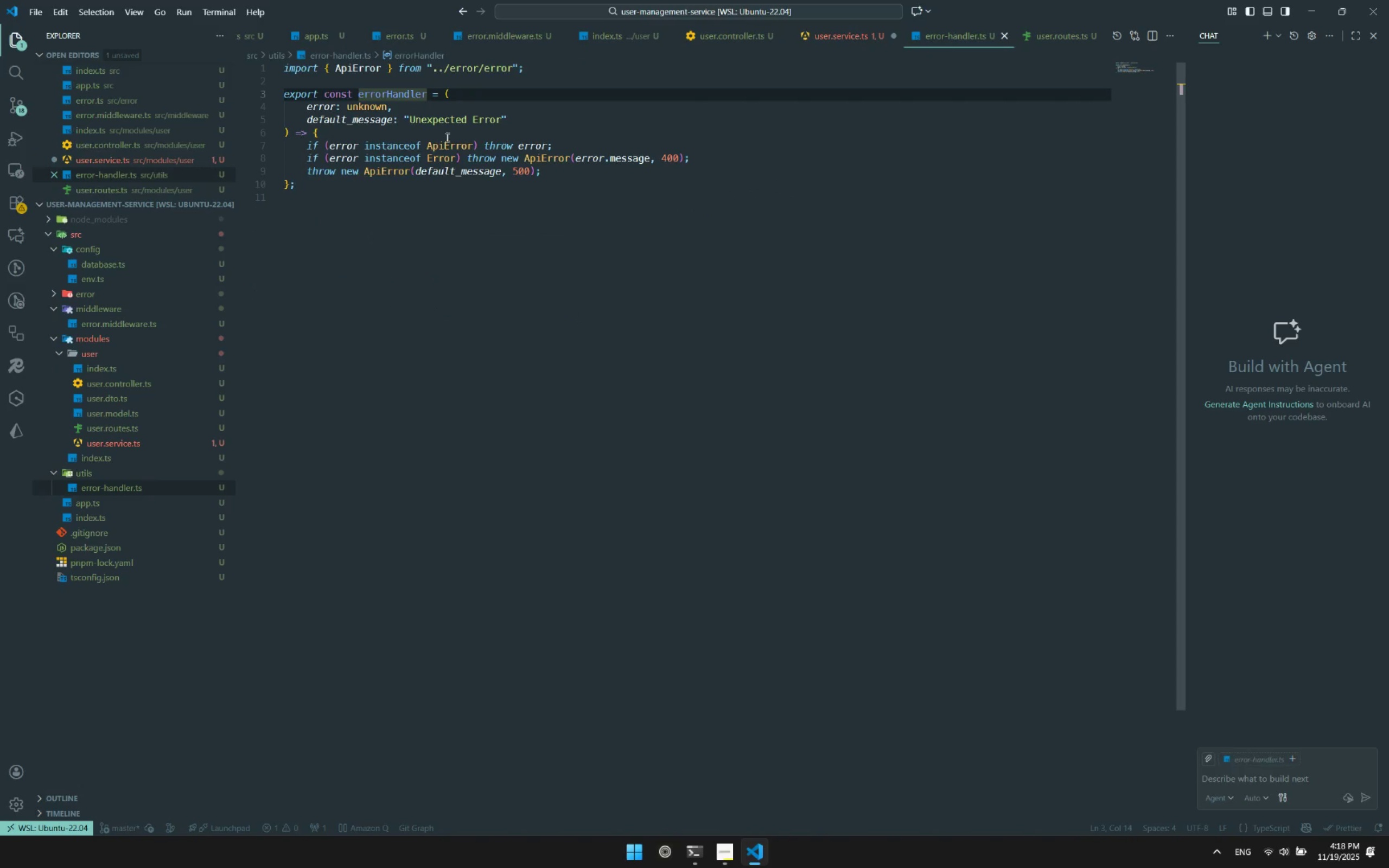 
left_click([449, 128])
 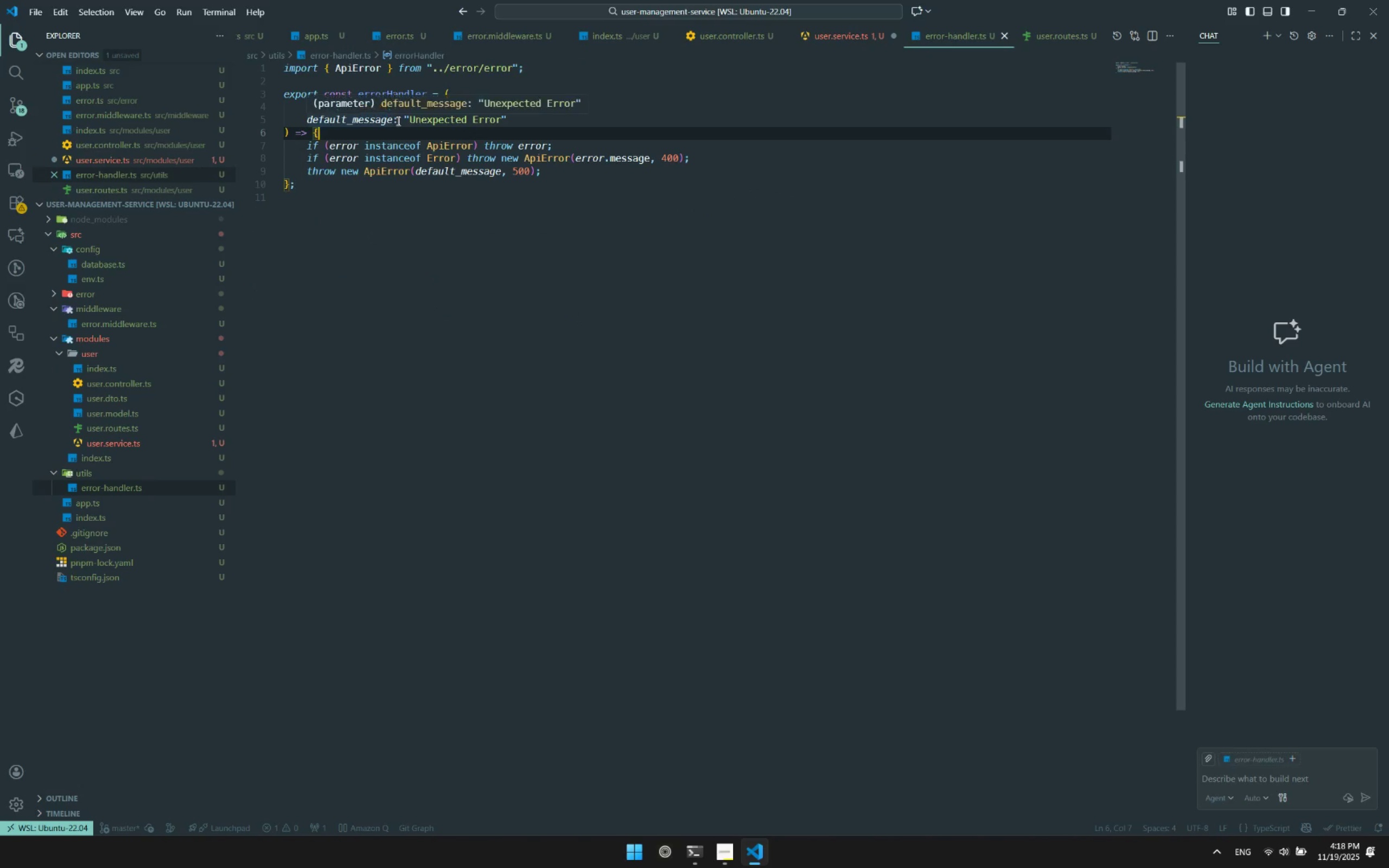 
left_click([397, 121])
 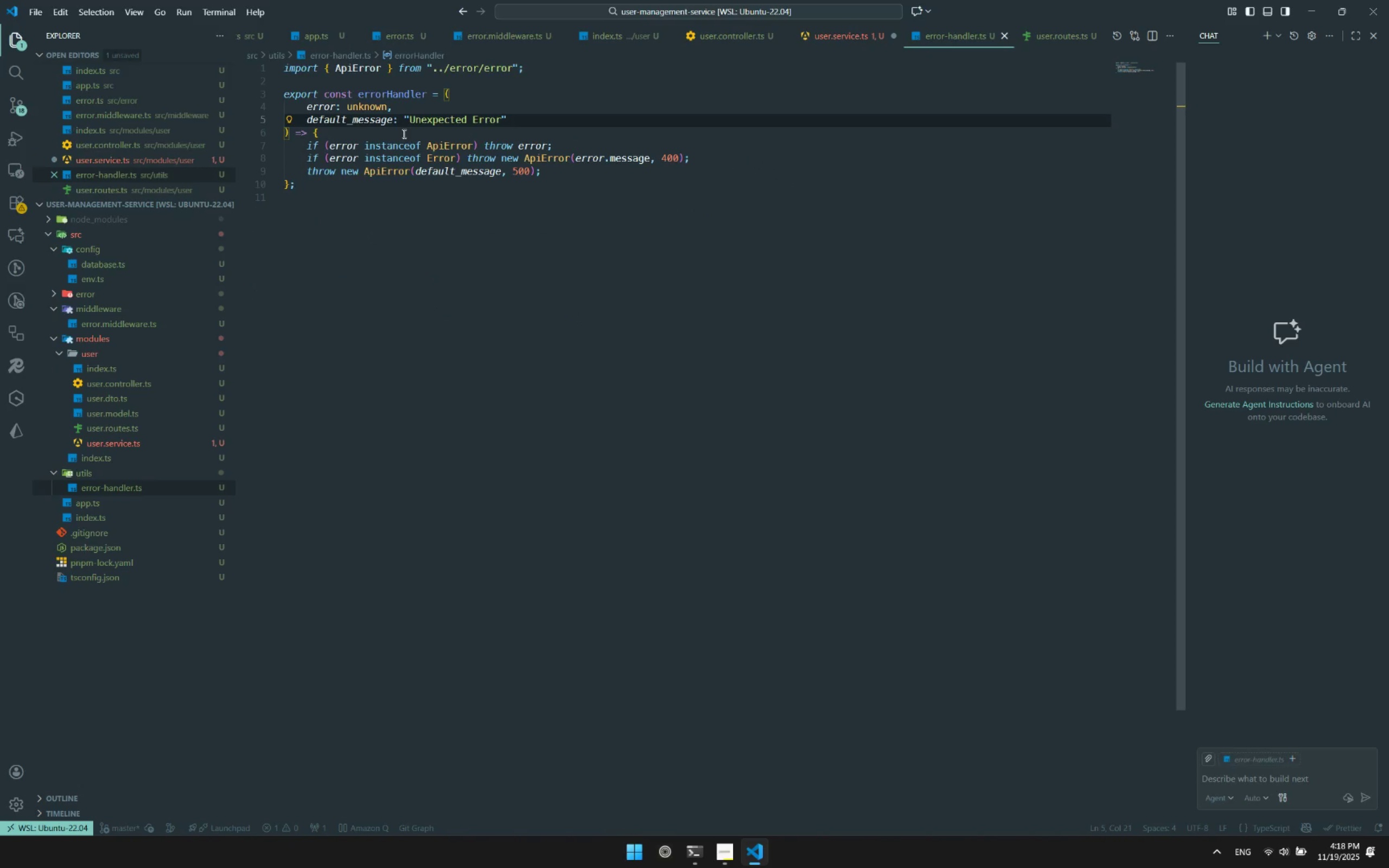 
key(Backspace)
 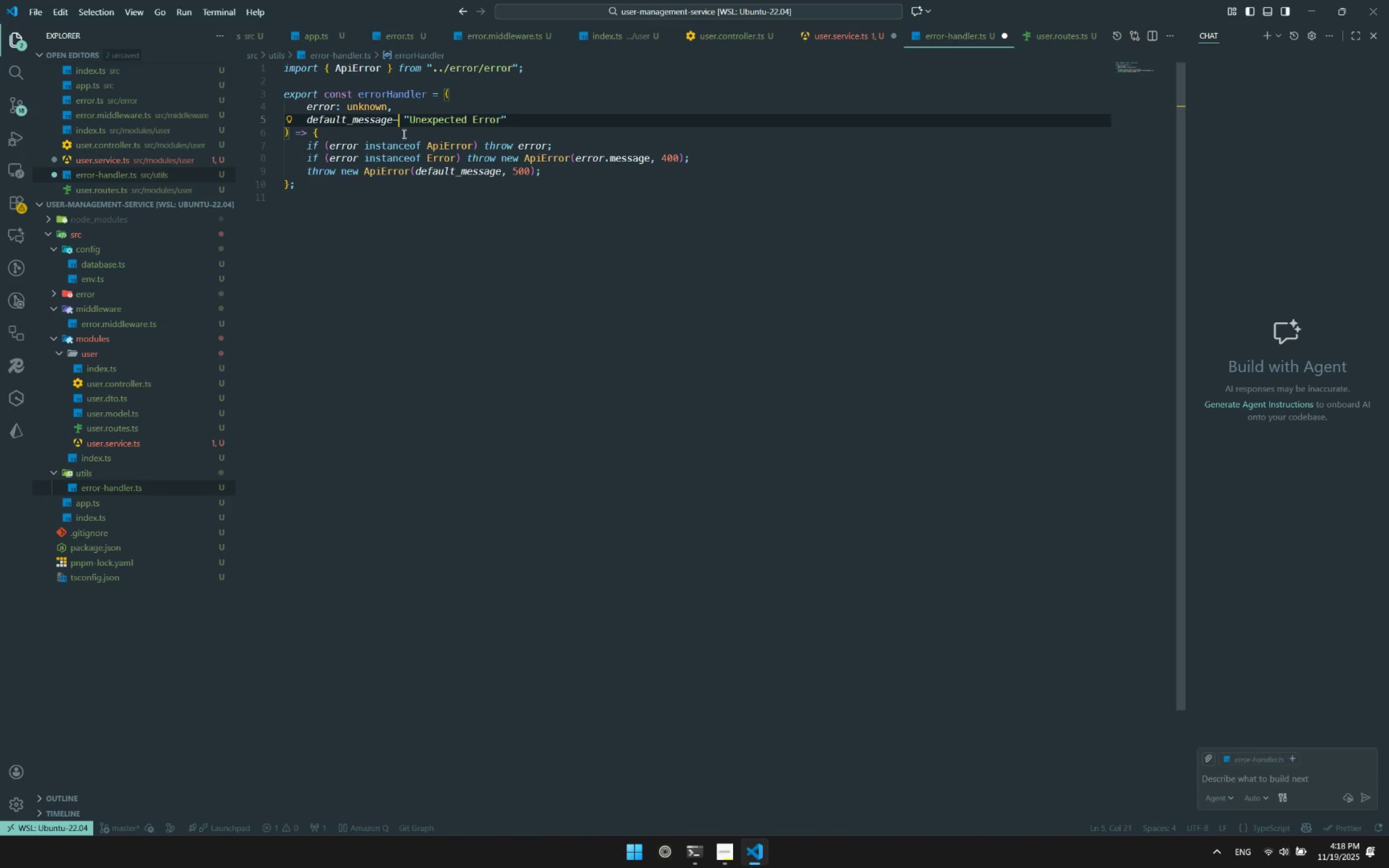 
key(Minus)
 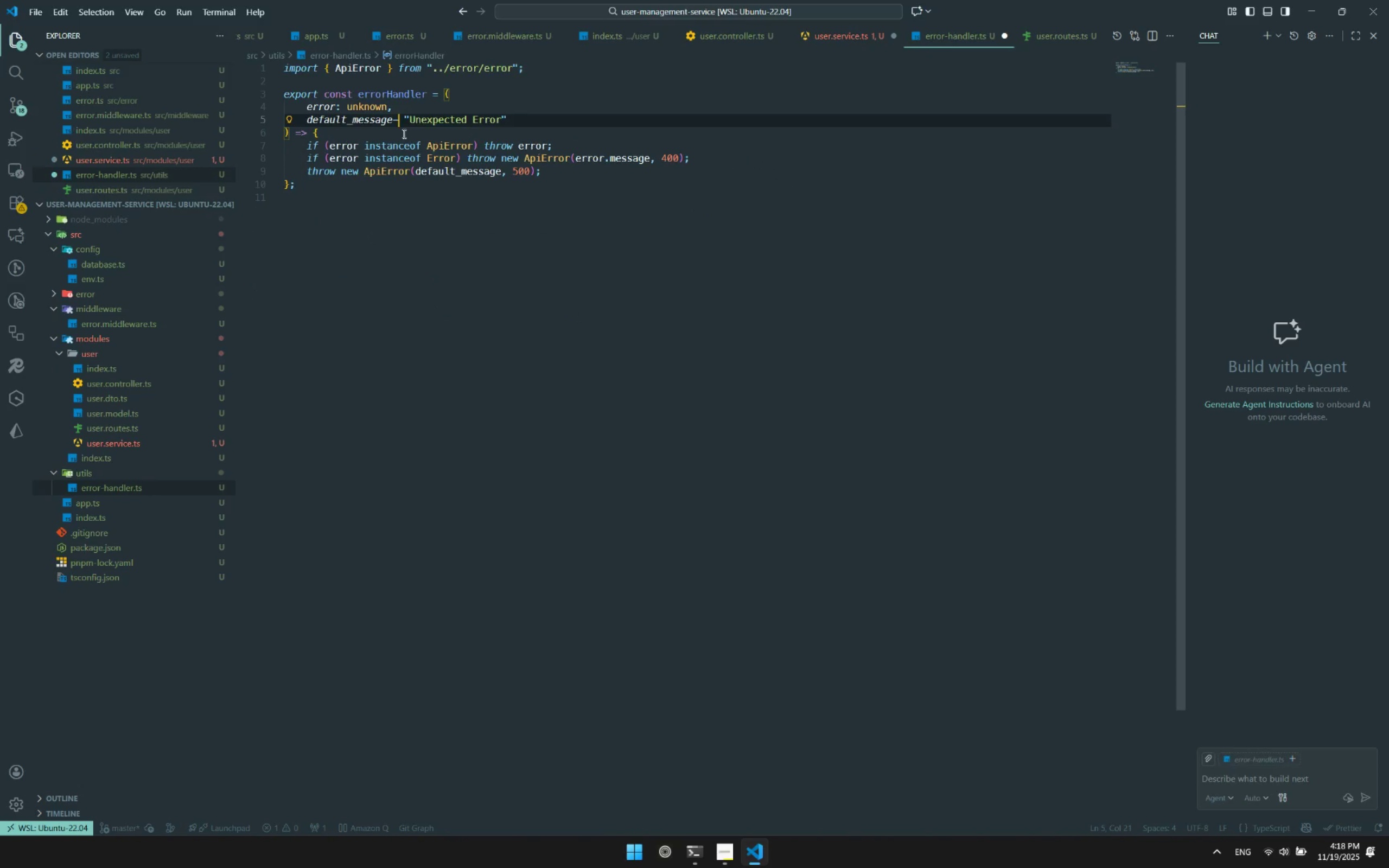 
key(Backspace)
 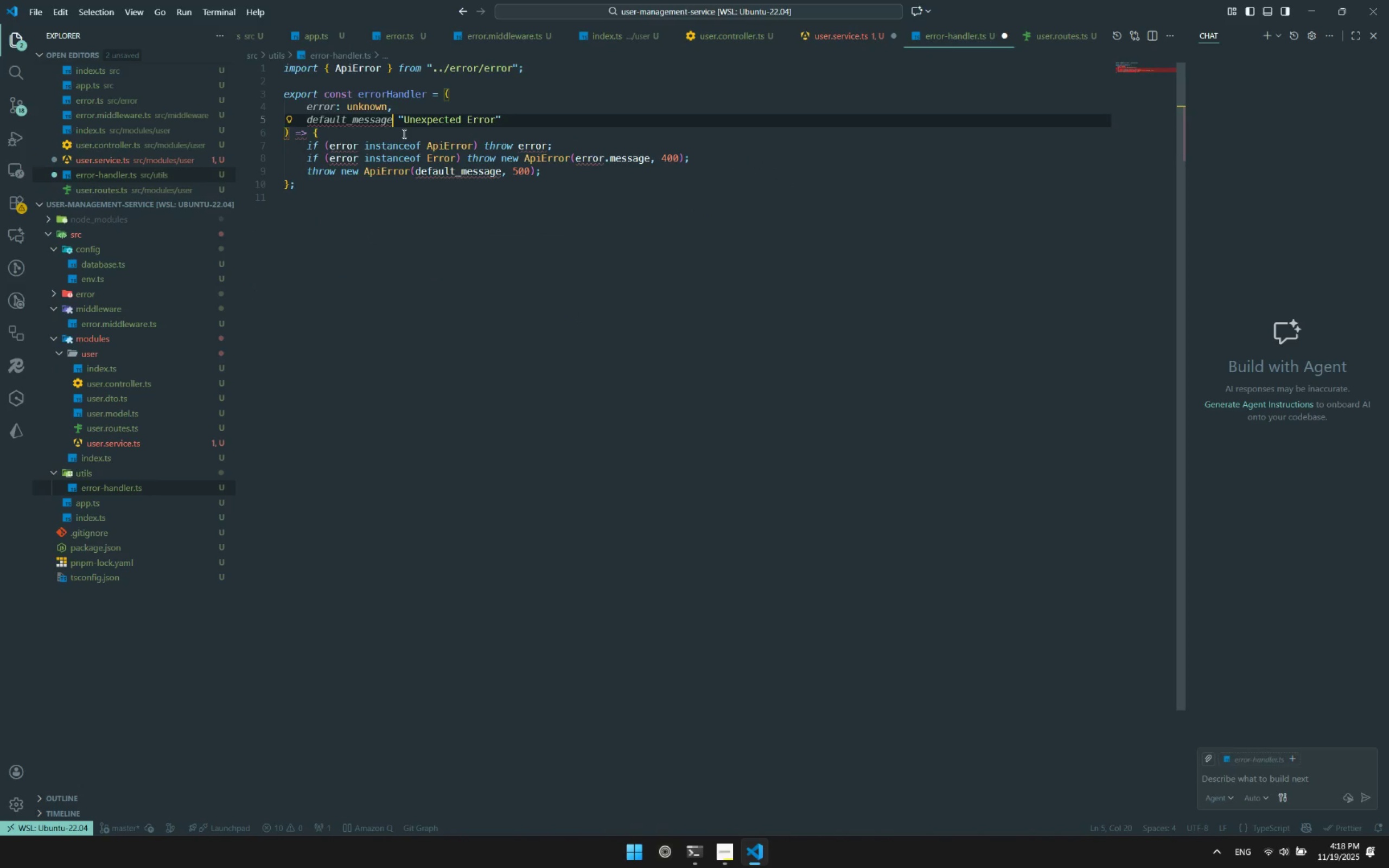 
key(Equal)
 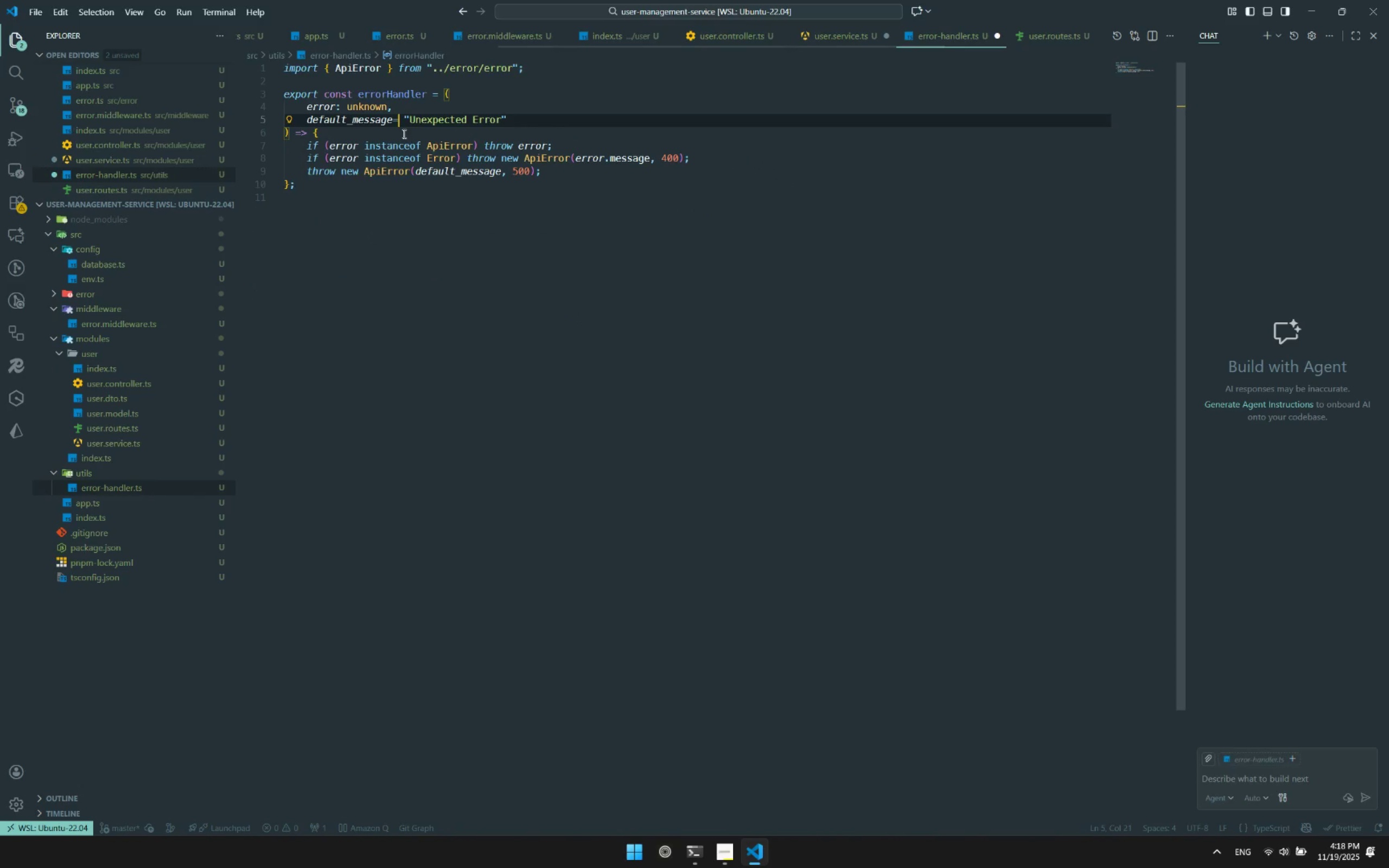 
left_click([496, 284])
 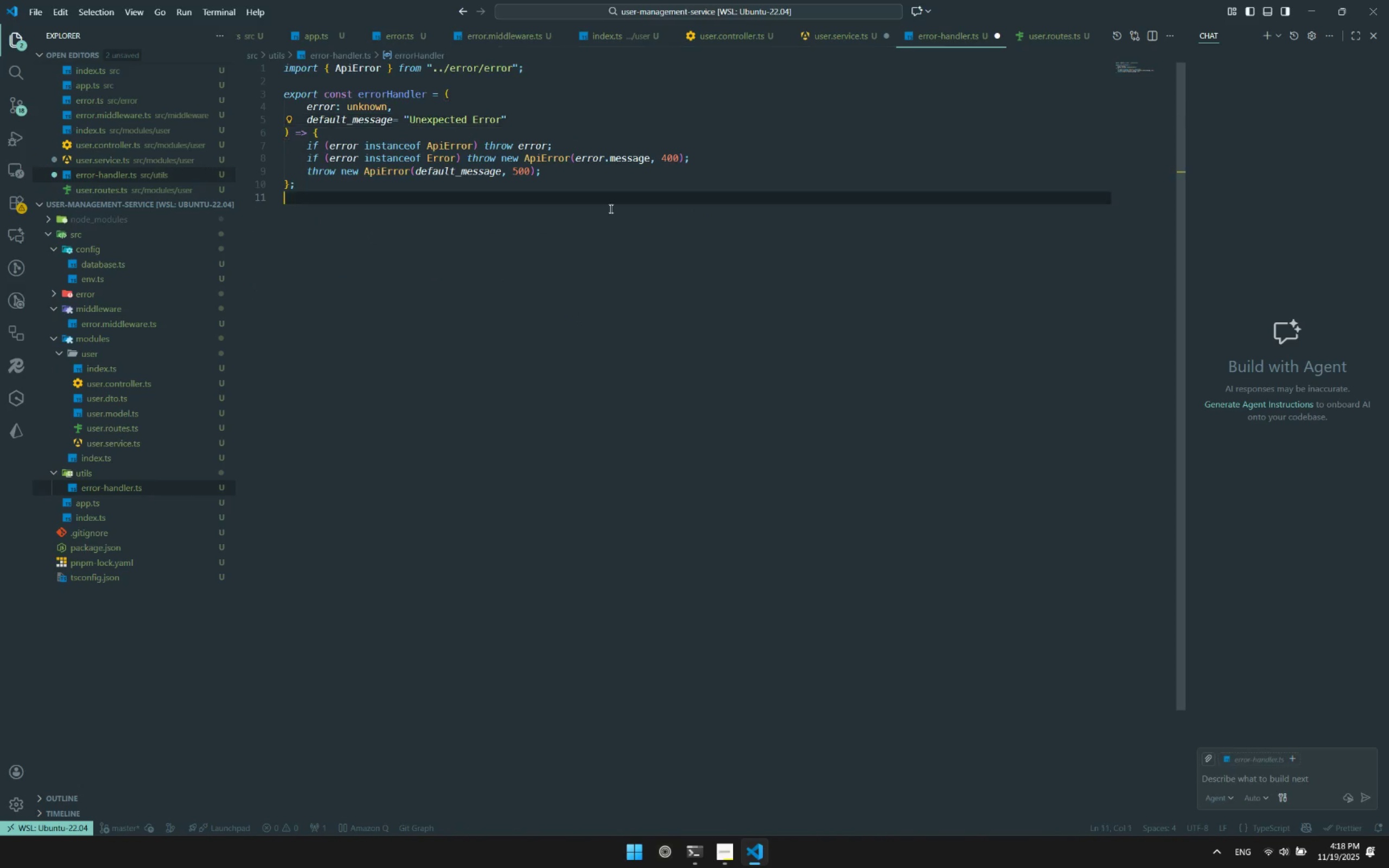 
key(Control+ControlLeft)
 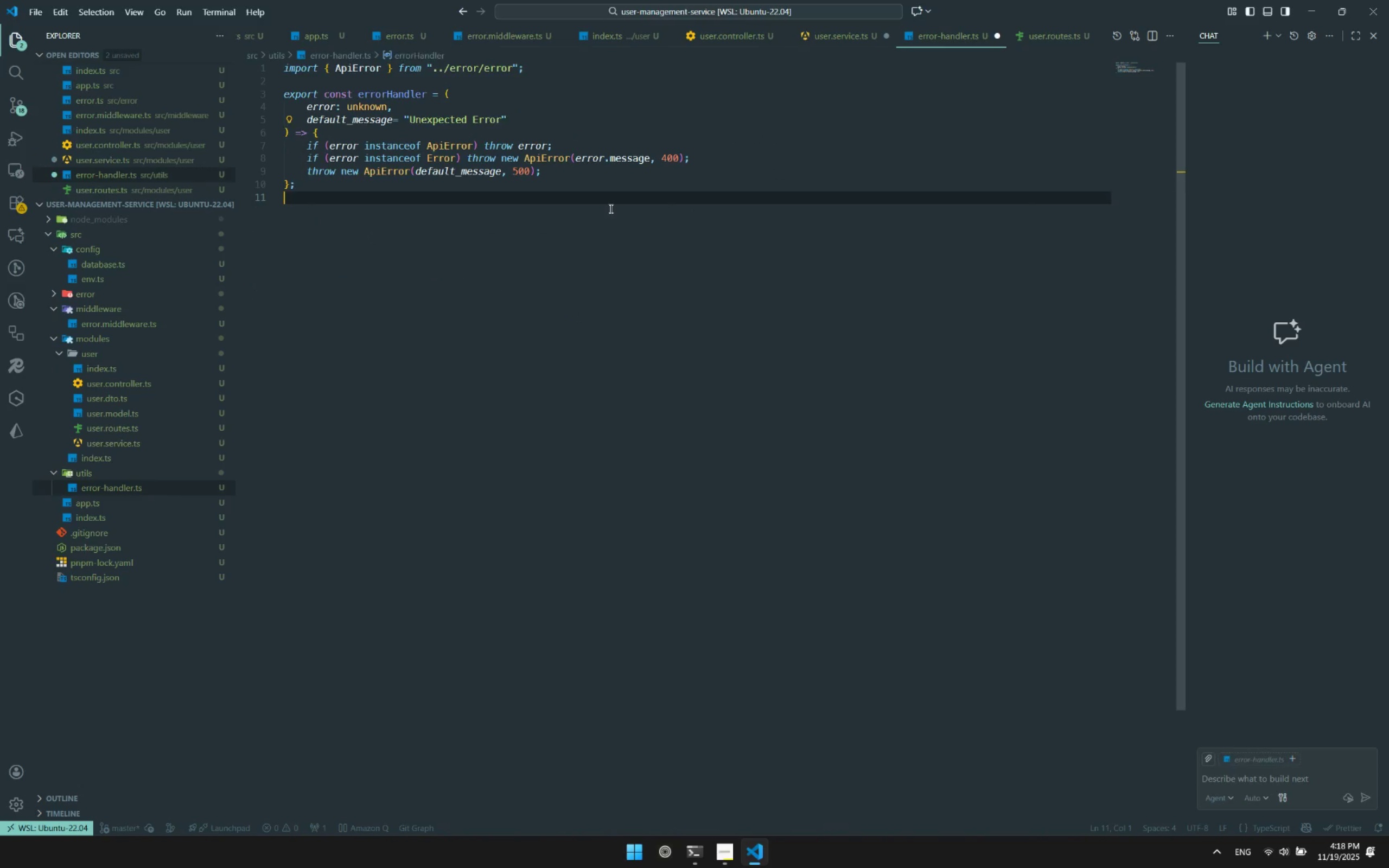 
key(Control+S)
 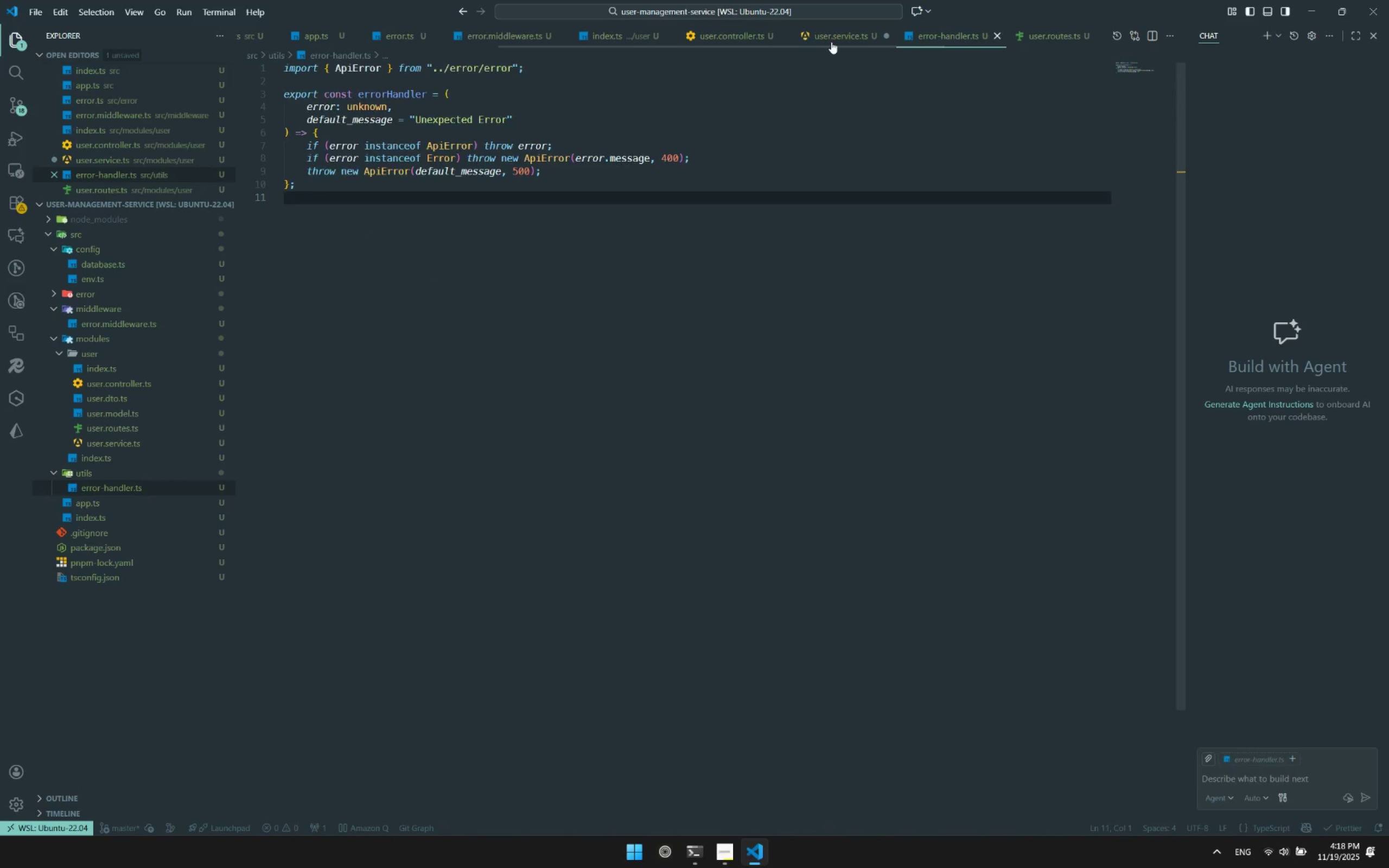 
left_click([833, 41])
 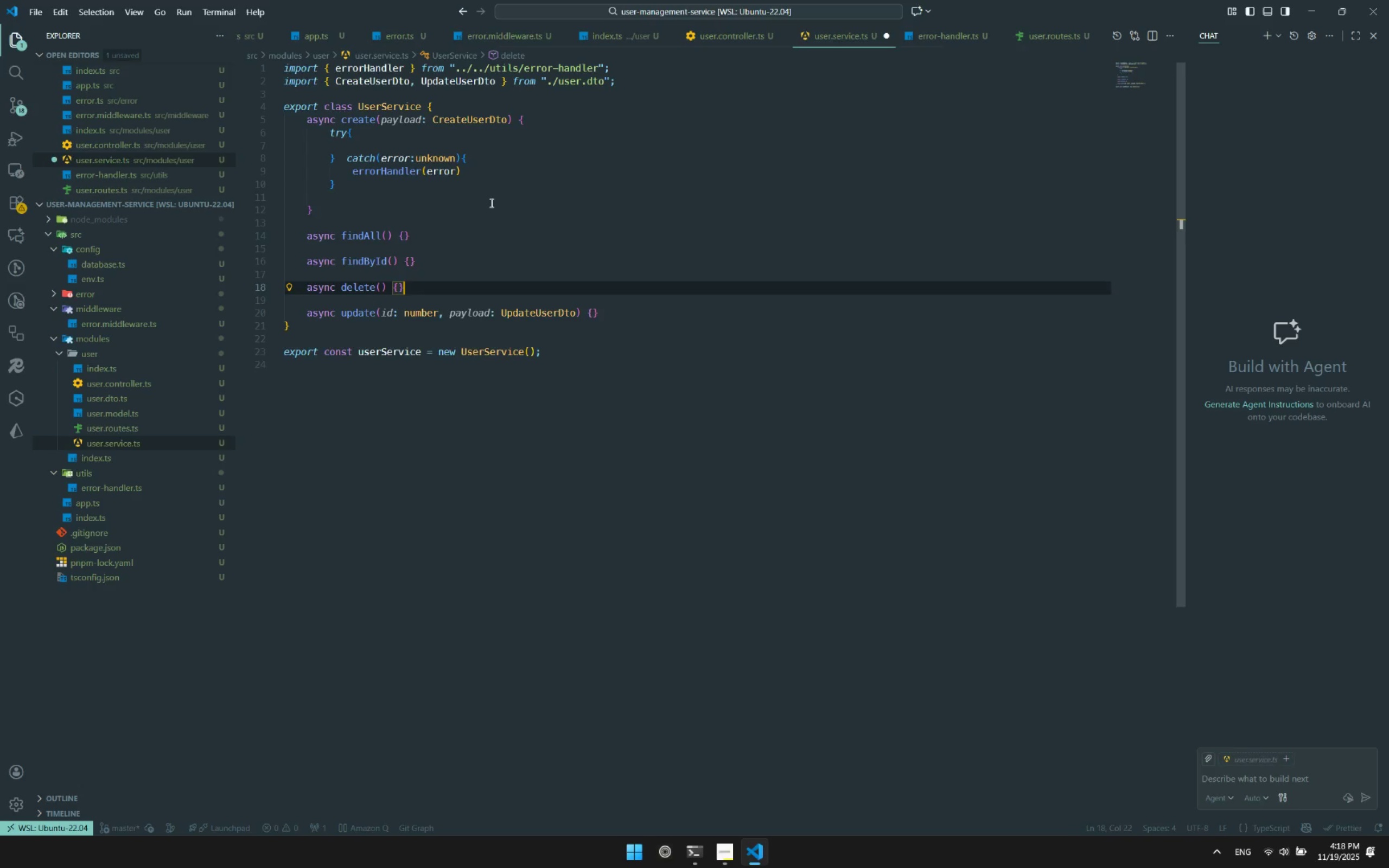 
triple_click([490, 203])
 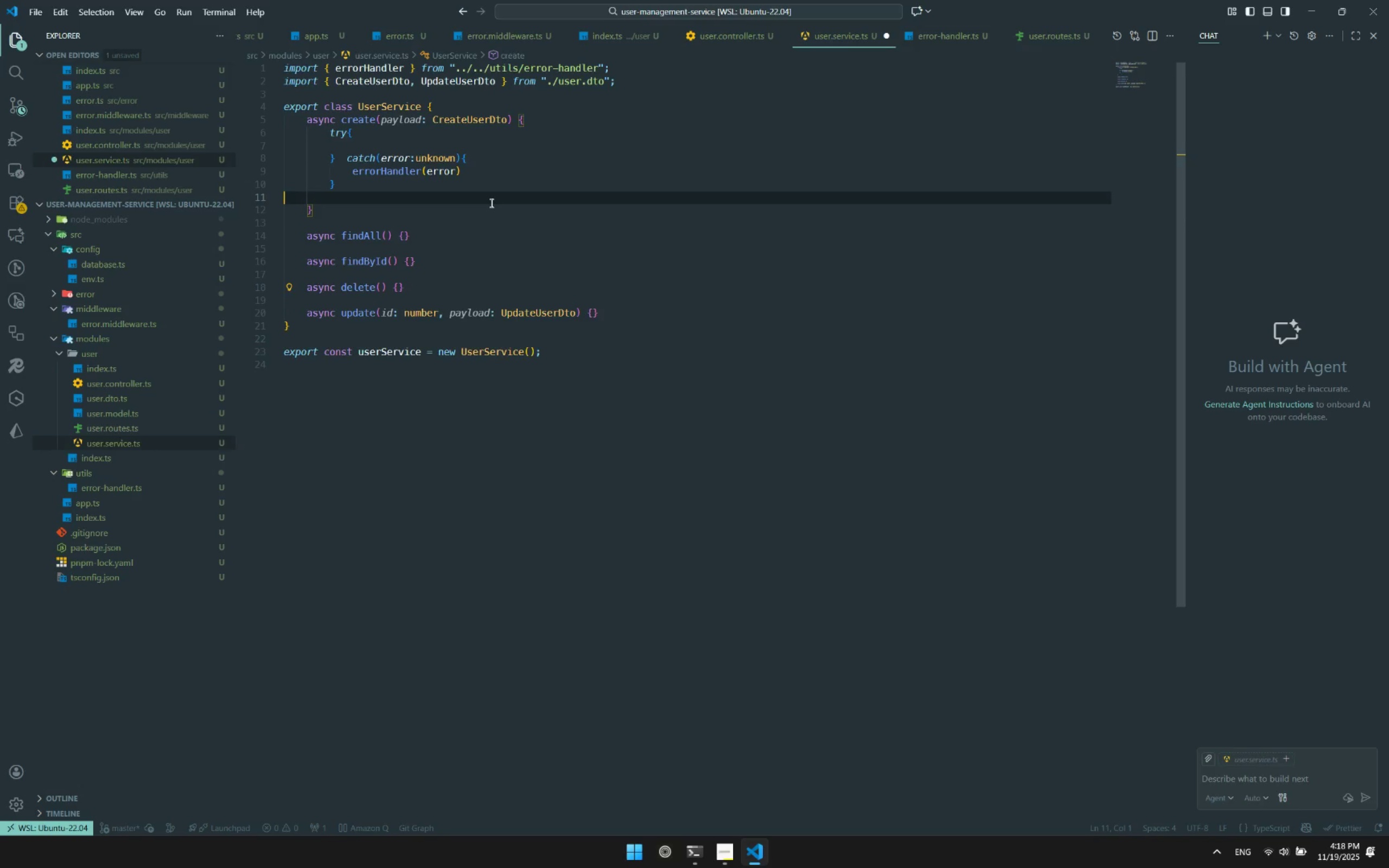 
key(Control+ControlLeft)
 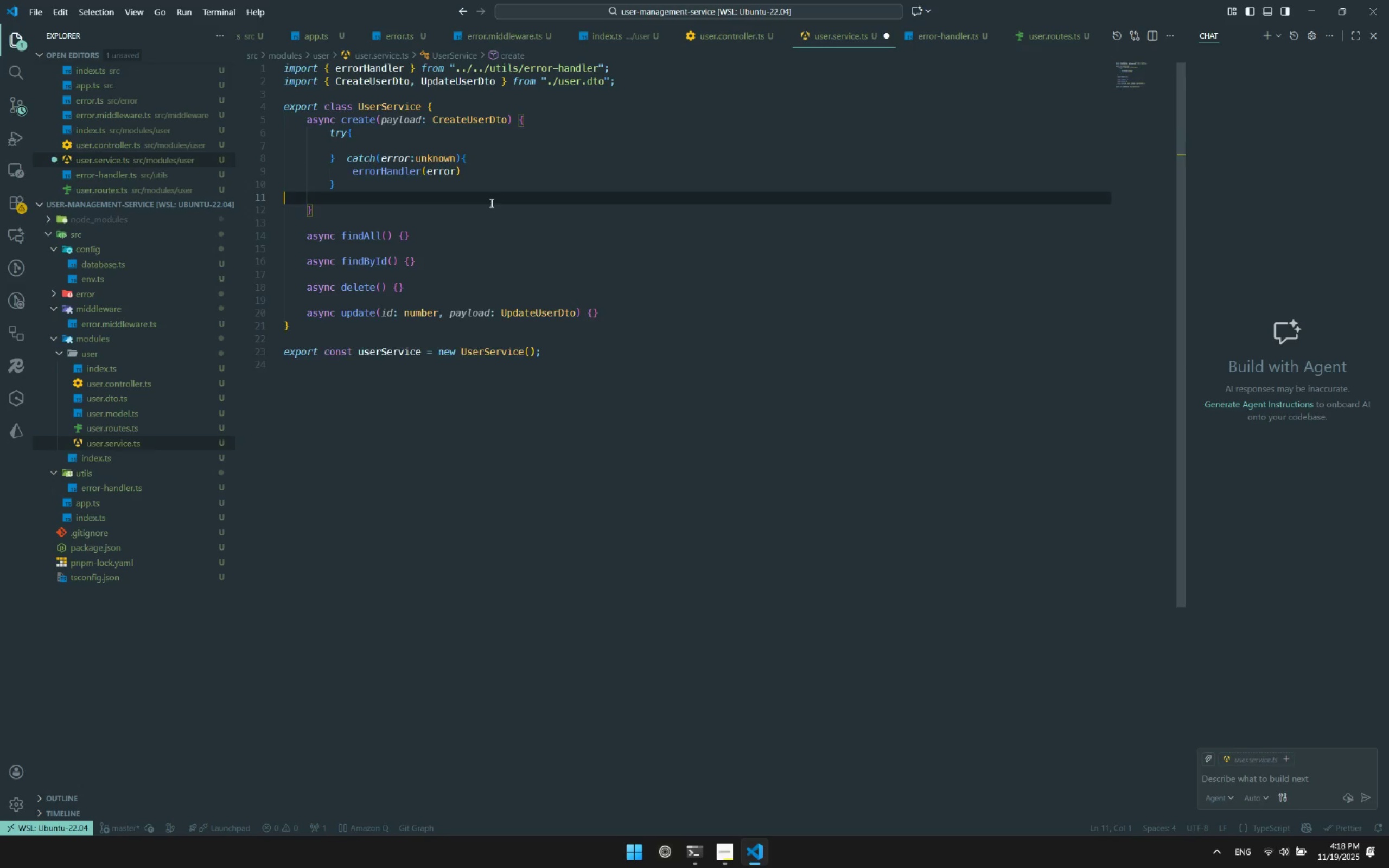 
key(Control+S)
 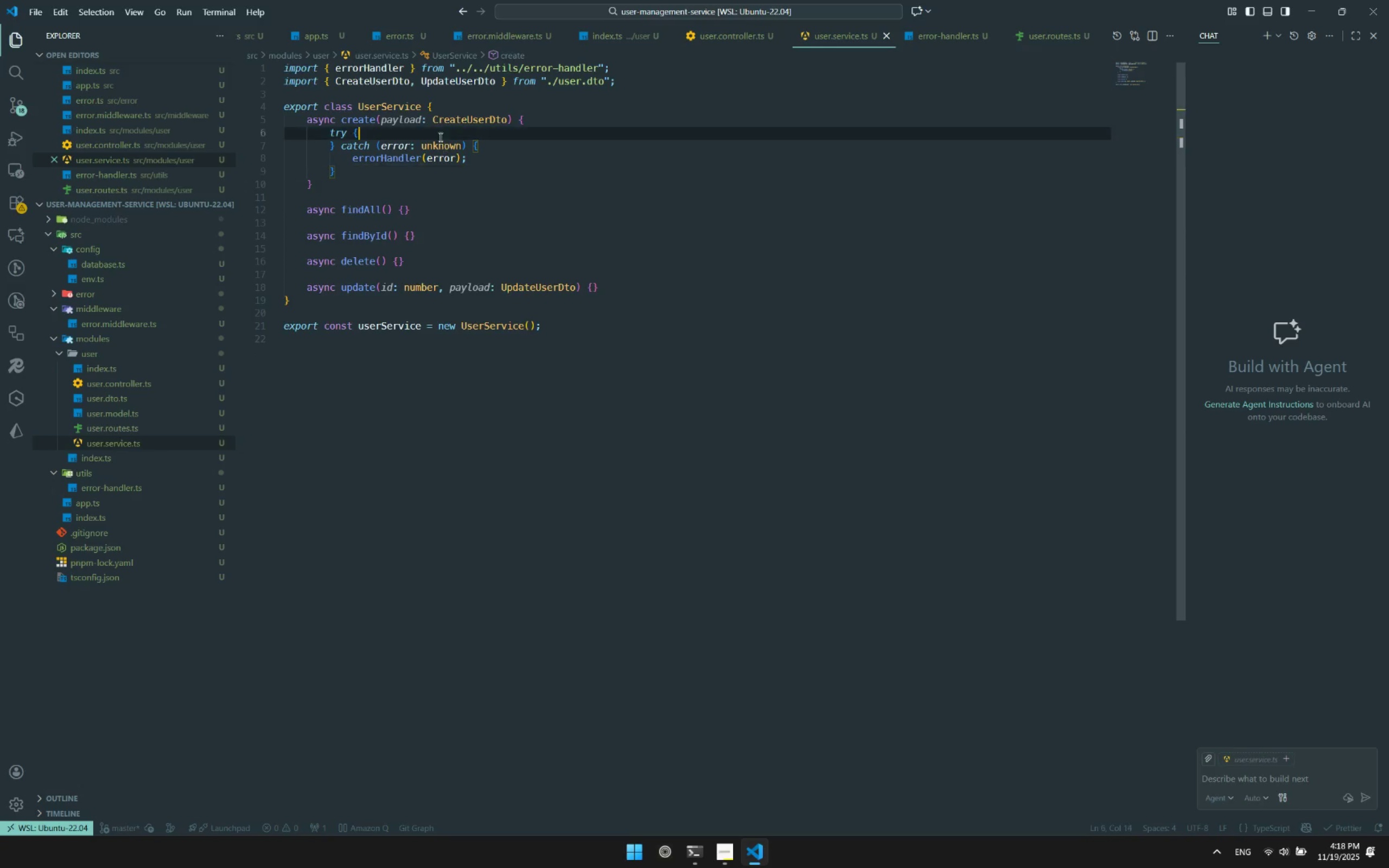 
left_click([439, 137])
 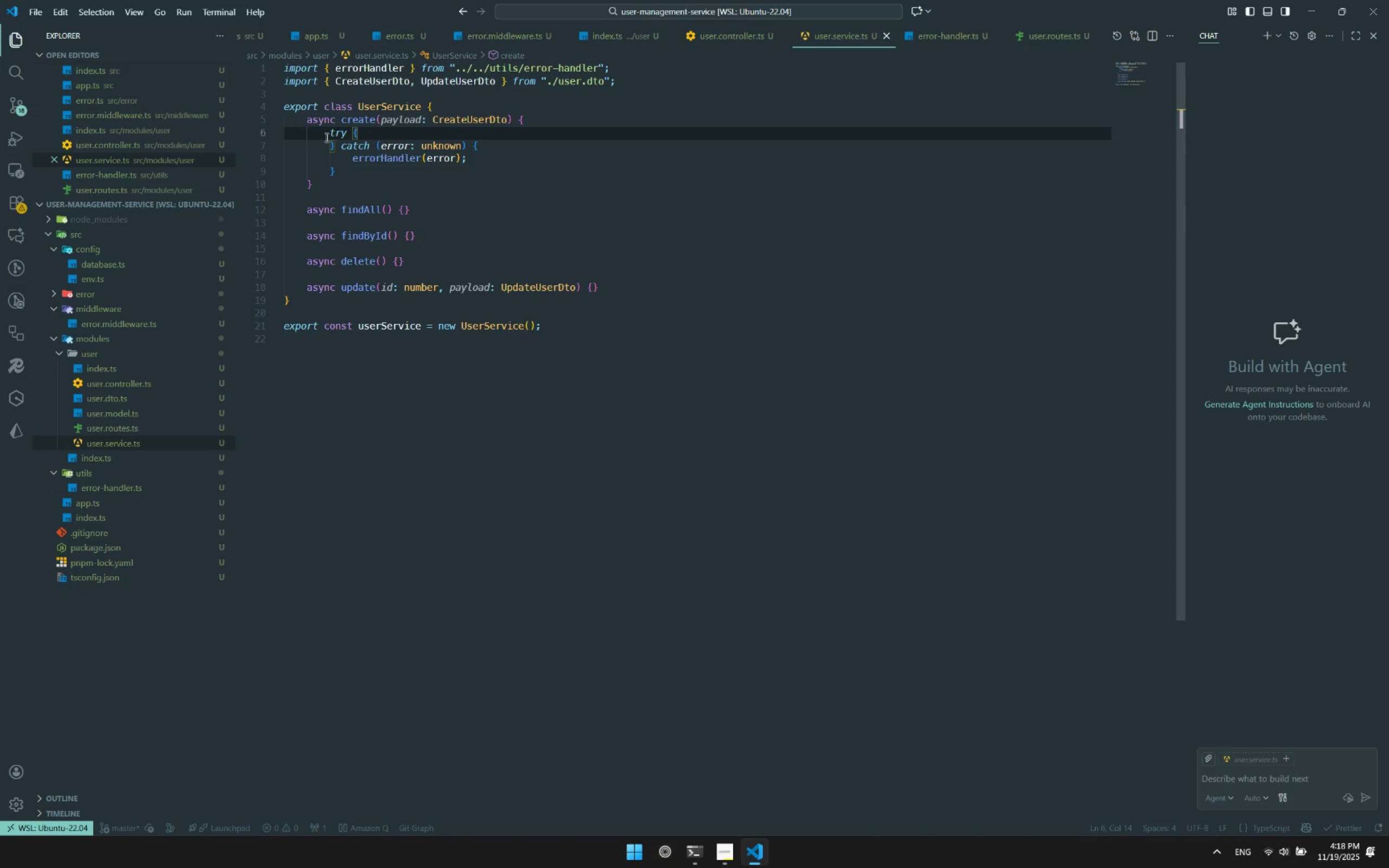 
left_click_drag(start_coordinate=[322, 136], to_coordinate=[371, 173])
 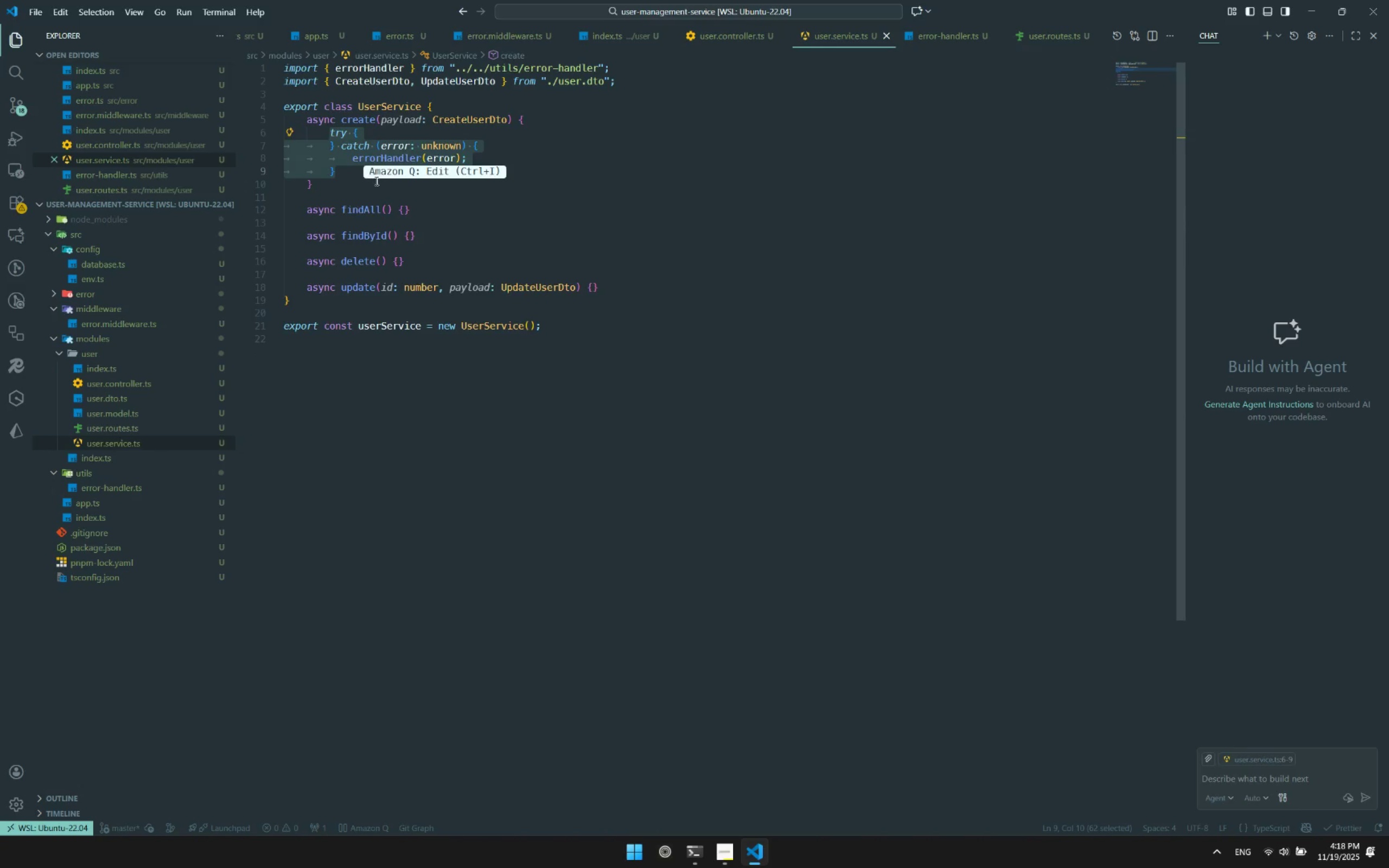 
key(Control+ControlLeft)
 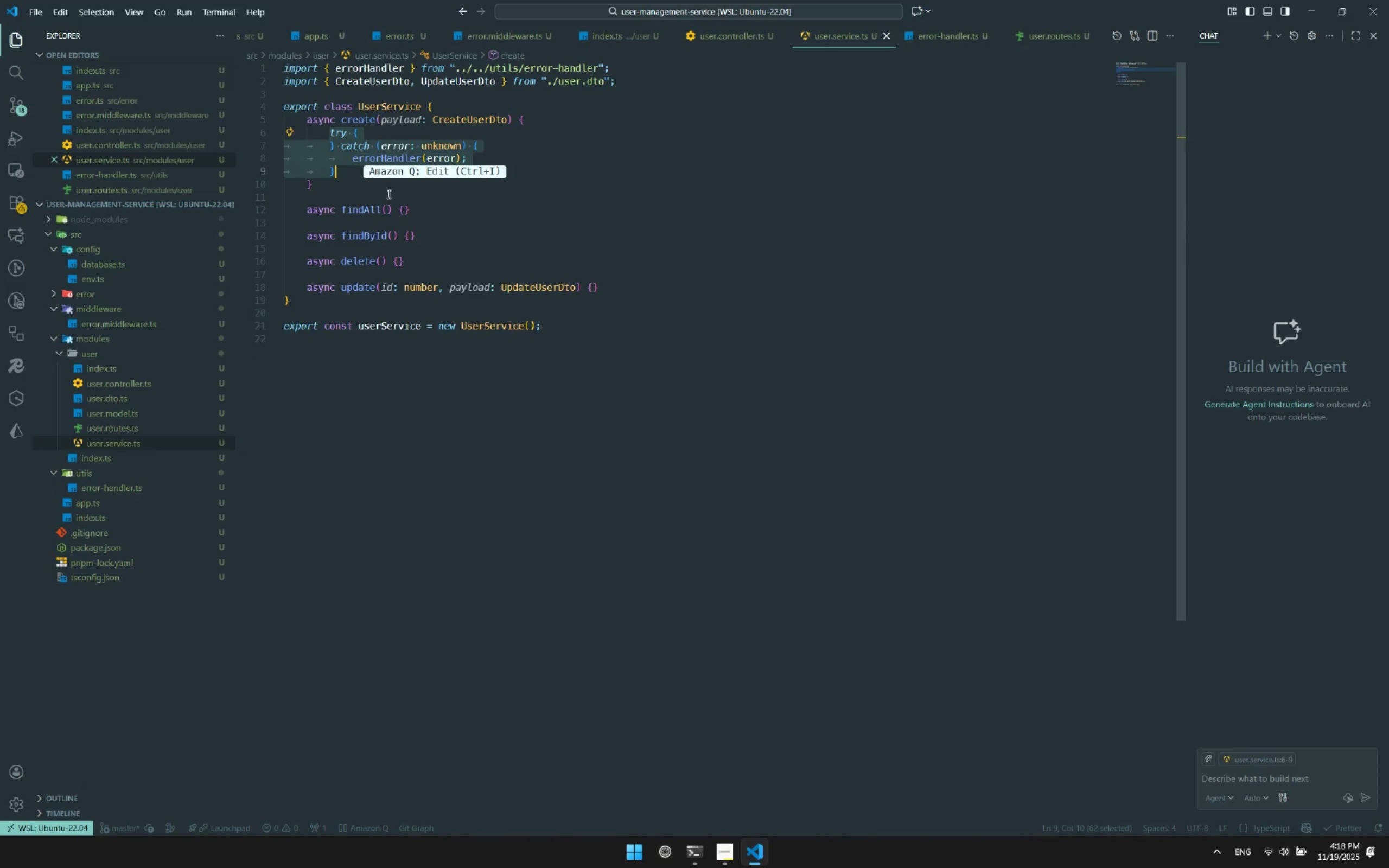 
key(Control+C)
 